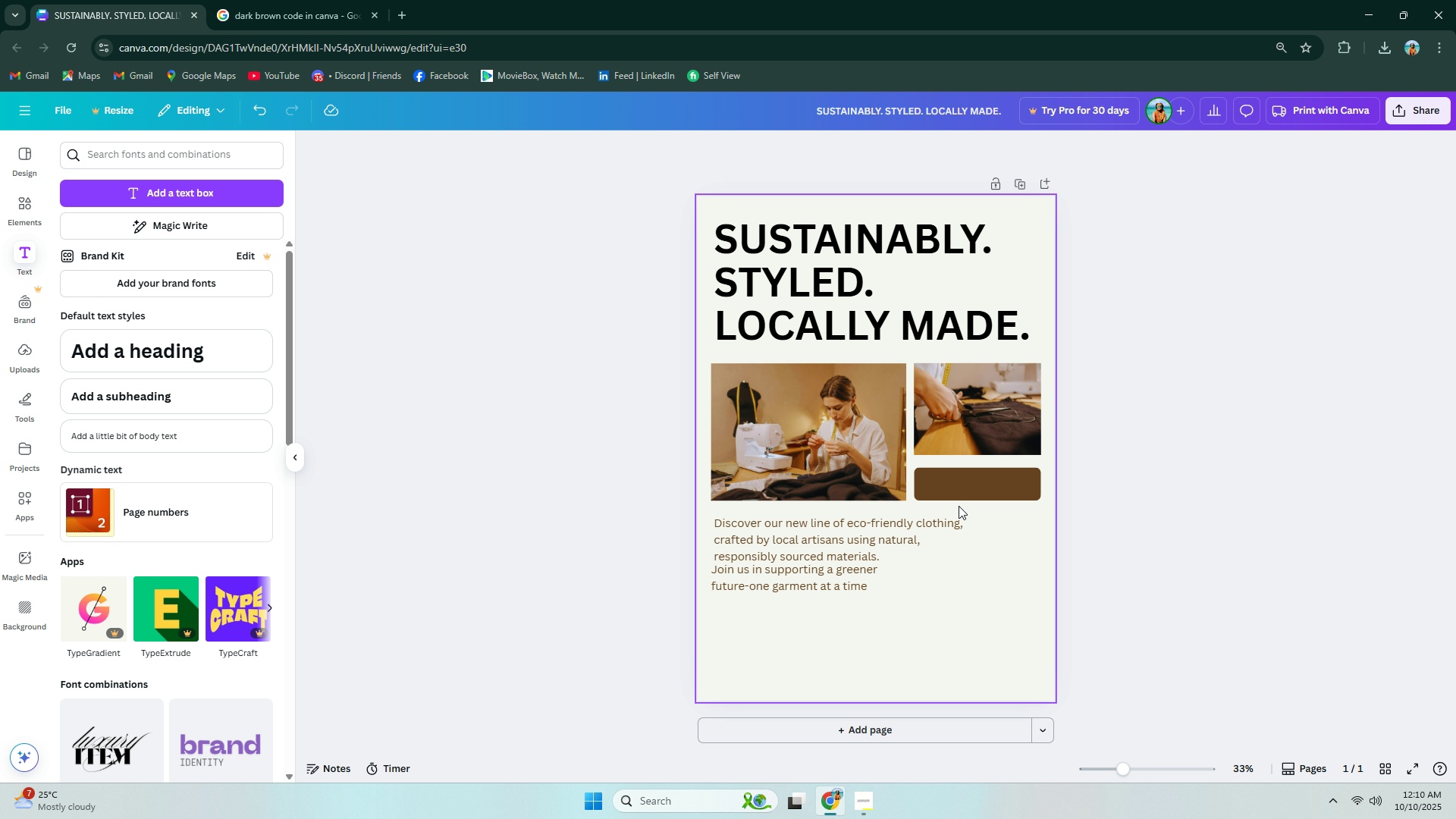 
left_click([962, 475])
 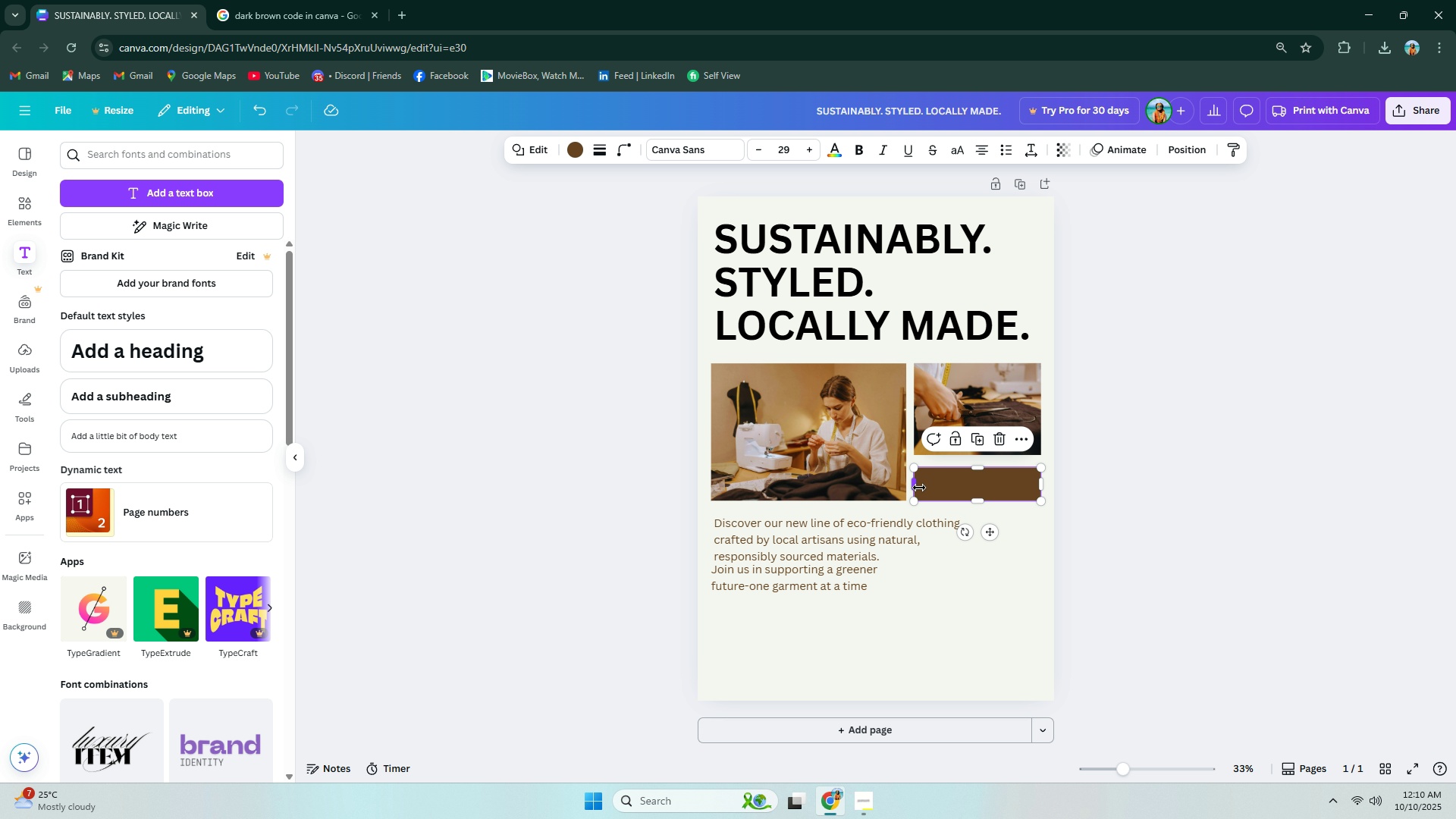 
left_click_drag(start_coordinate=[1040, 488], to_coordinate=[1044, 488])
 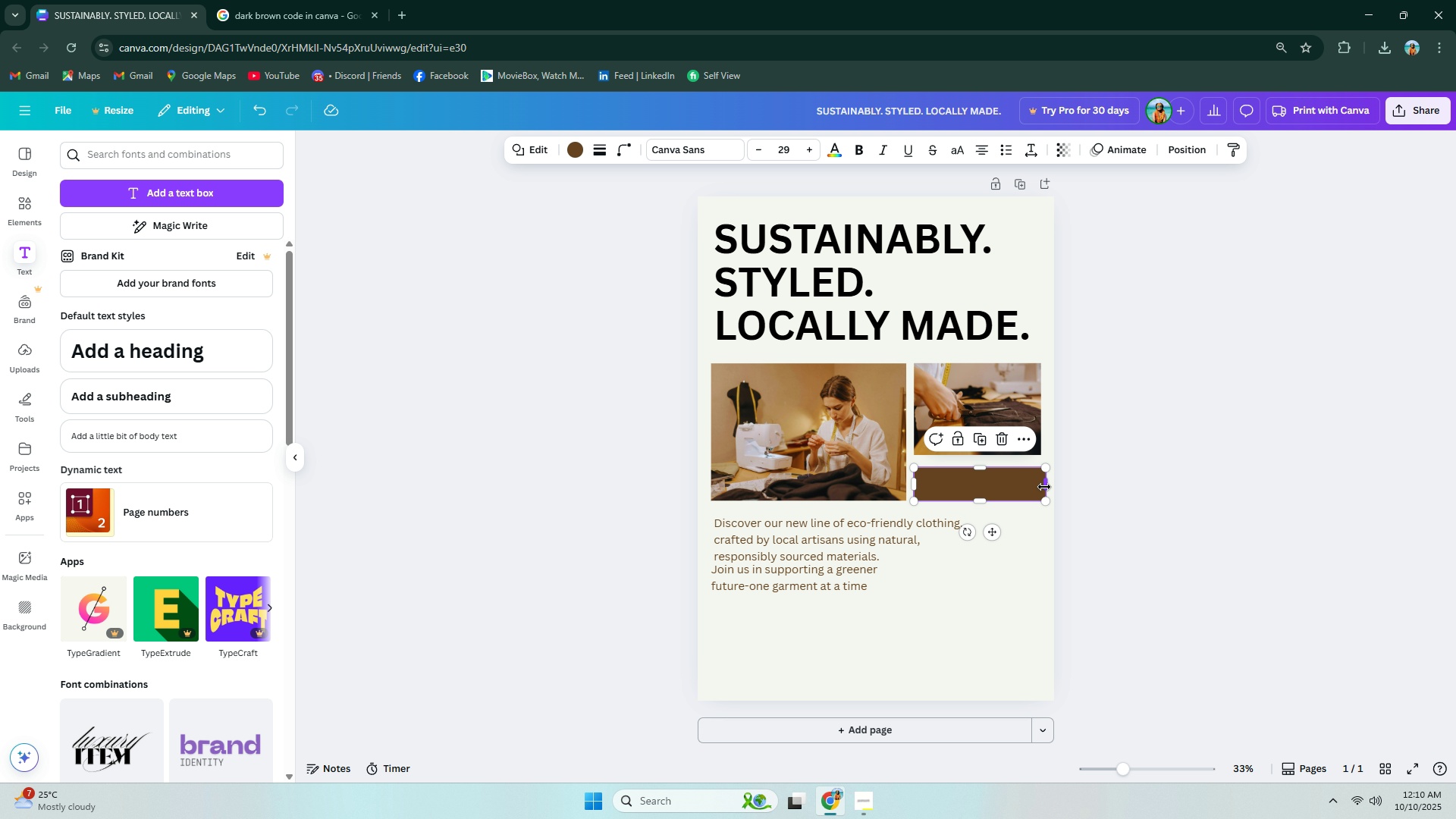 
left_click_drag(start_coordinate=[1044, 487], to_coordinate=[1040, 487])
 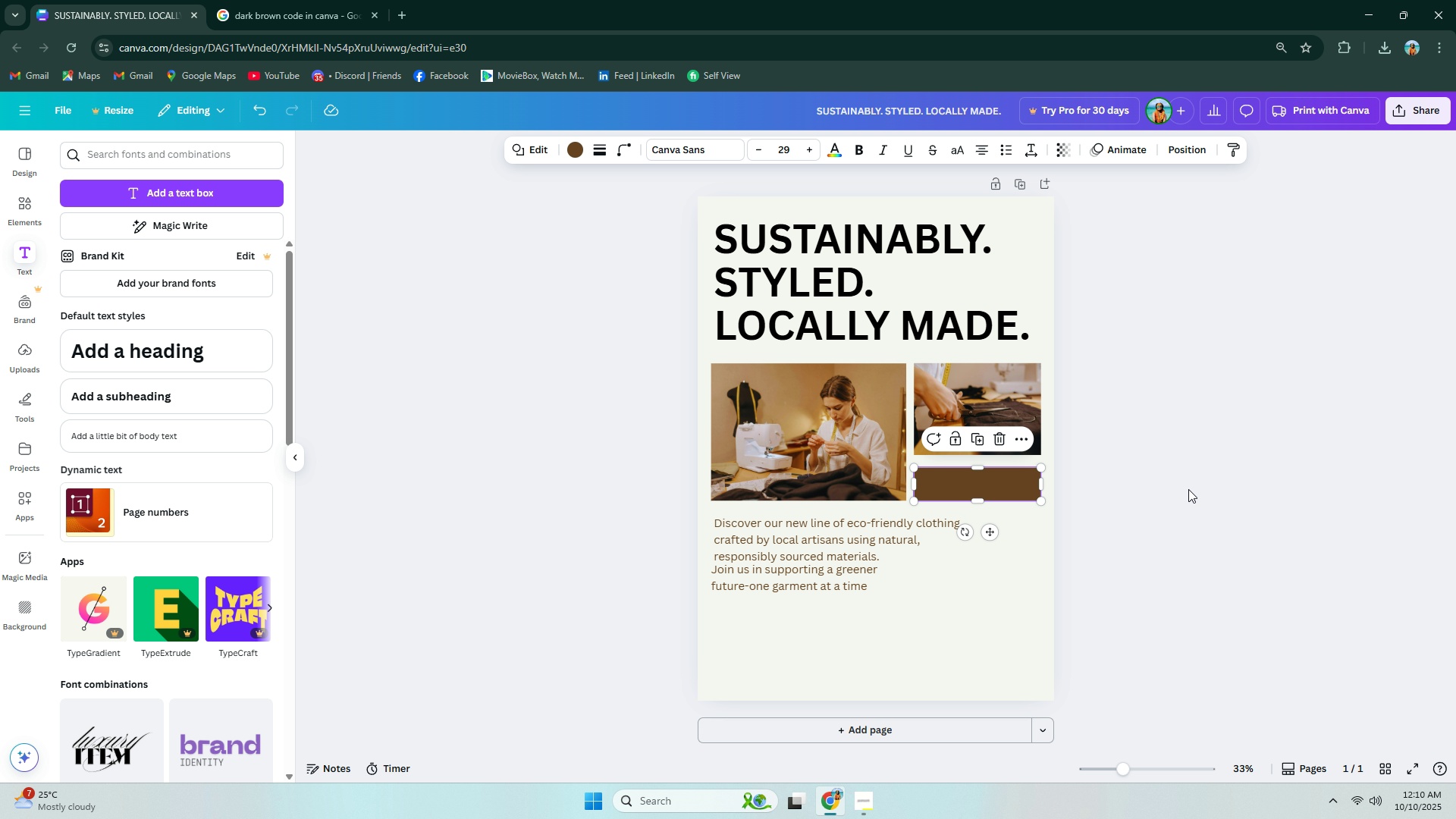 
left_click([1188, 489])
 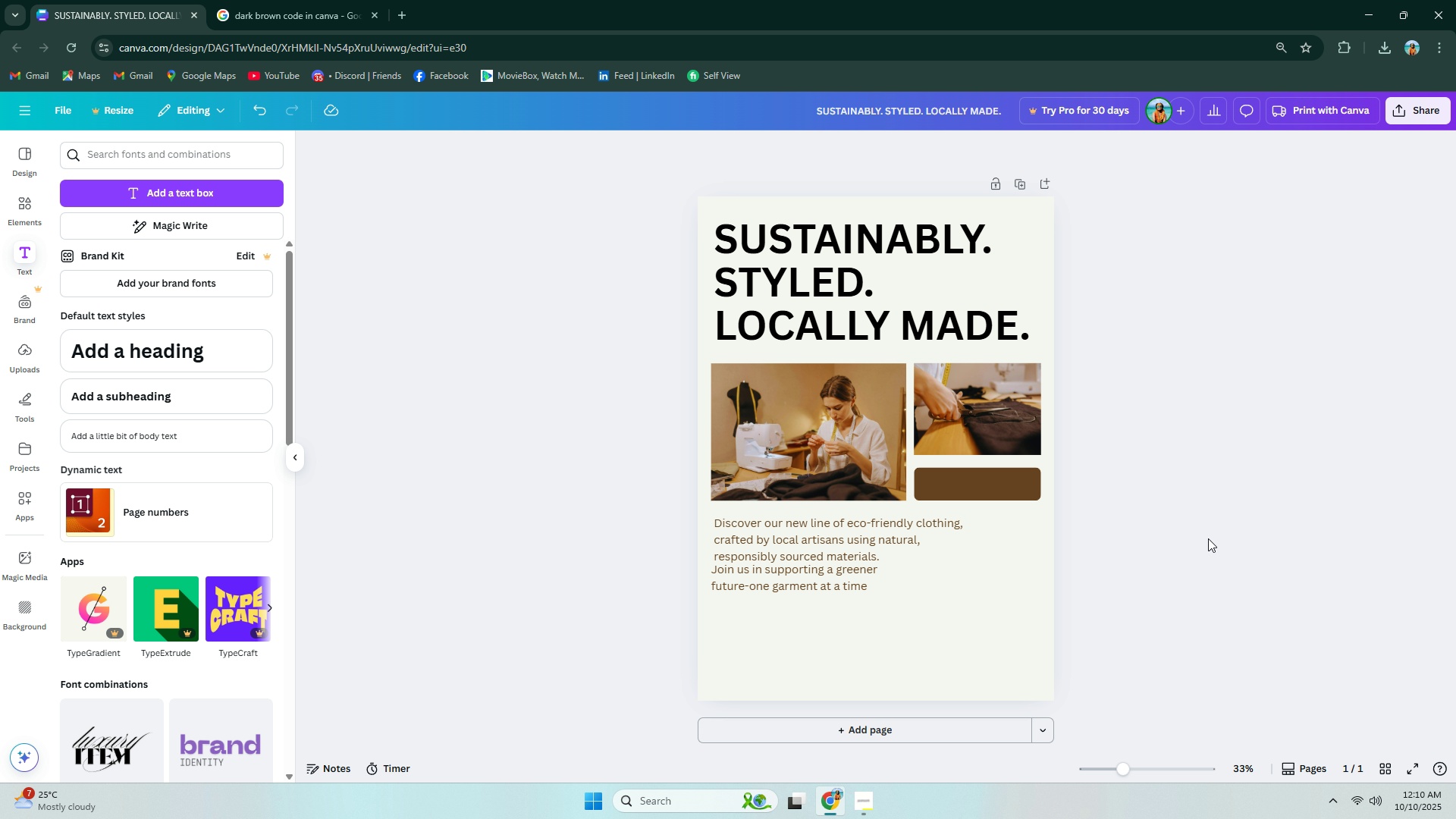 
scroll: coordinate [1197, 548], scroll_direction: down, amount: 3.0
 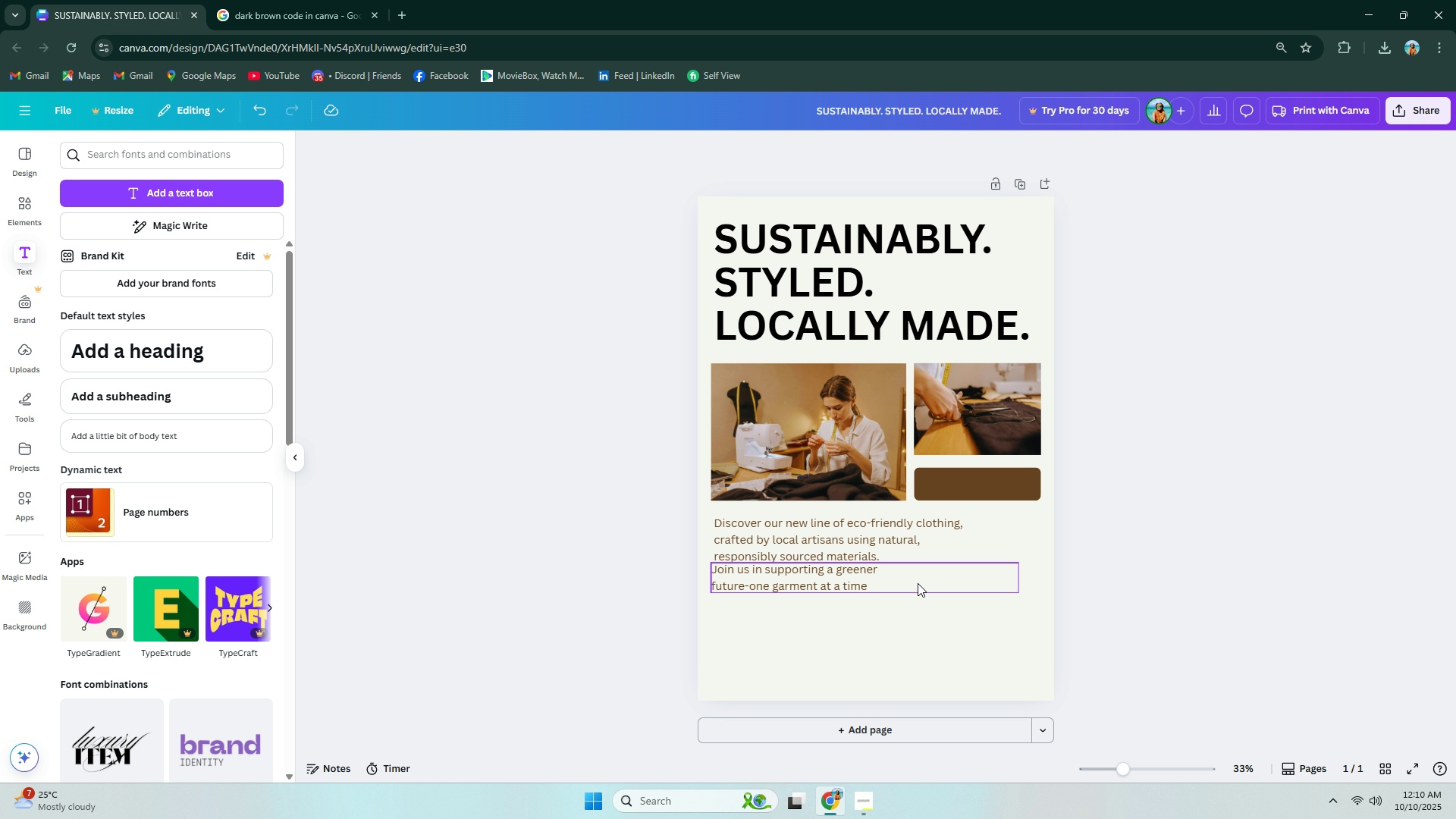 
left_click([918, 583])
 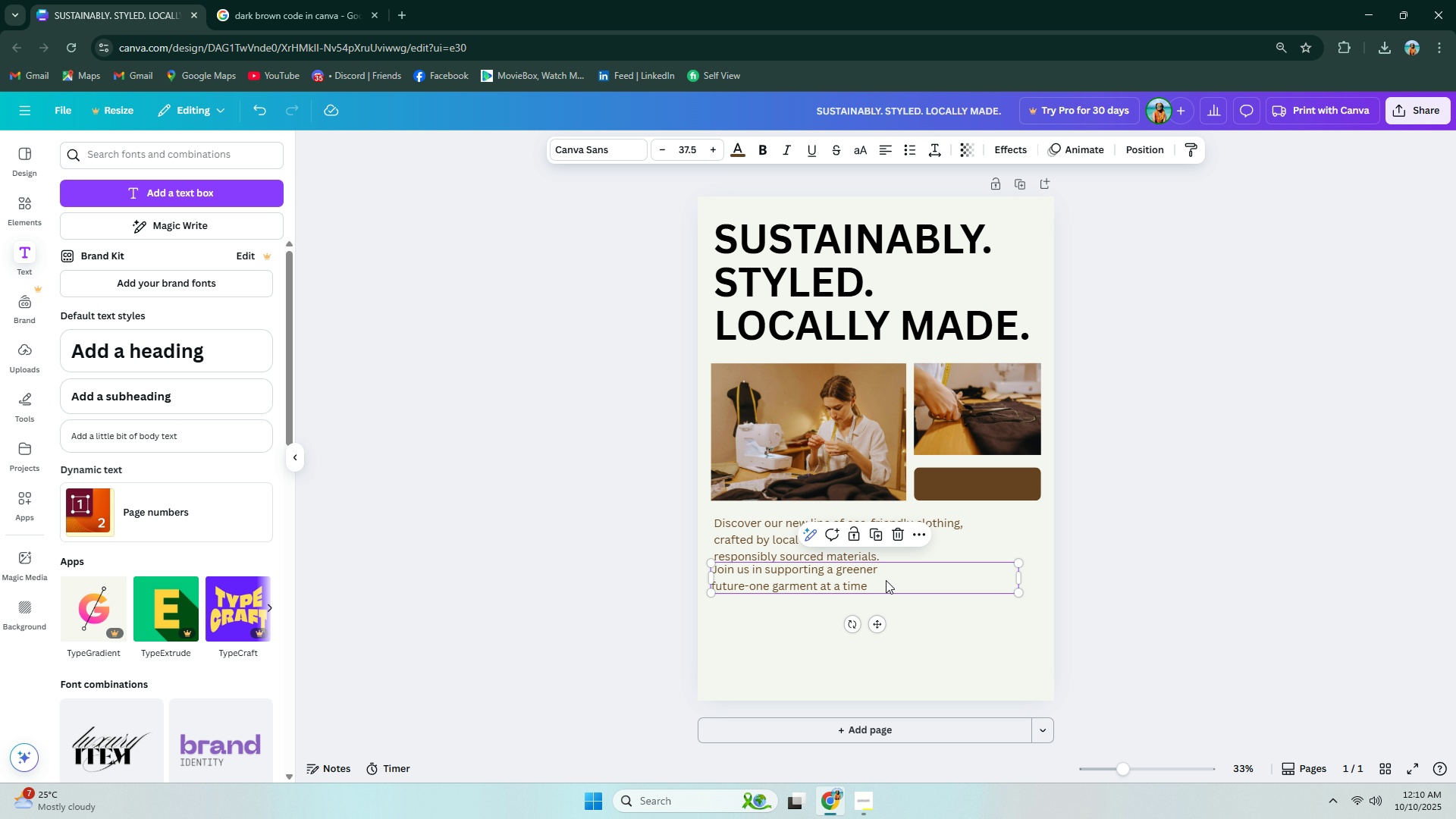 
left_click_drag(start_coordinate=[885, 579], to_coordinate=[885, 591])
 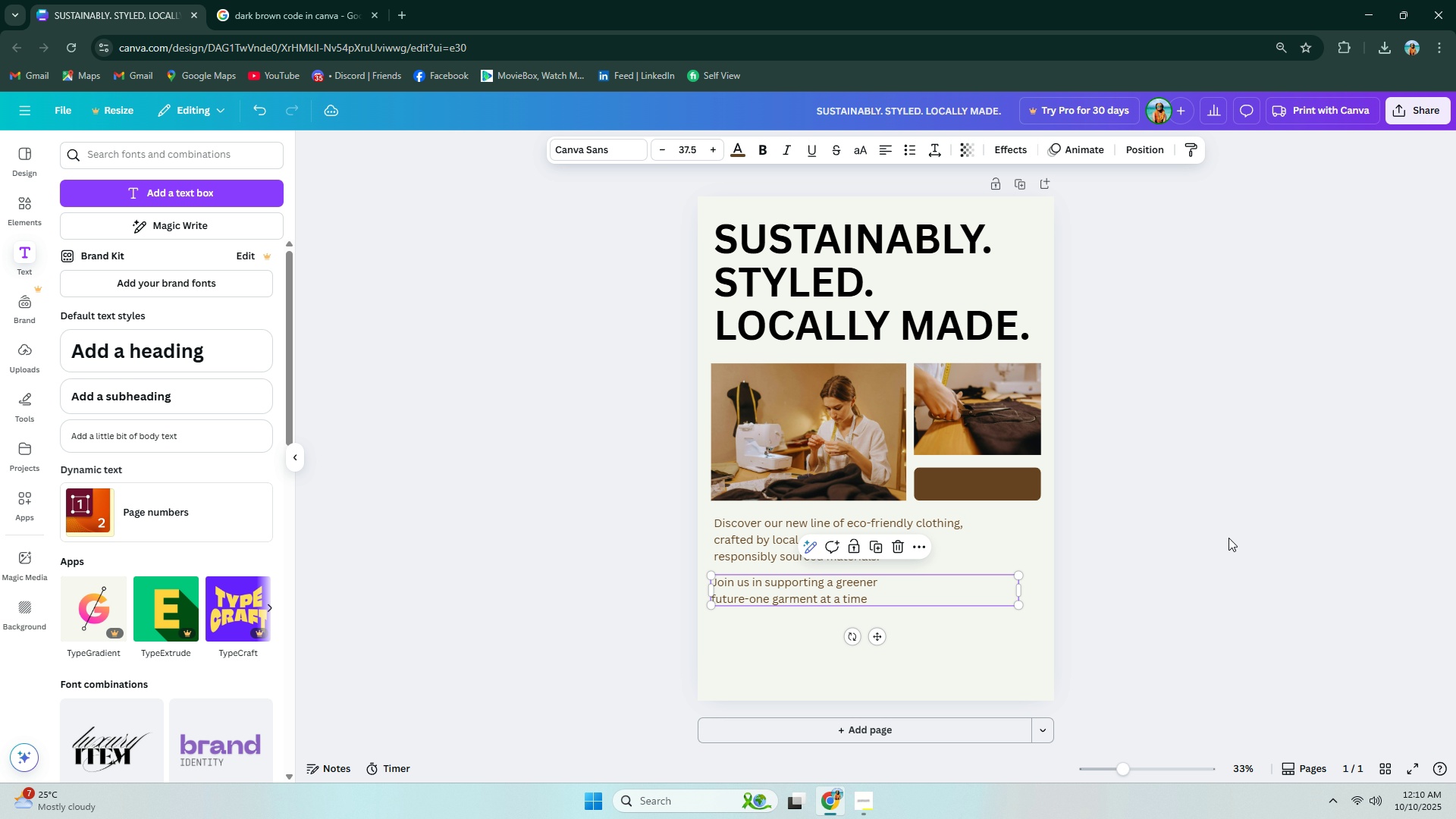 
left_click([1228, 538])
 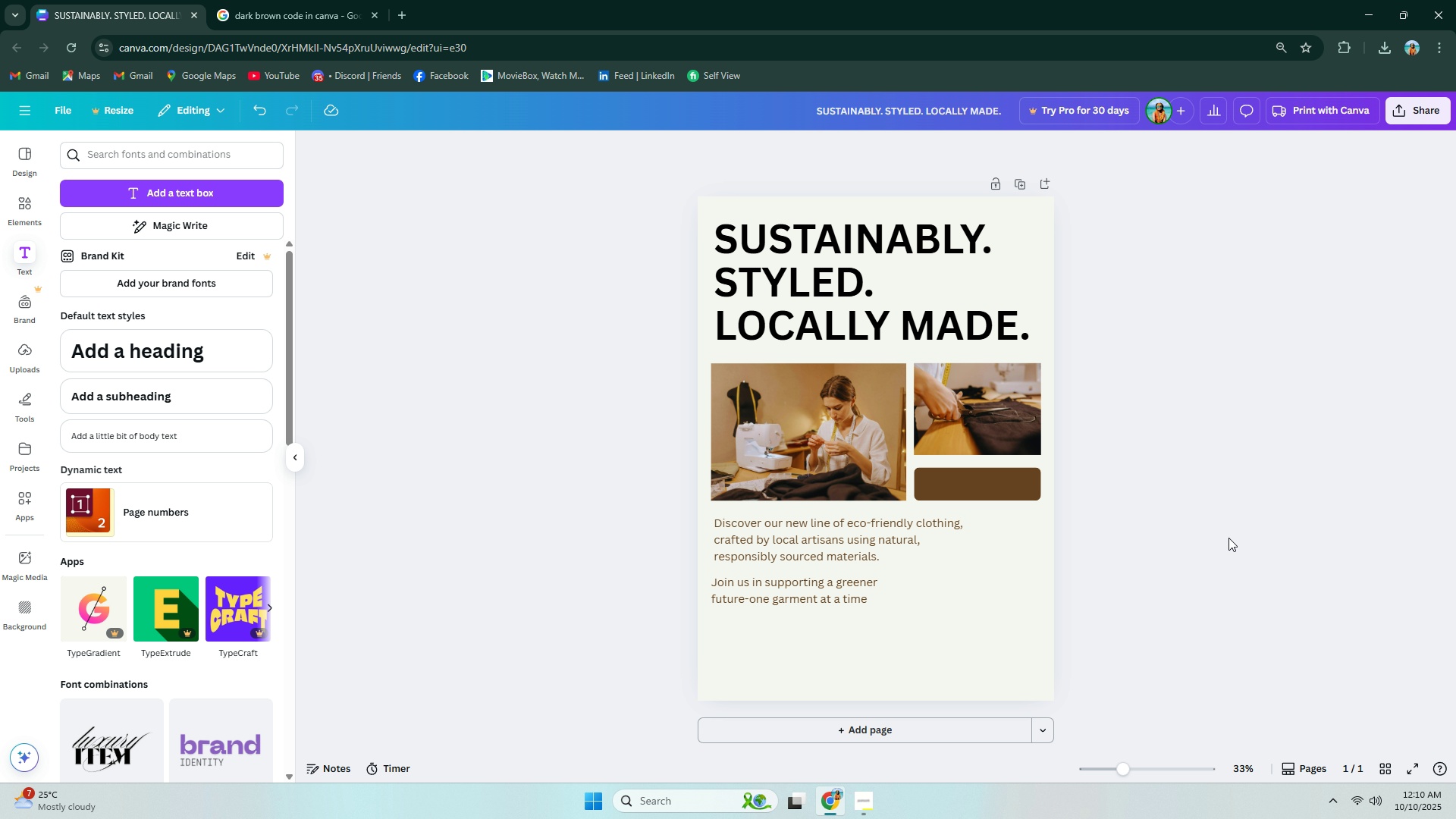 
wait(8.38)
 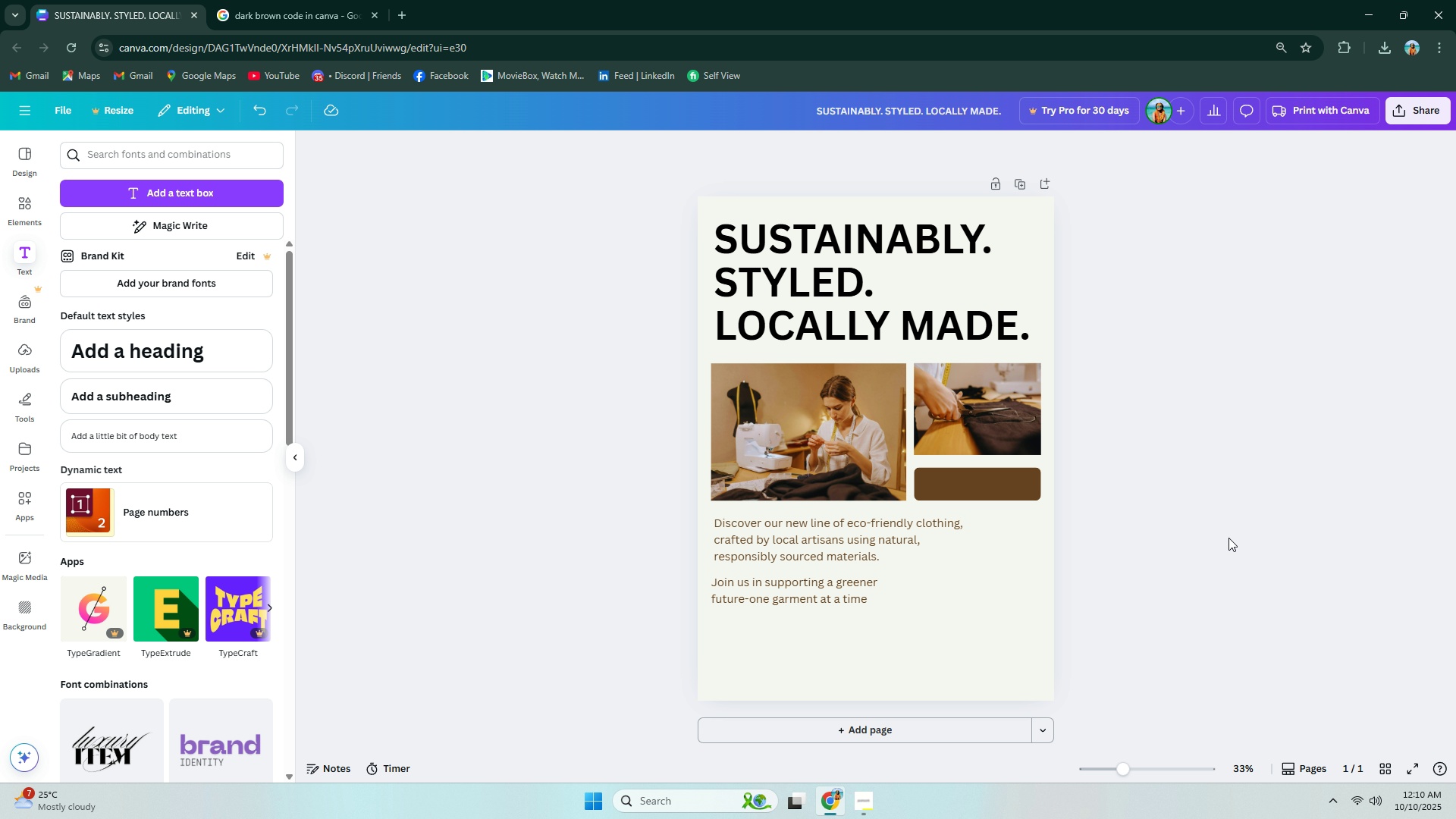 
left_click([46, 401])
 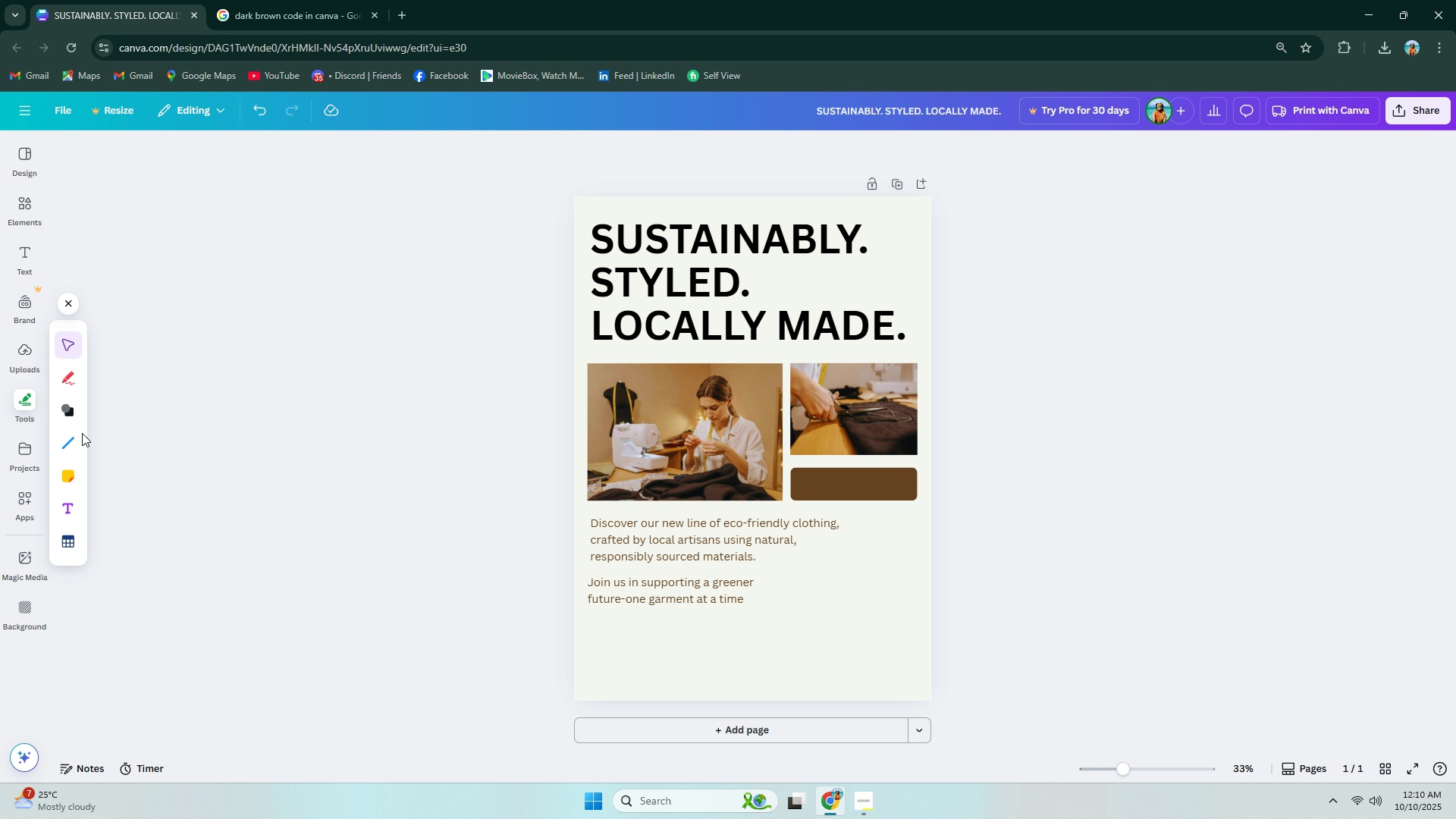 
left_click([76, 437])
 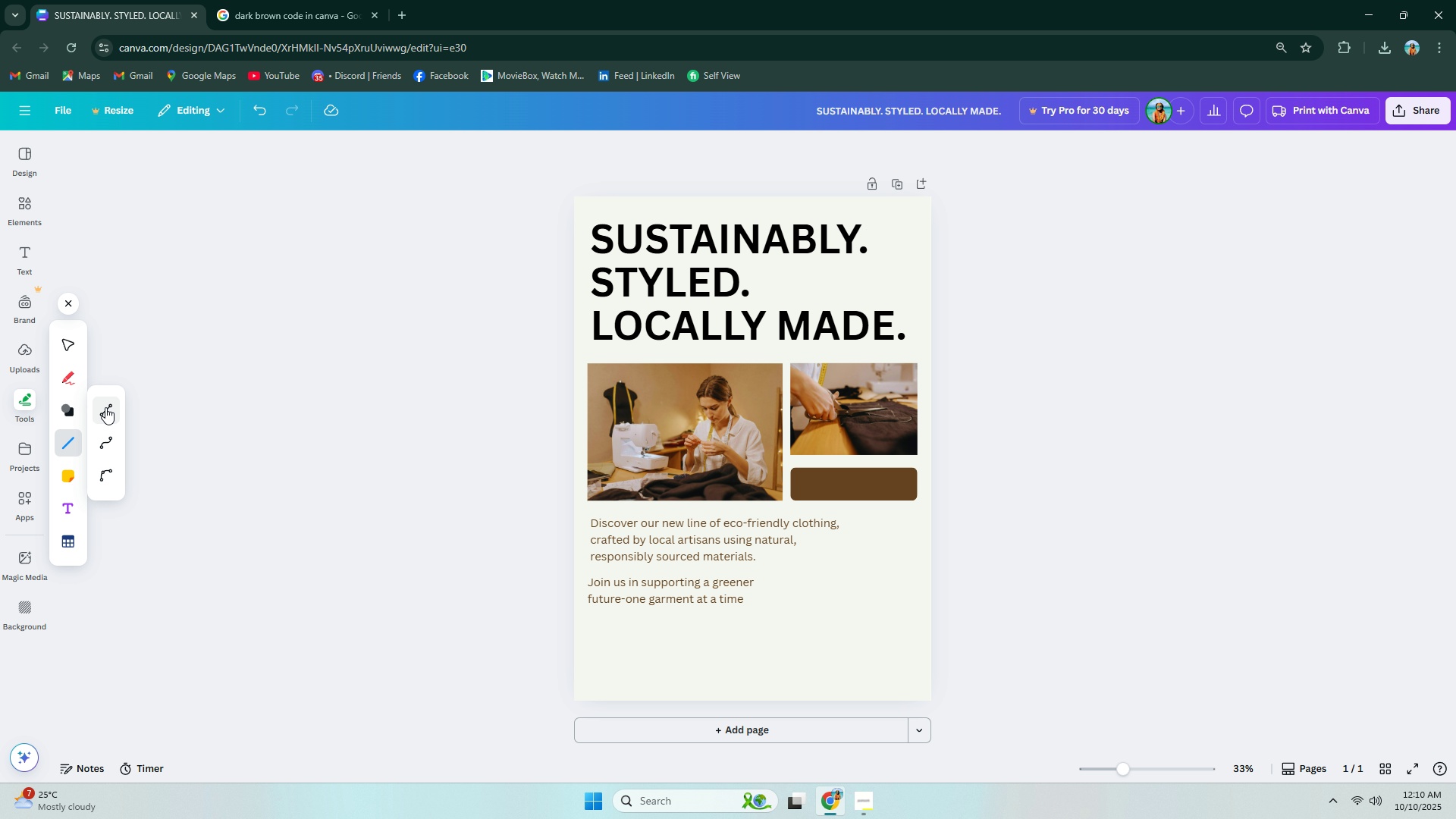 
left_click([105, 407])
 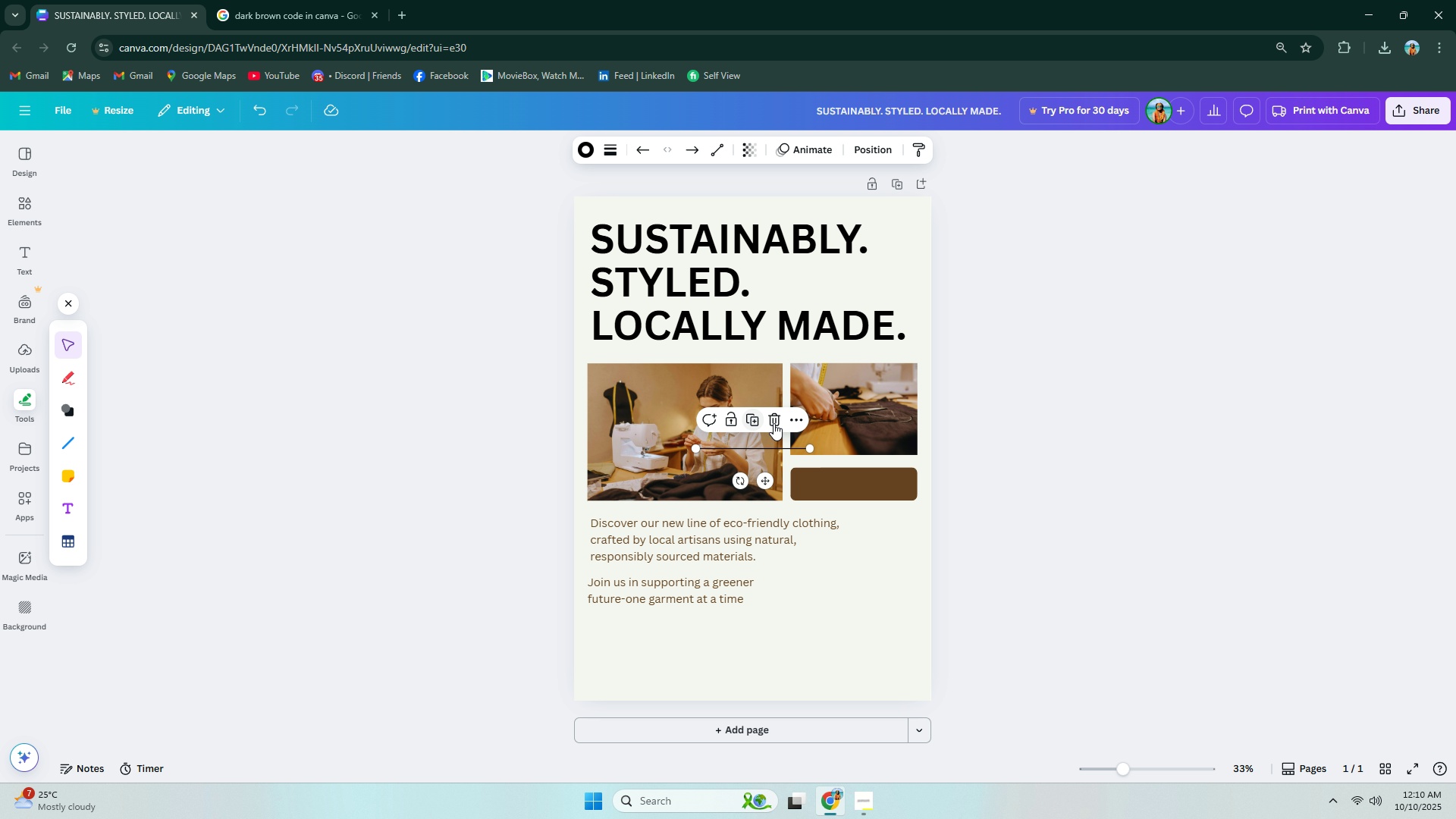 
left_click([773, 423])
 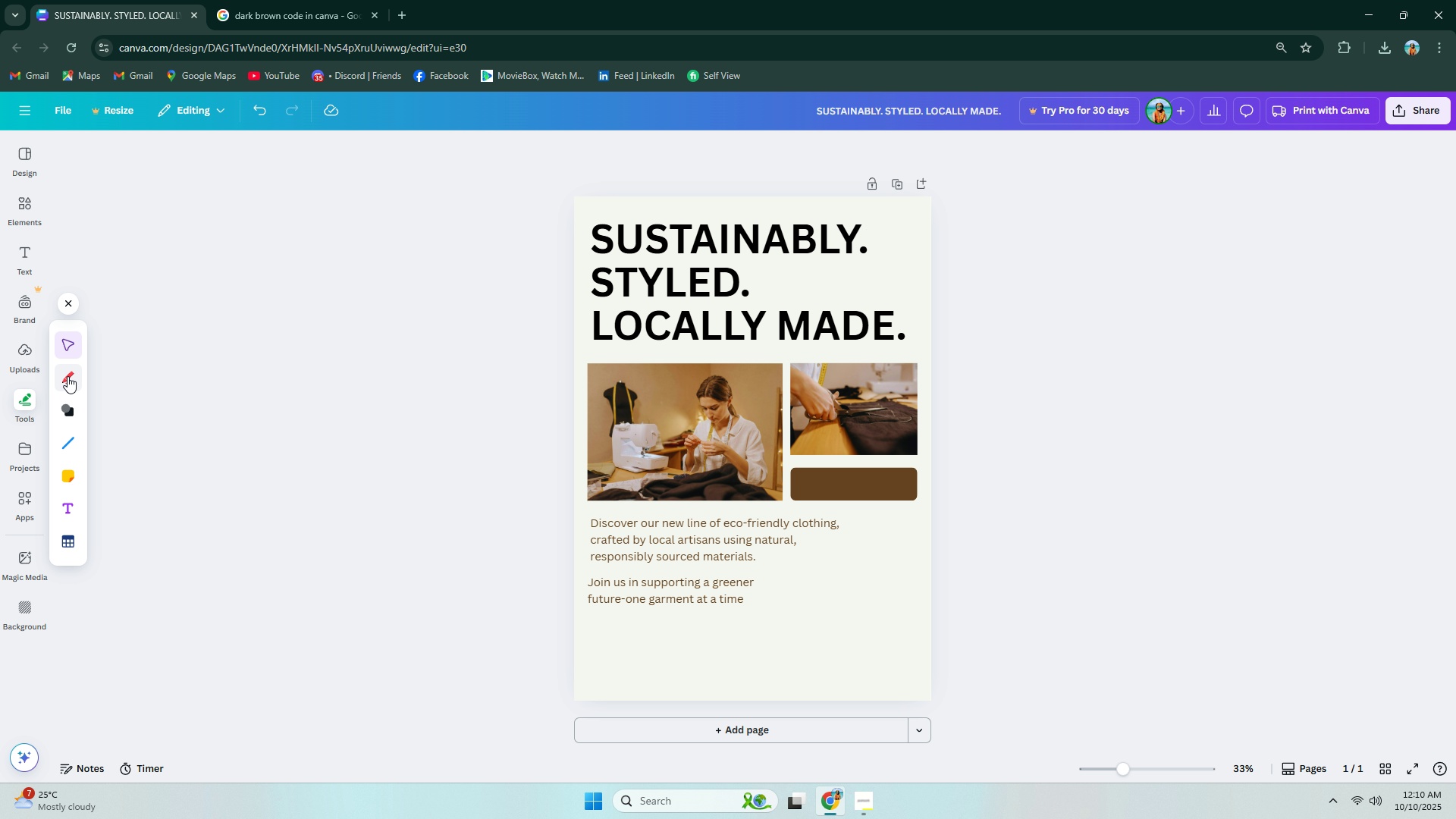 
left_click([65, 414])
 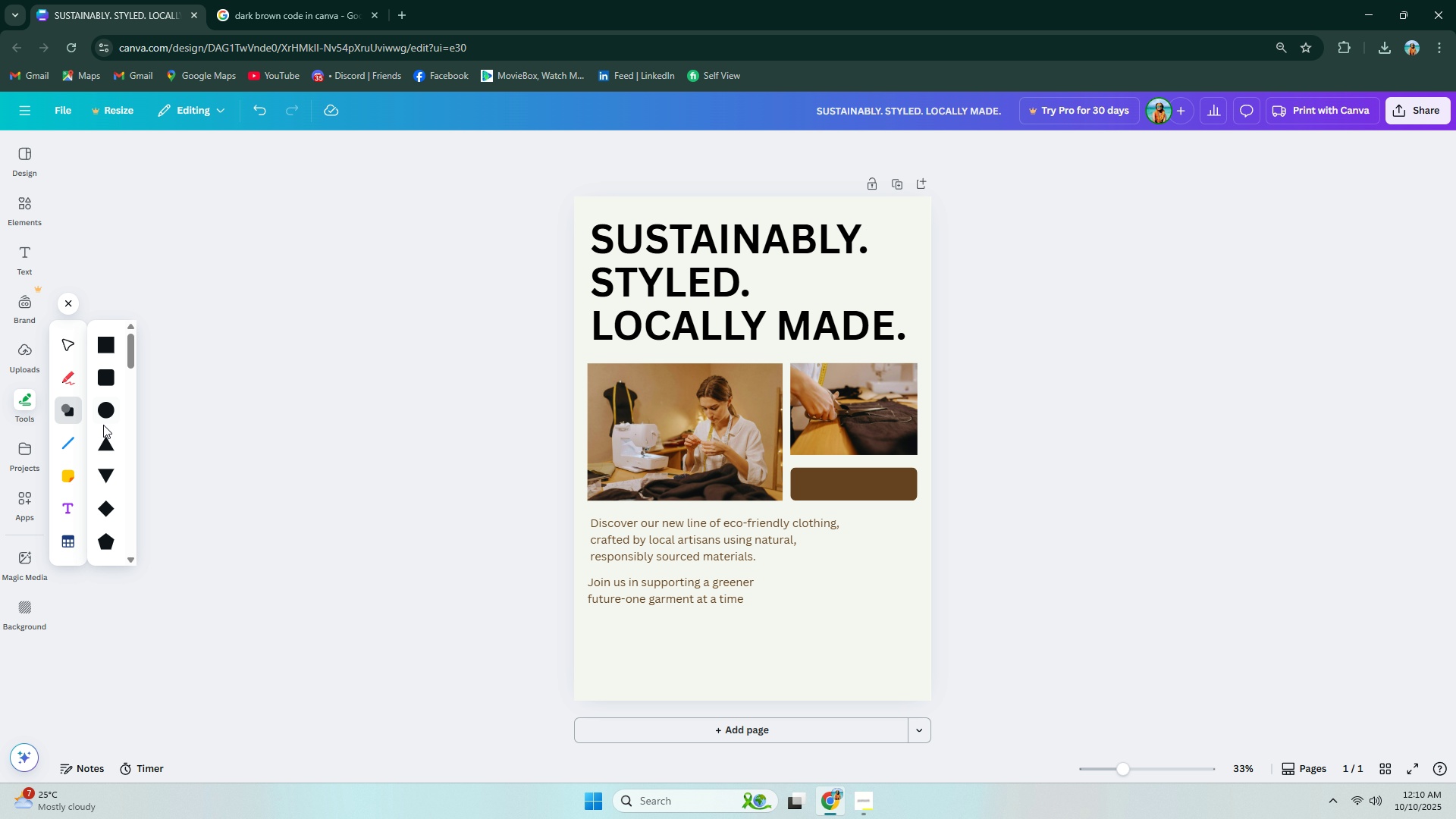 
scroll: coordinate [121, 439], scroll_direction: down, amount: 2.0
 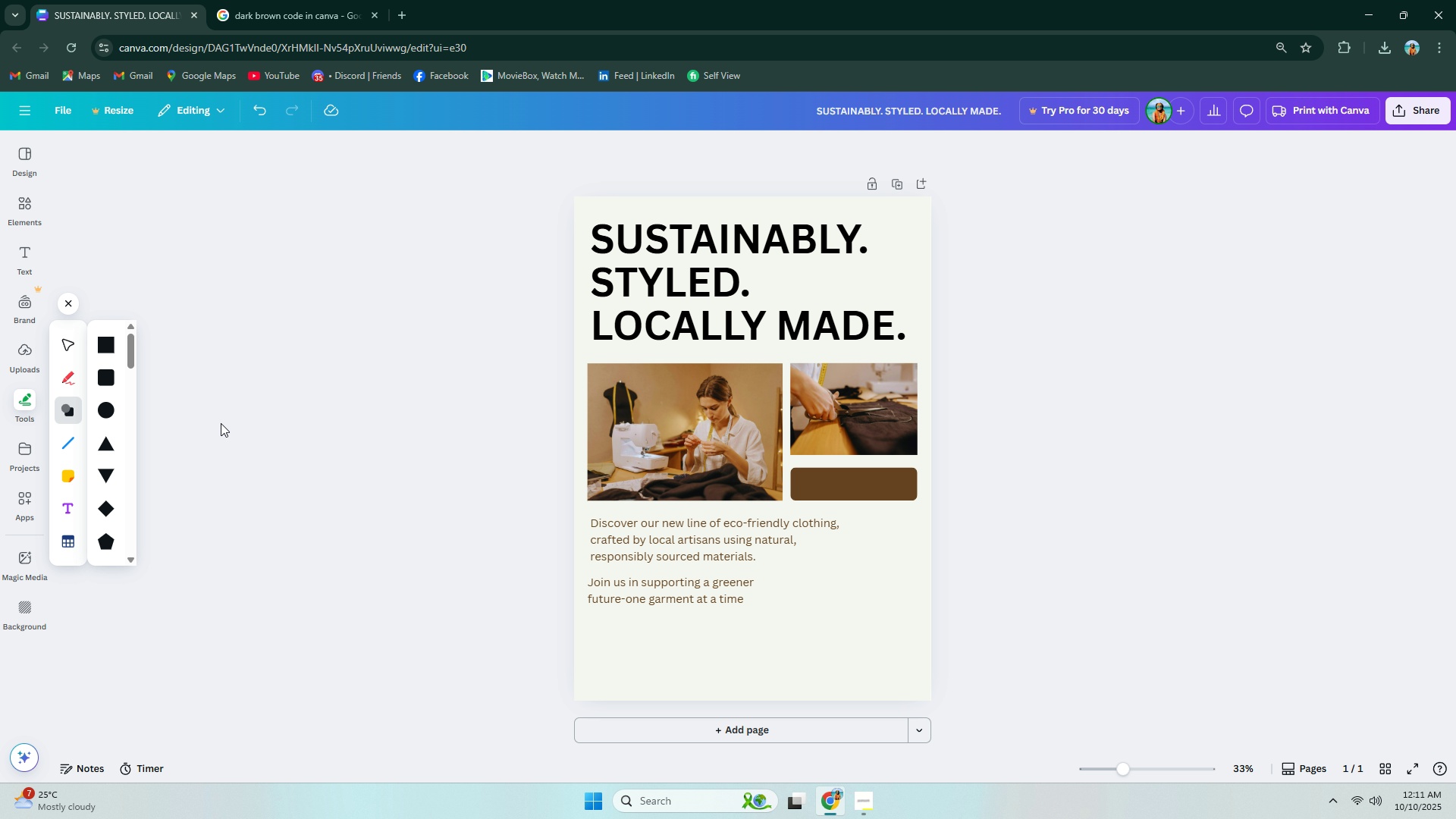 
left_click([221, 423])
 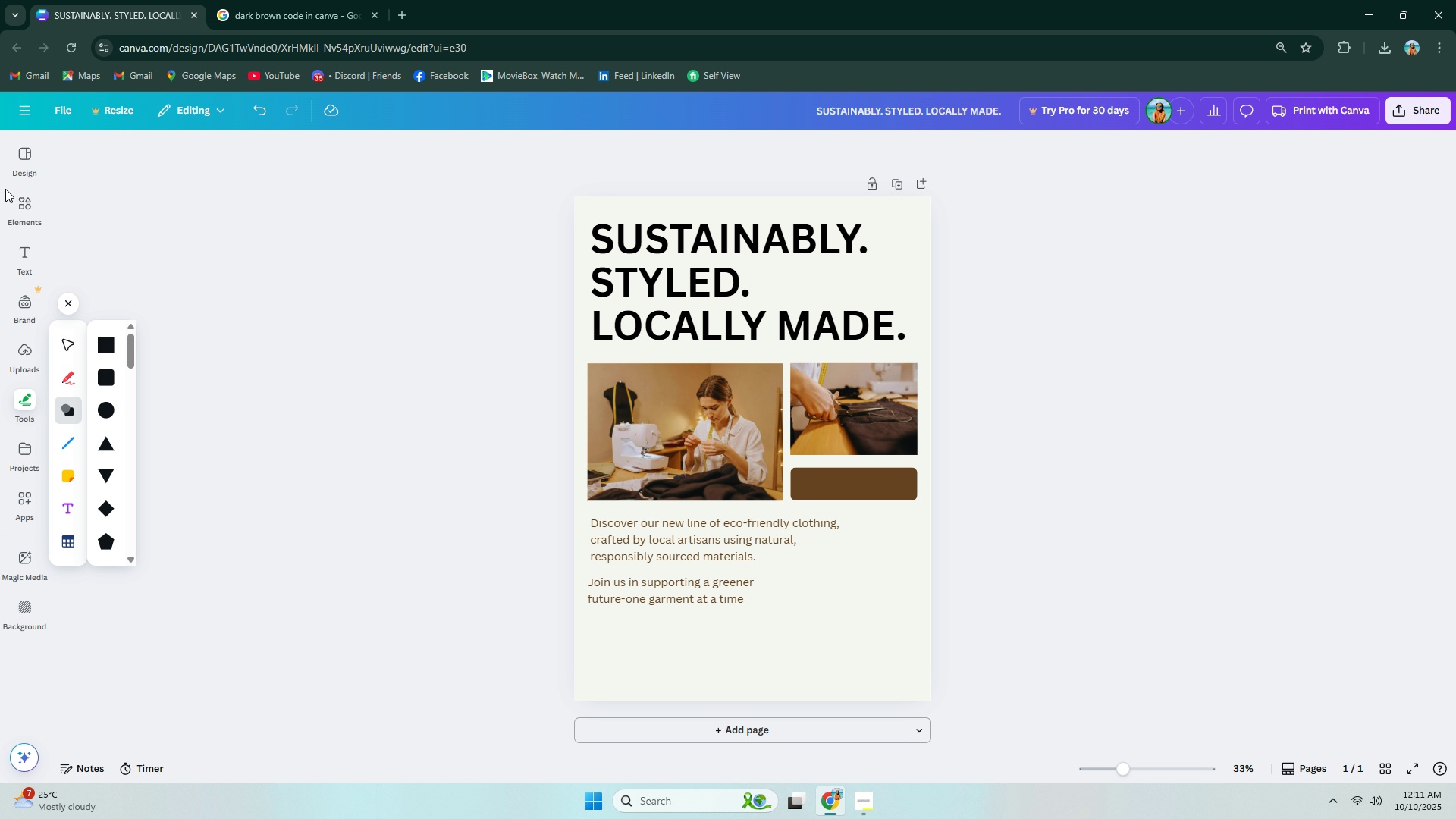 
double_click([35, 214])
 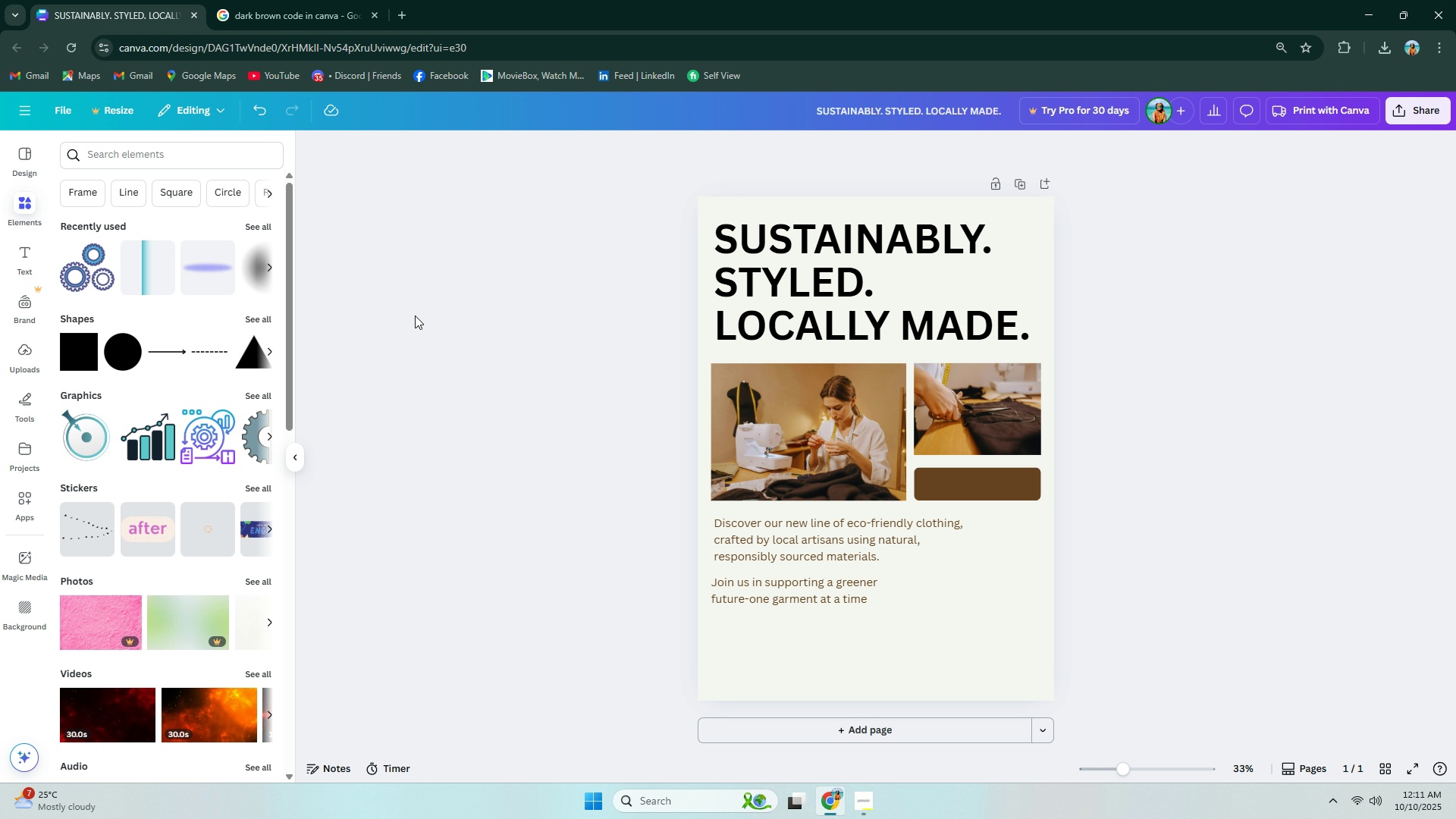 
left_click([472, 350])
 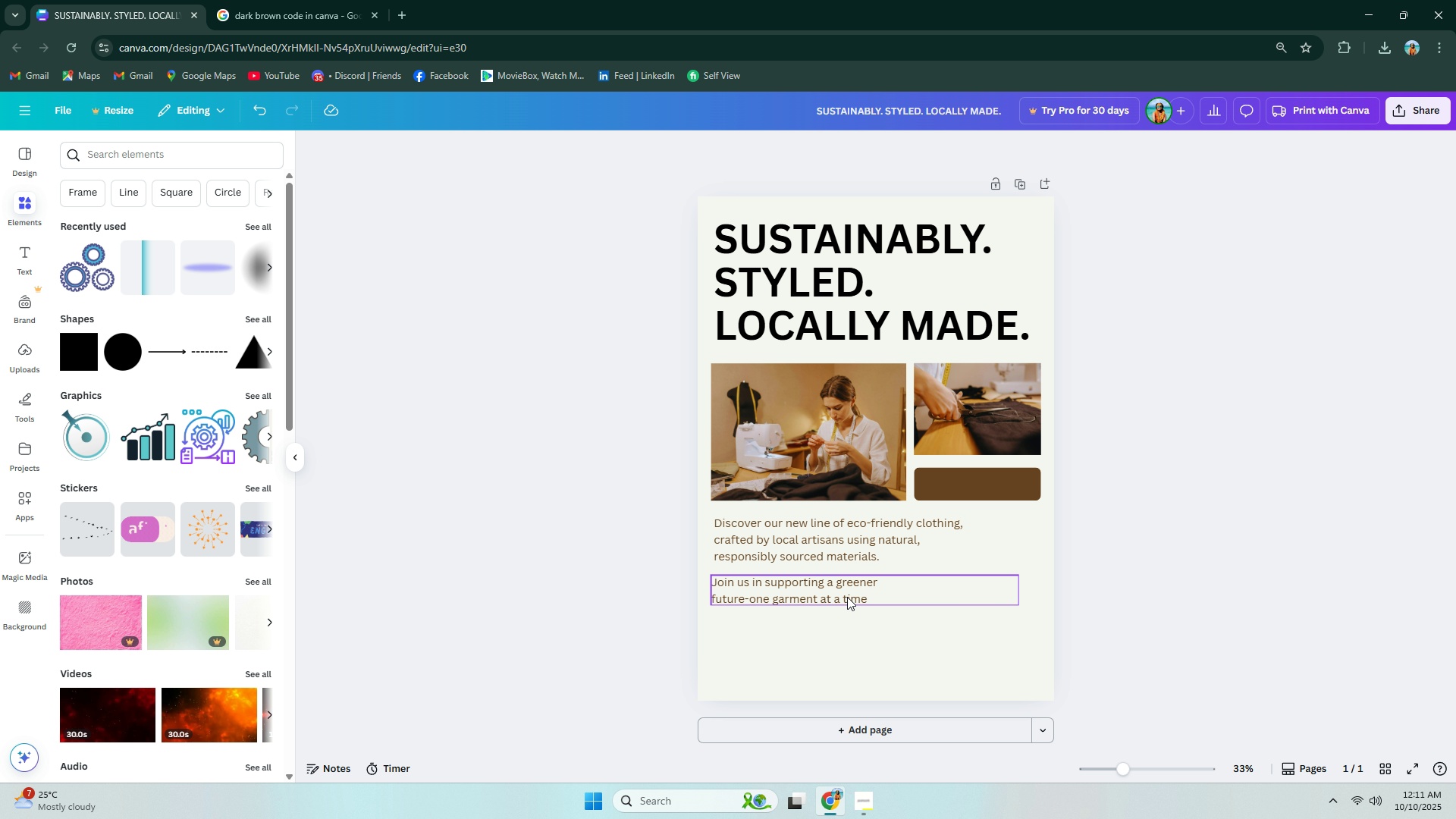 
left_click([847, 597])
 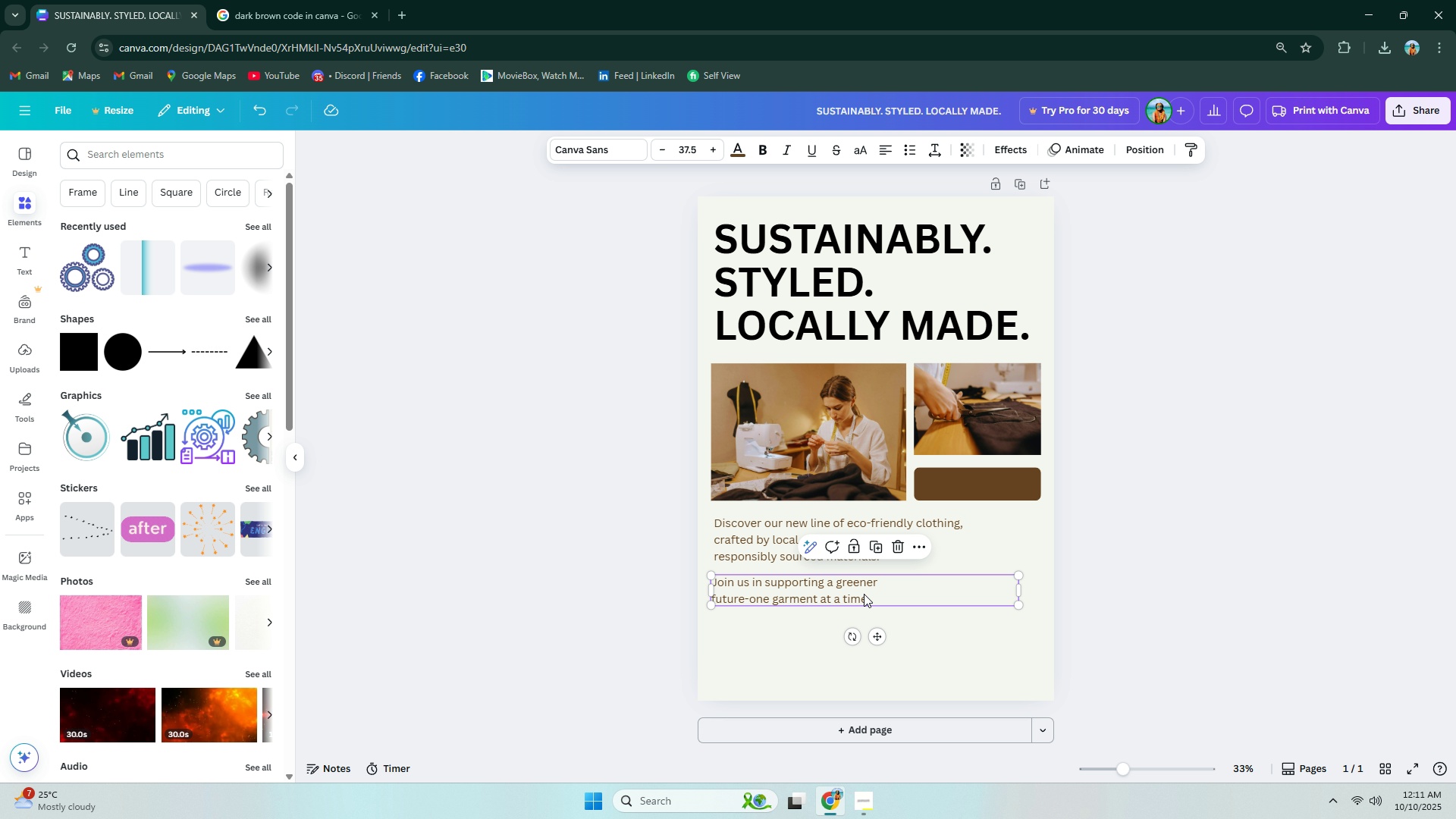 
hold_key(key=AltLeft, duration=0.82)
left_click_drag(start_coordinate=[858, 585], to_coordinate=[843, 645])
 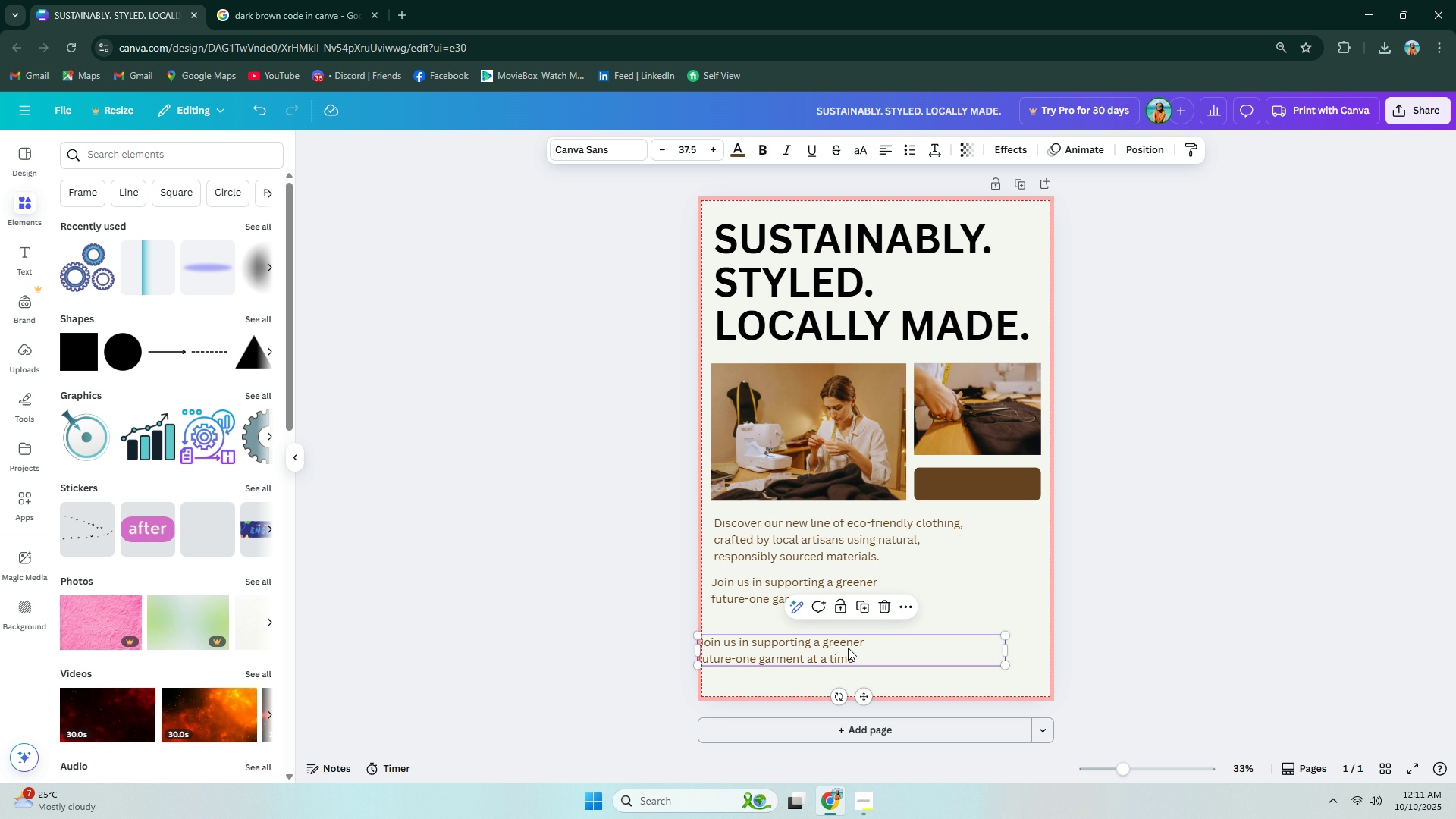 
double_click([848, 648])
 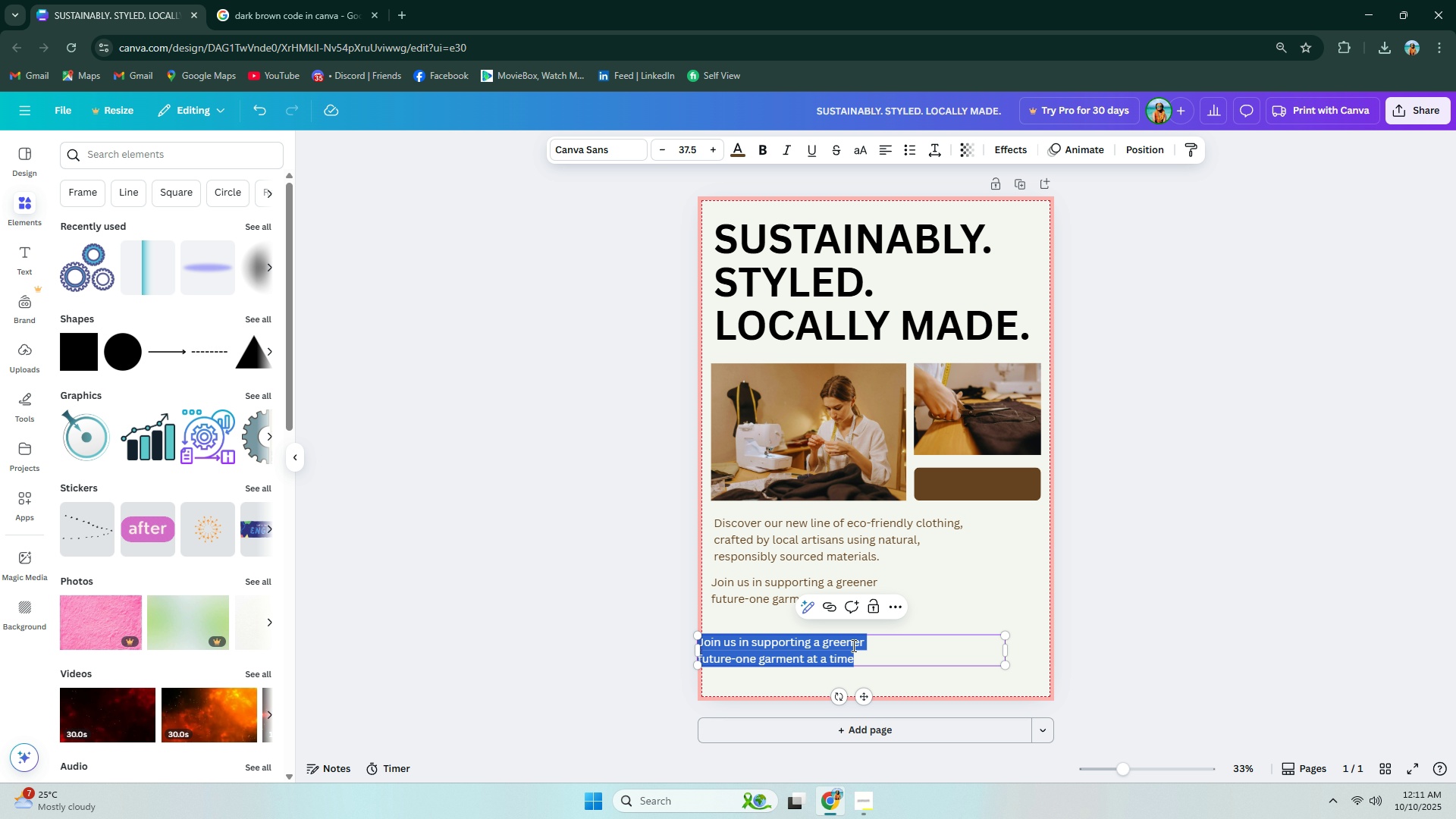 
type(Scan the QR cor)
key(Backspace)
type(de f)
key(Backspace)
type(to learn more.)
 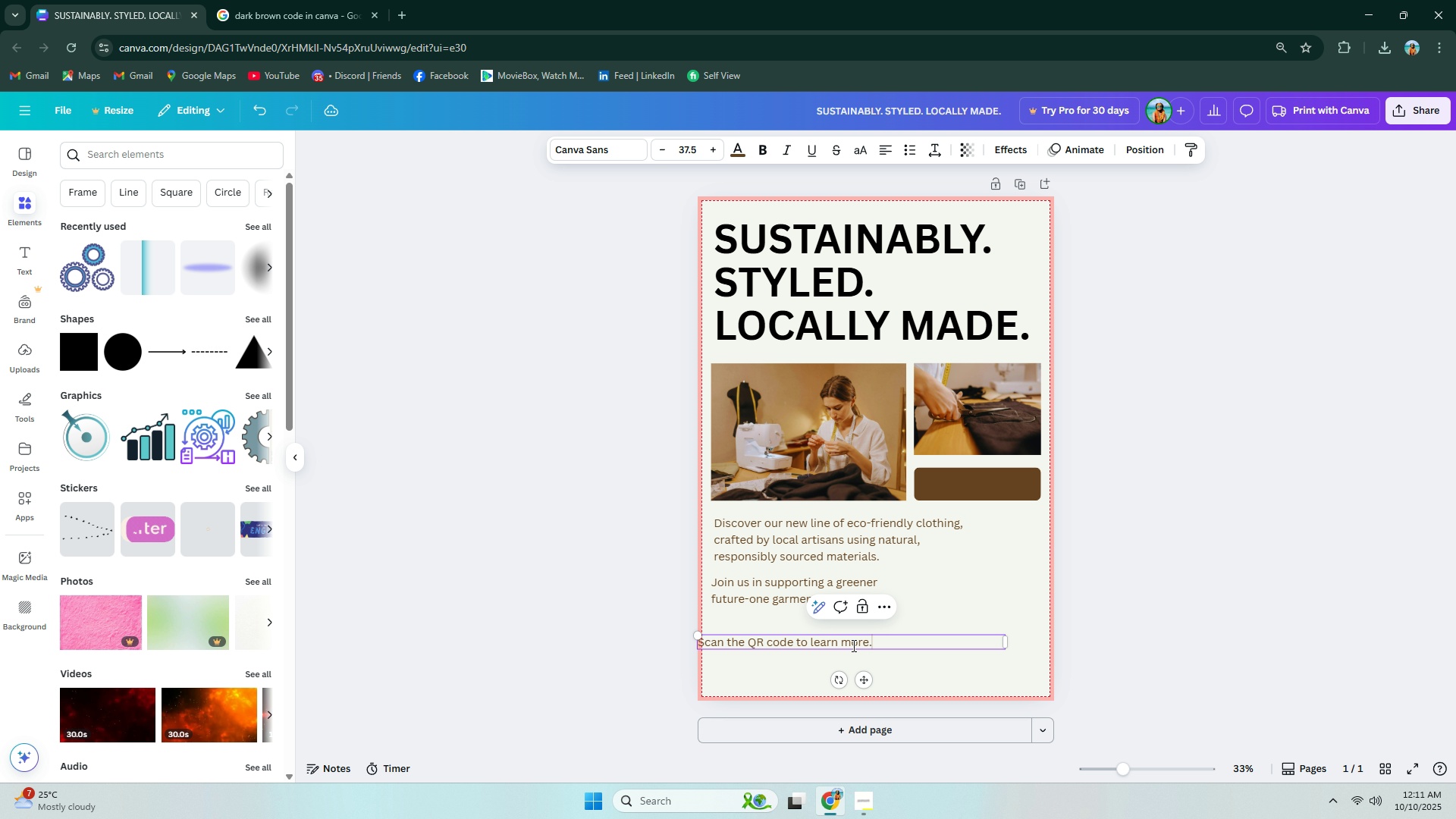 
key(Enter)
 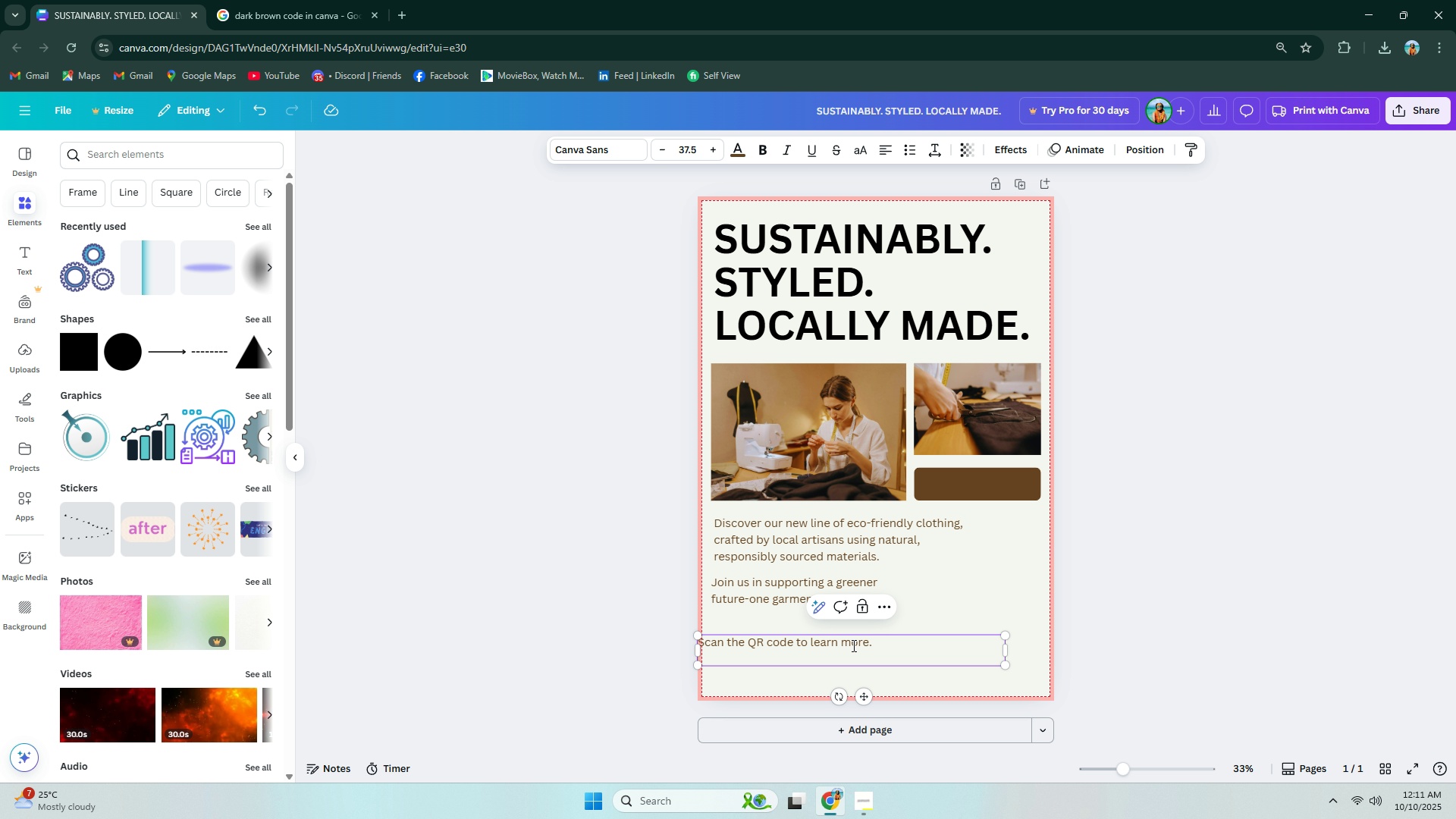 
type(about t)
key(Backspace)
type(our sustainable prac)
key(Backspace)
type(tics)
key(Backspace)
type(es)
 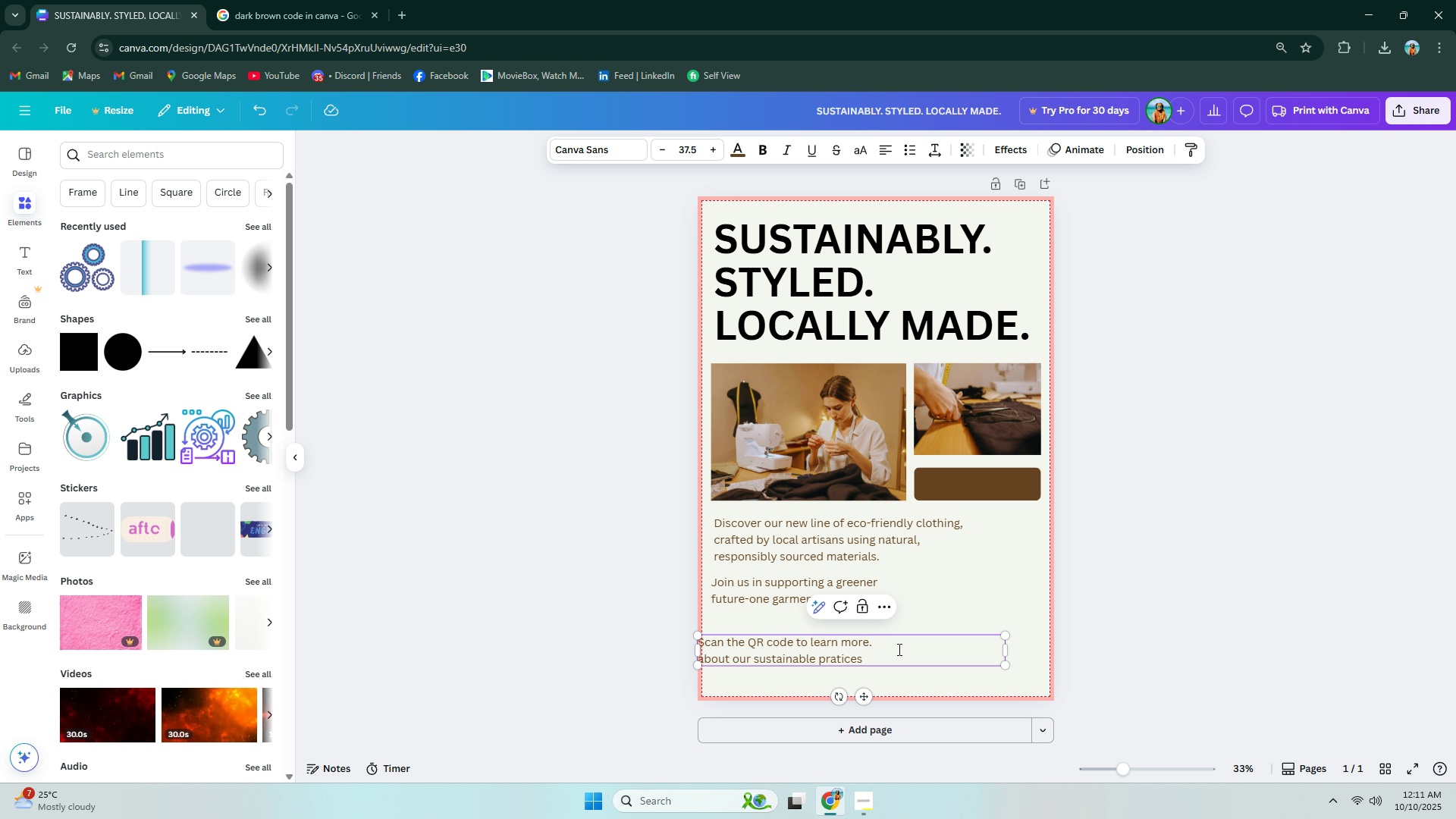 
left_click([1206, 628])
 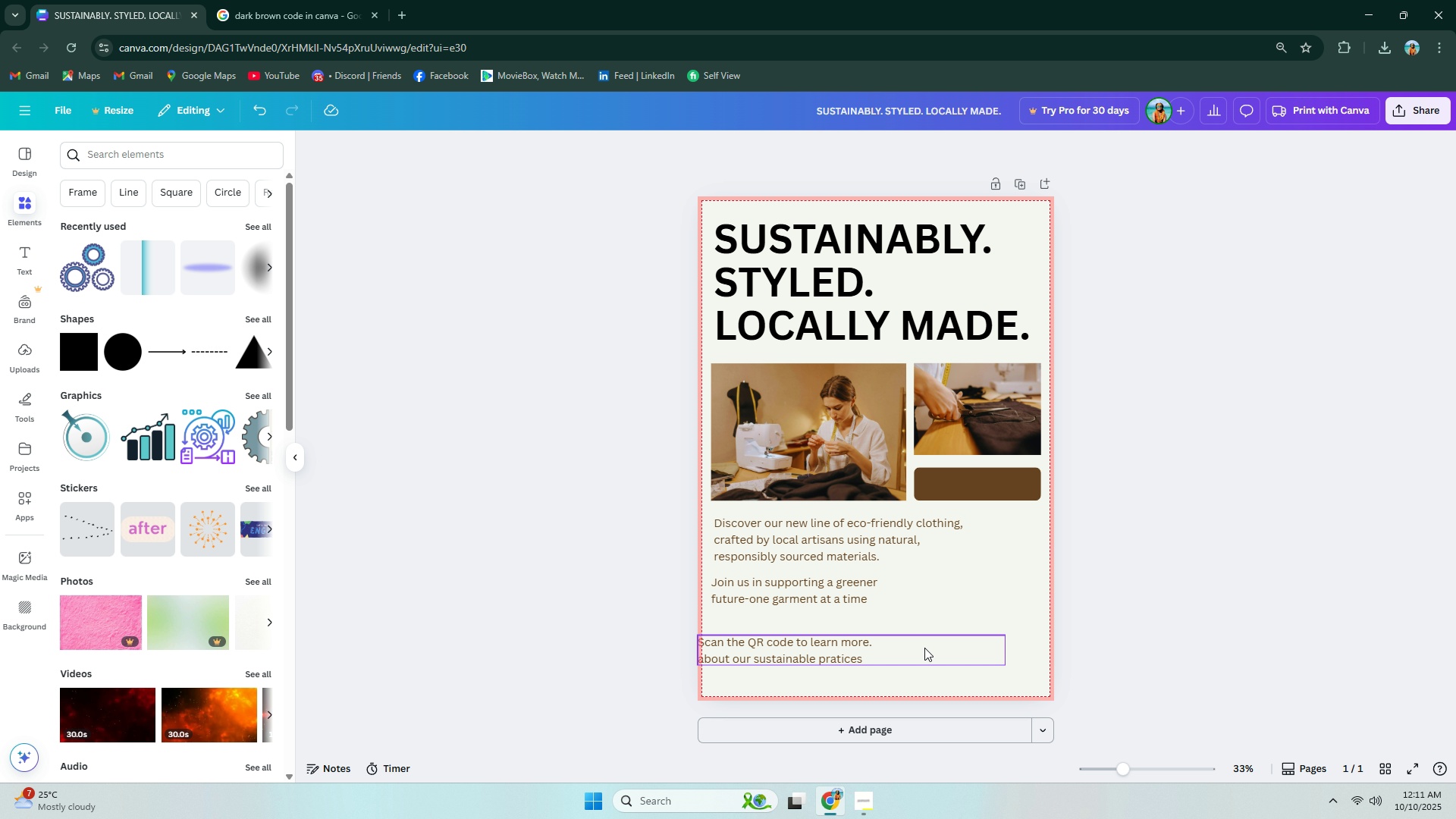 
double_click([874, 657])
 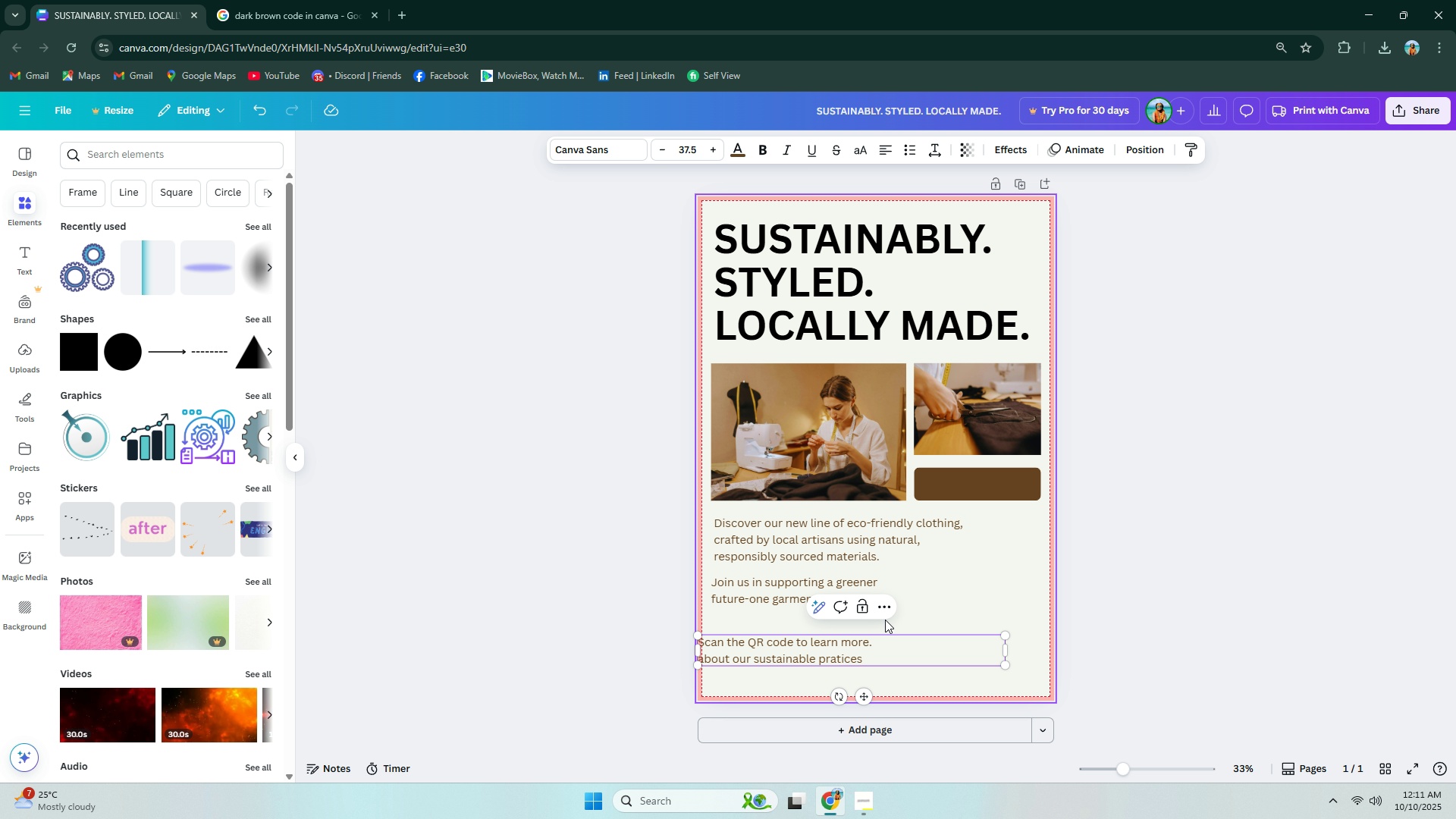 
key(Period)
 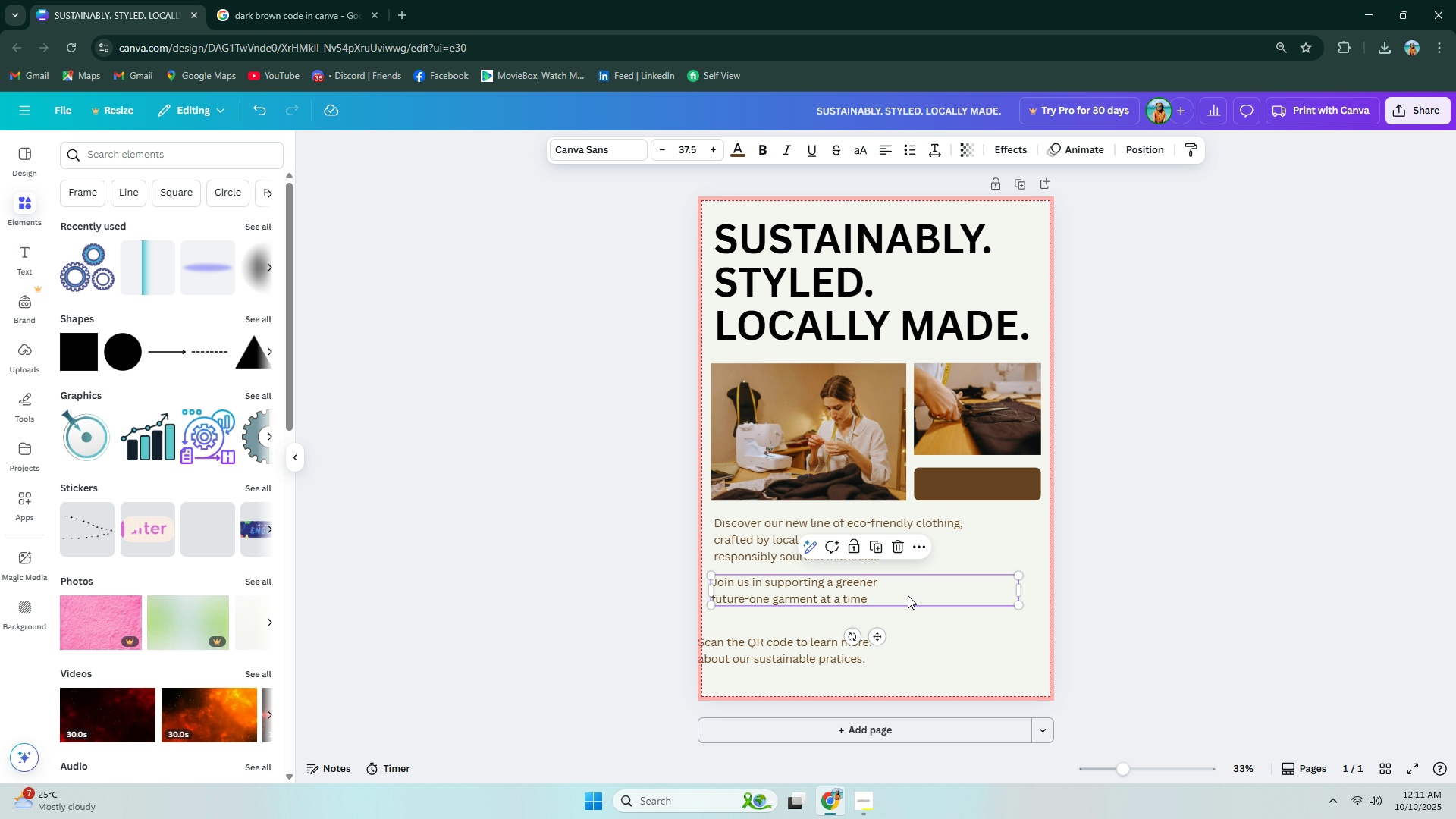 
double_click([899, 598])
 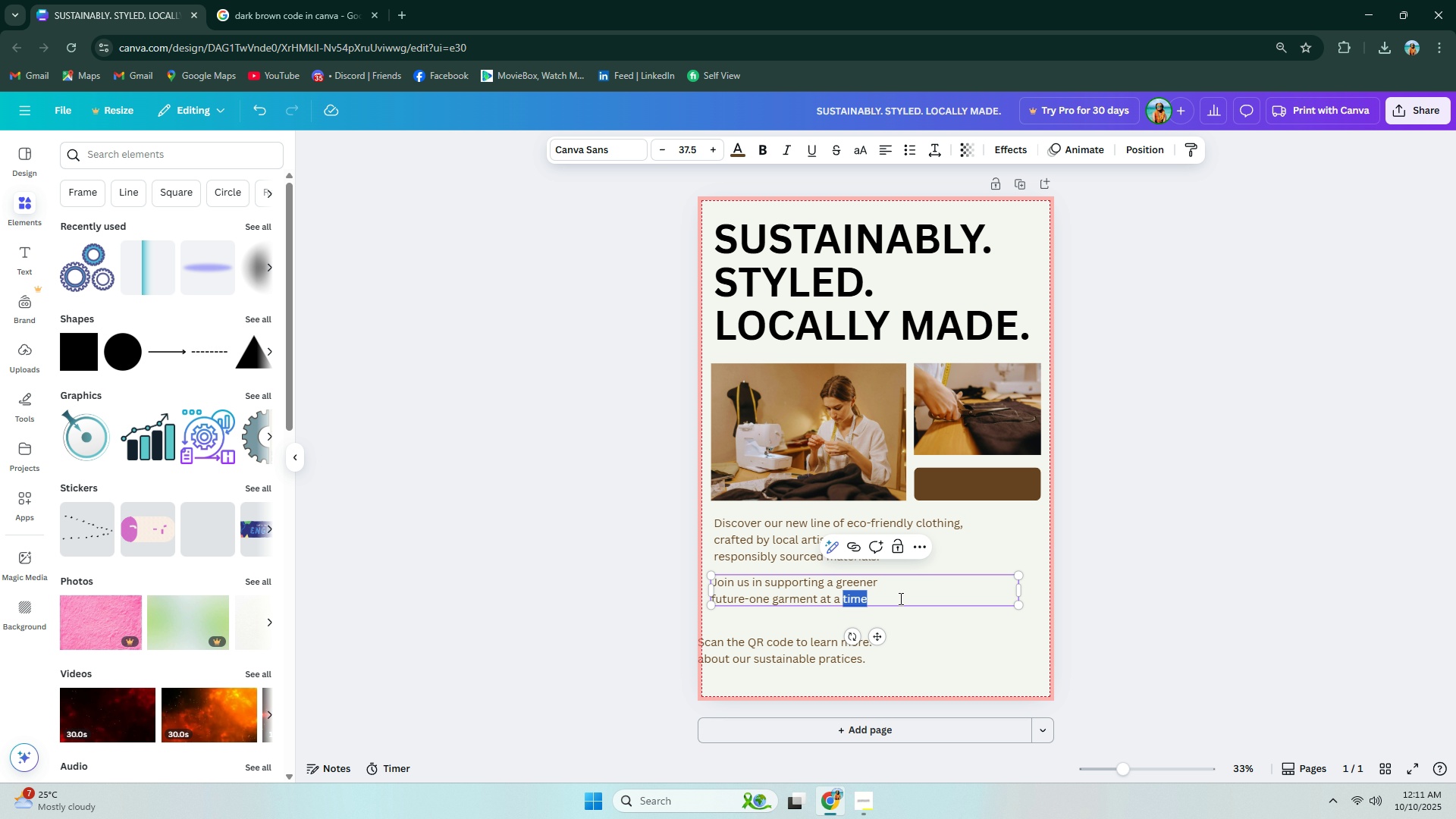 
triple_click([899, 598])
 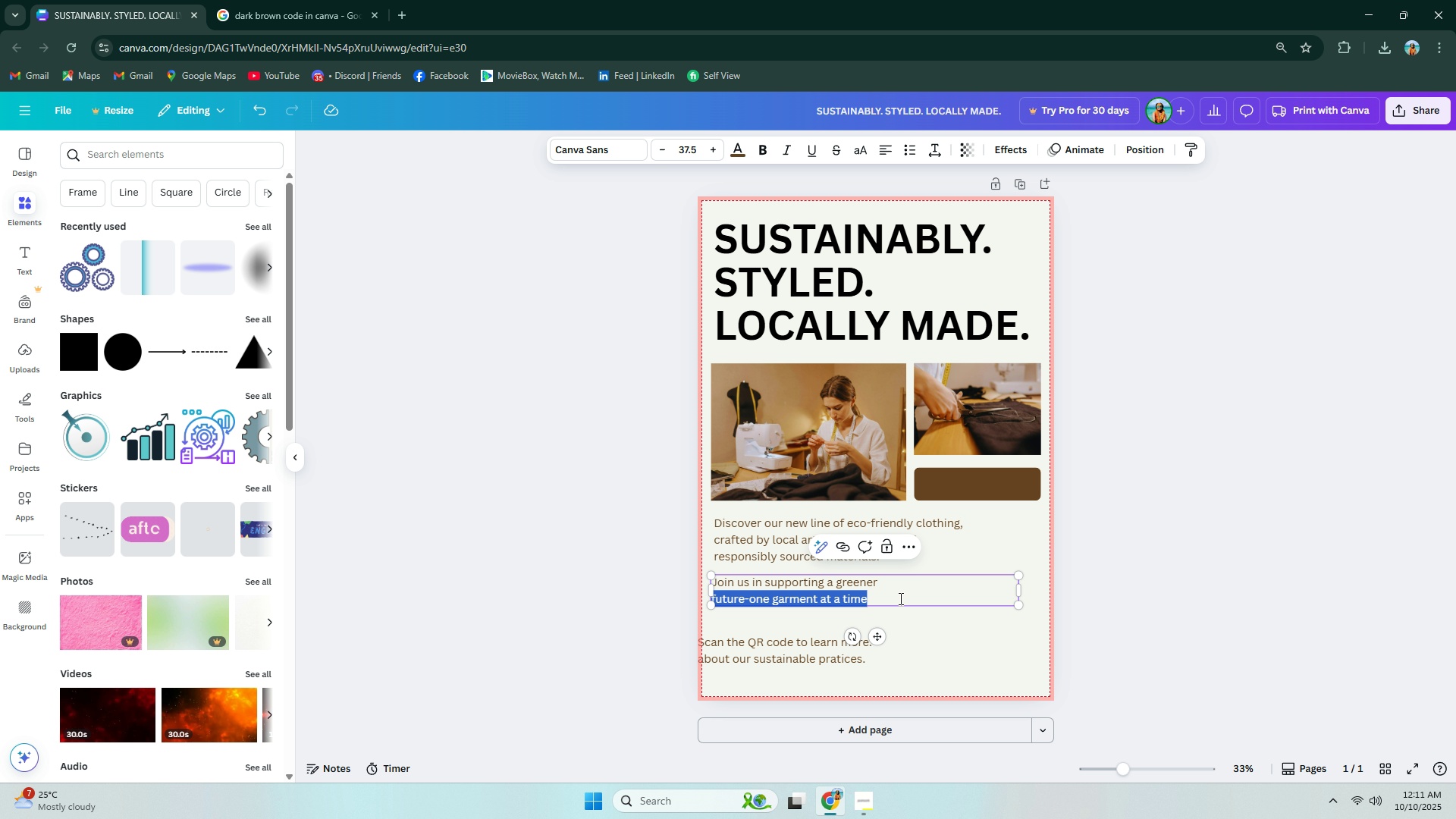 
triple_click([899, 598])
 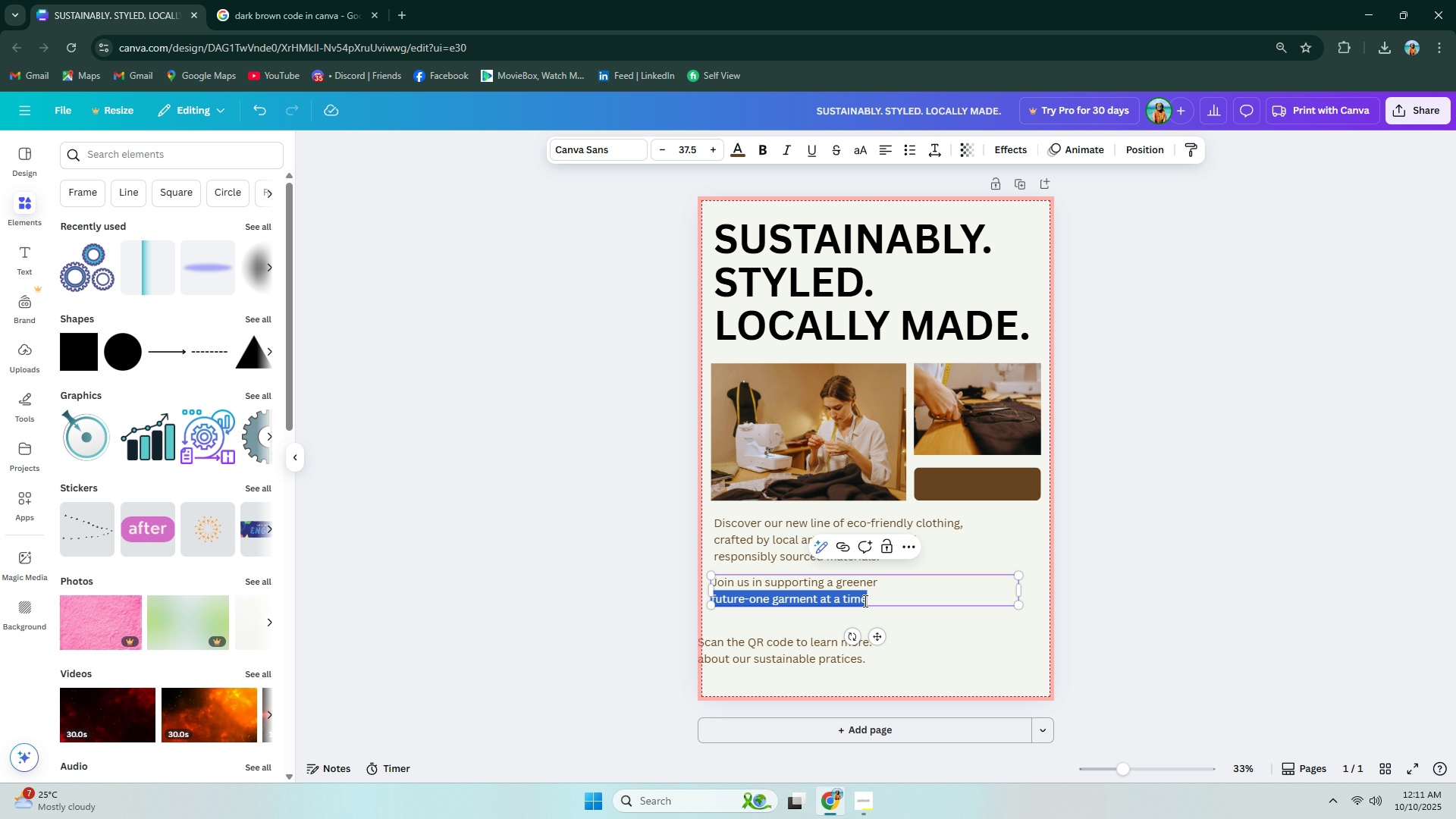 
triple_click([866, 602])
 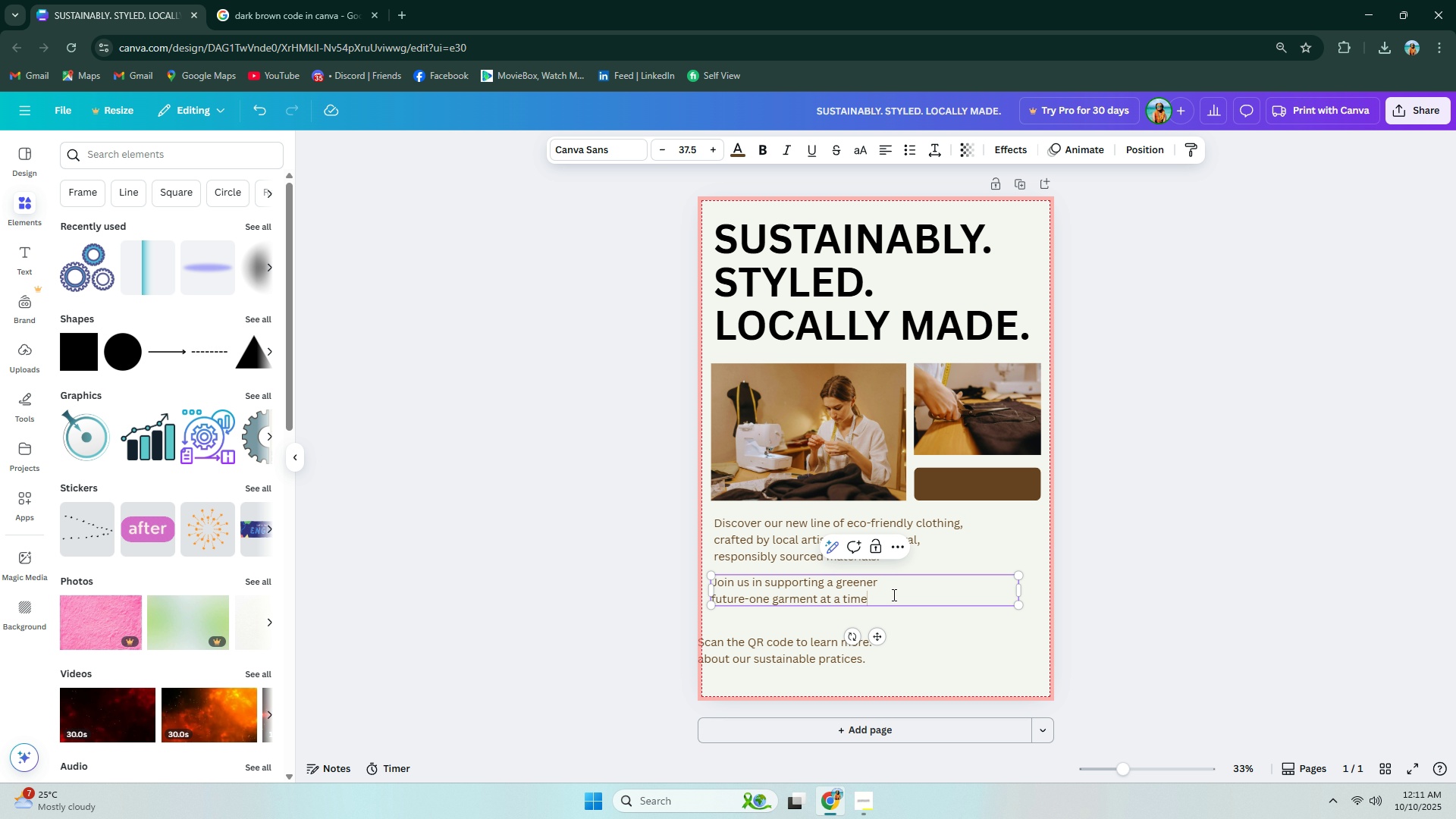 
key(Period)
 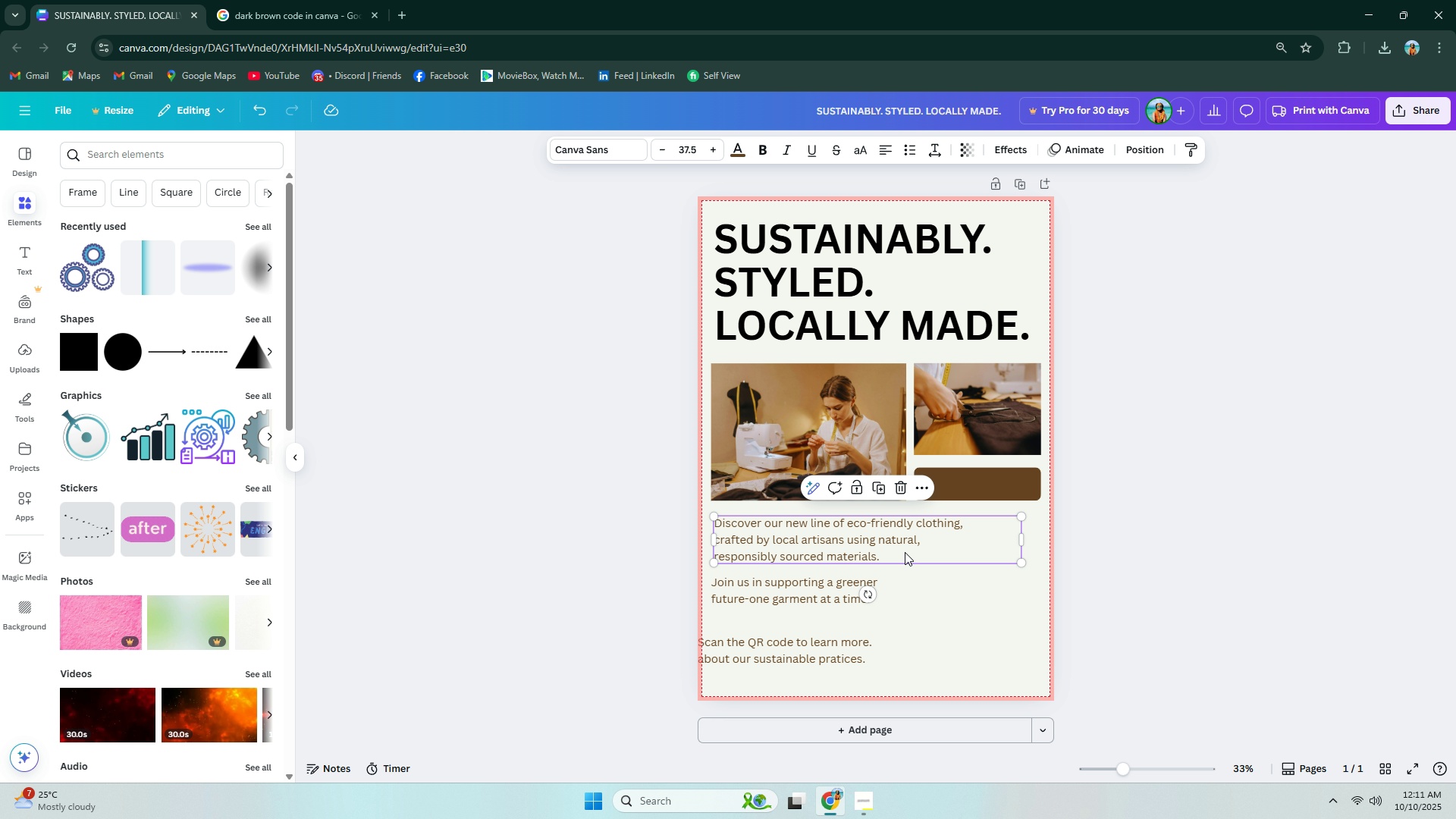 
double_click([902, 552])
 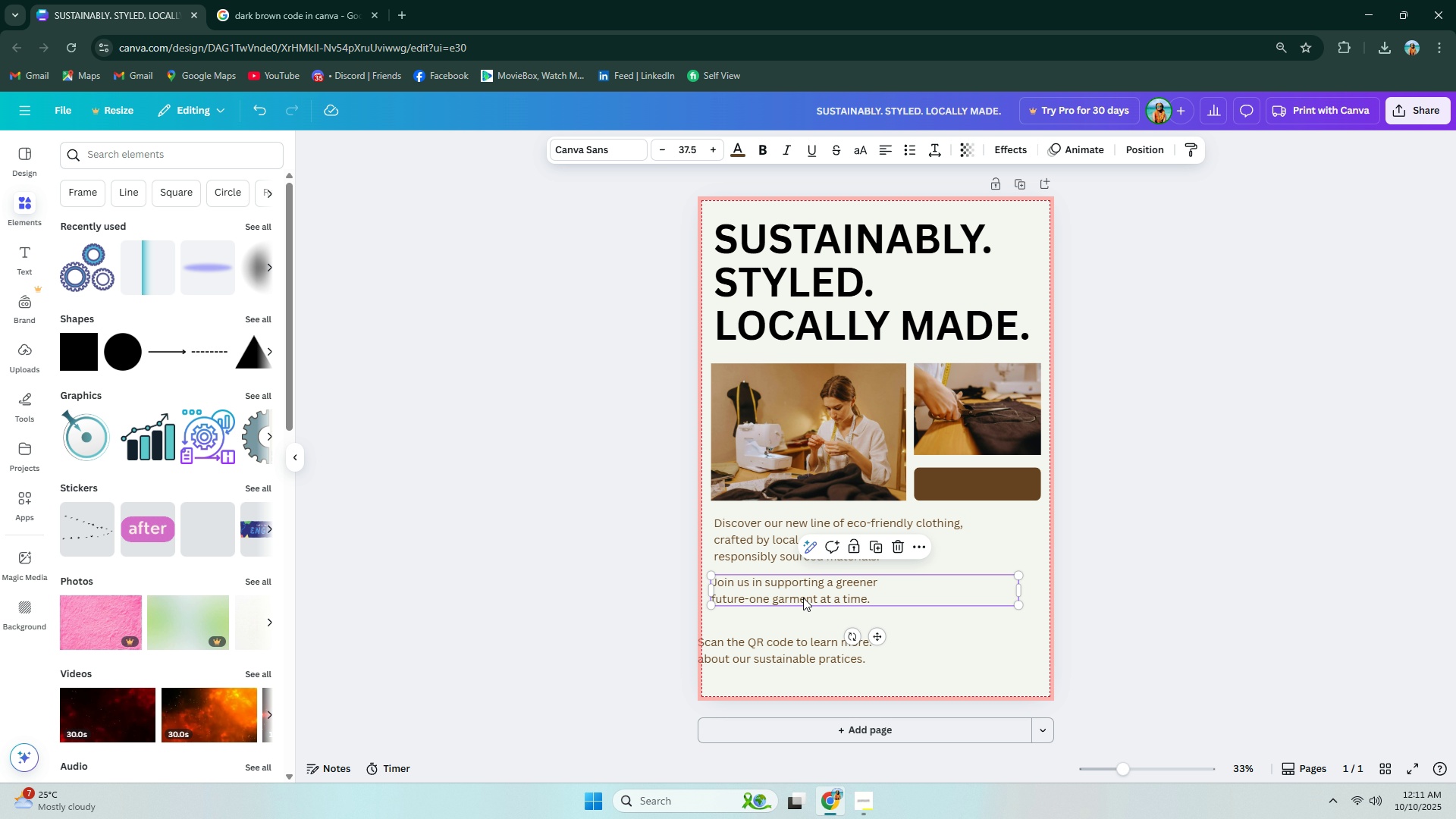 
double_click([787, 648])
 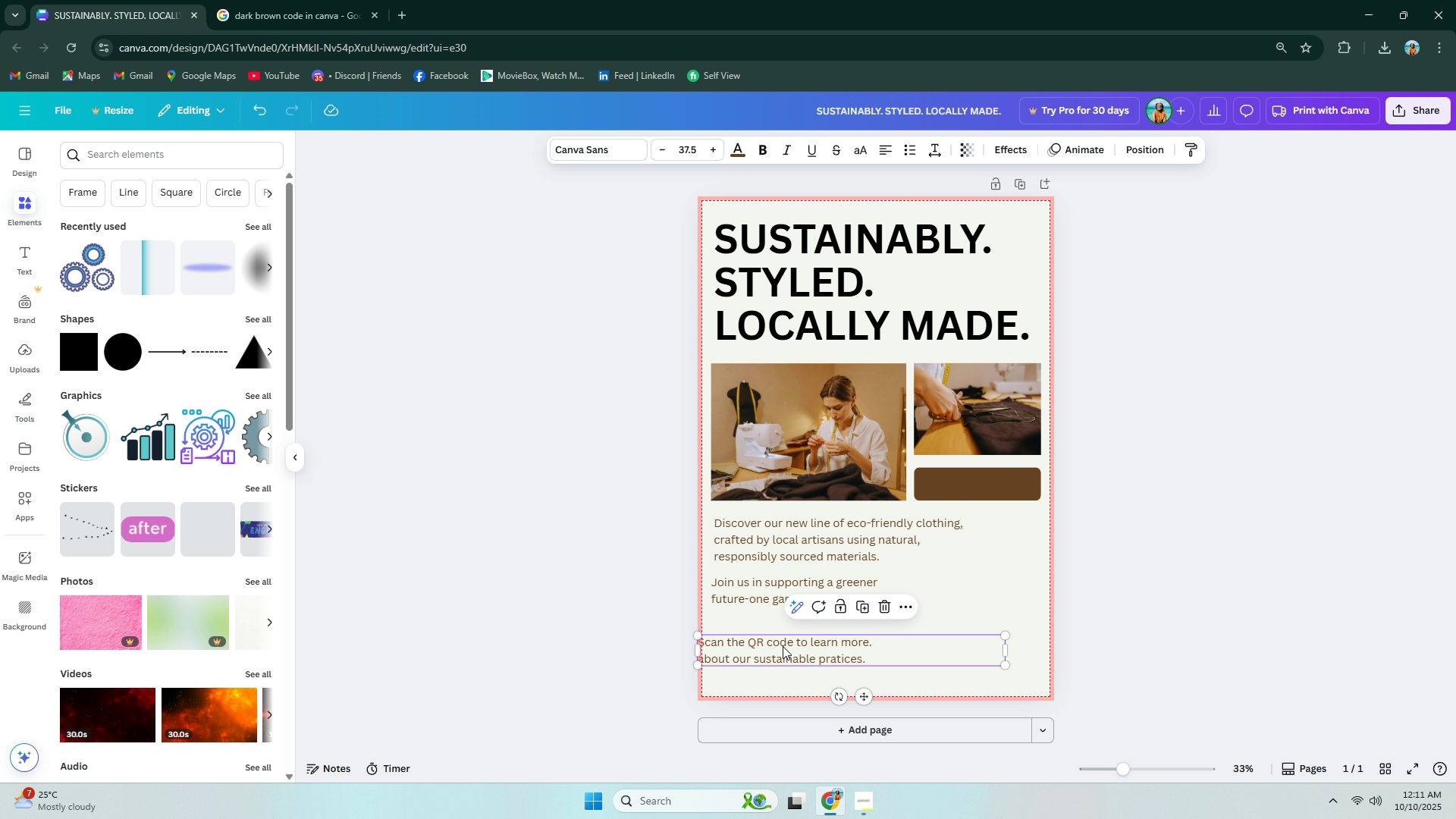 
left_click_drag(start_coordinate=[783, 646], to_coordinate=[799, 634])
 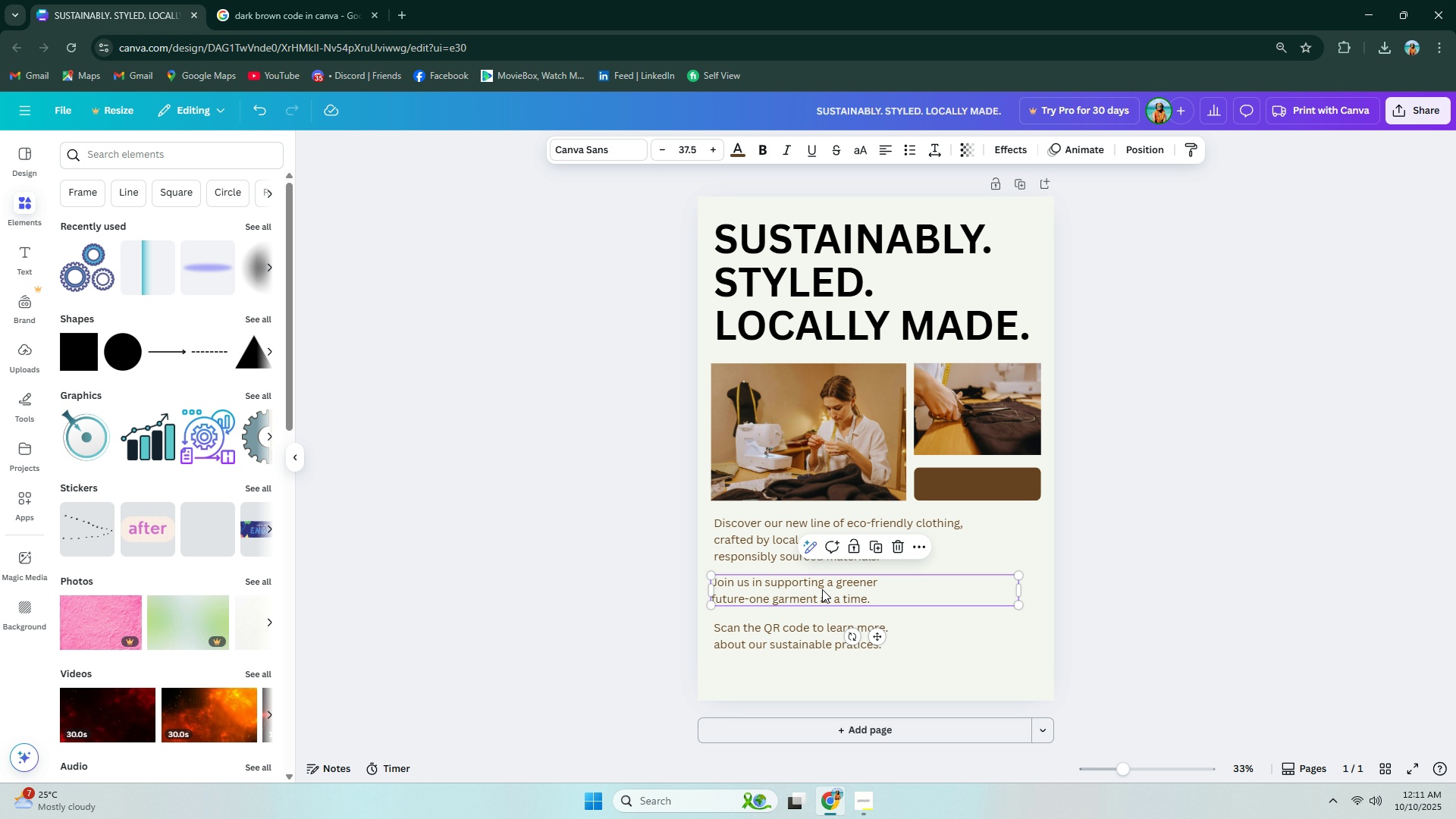 
double_click([686, 152])
 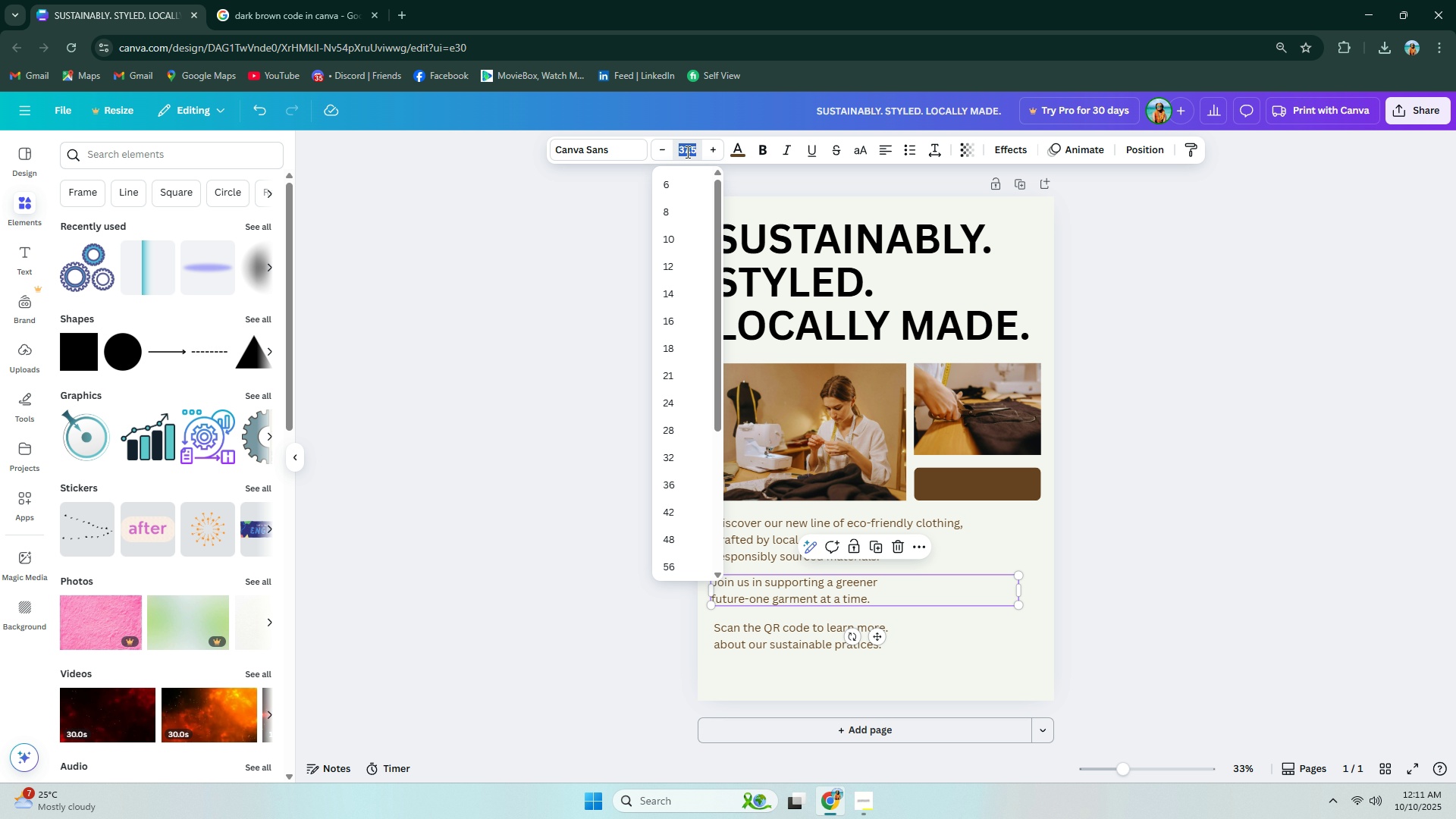 
triple_click([686, 152])
 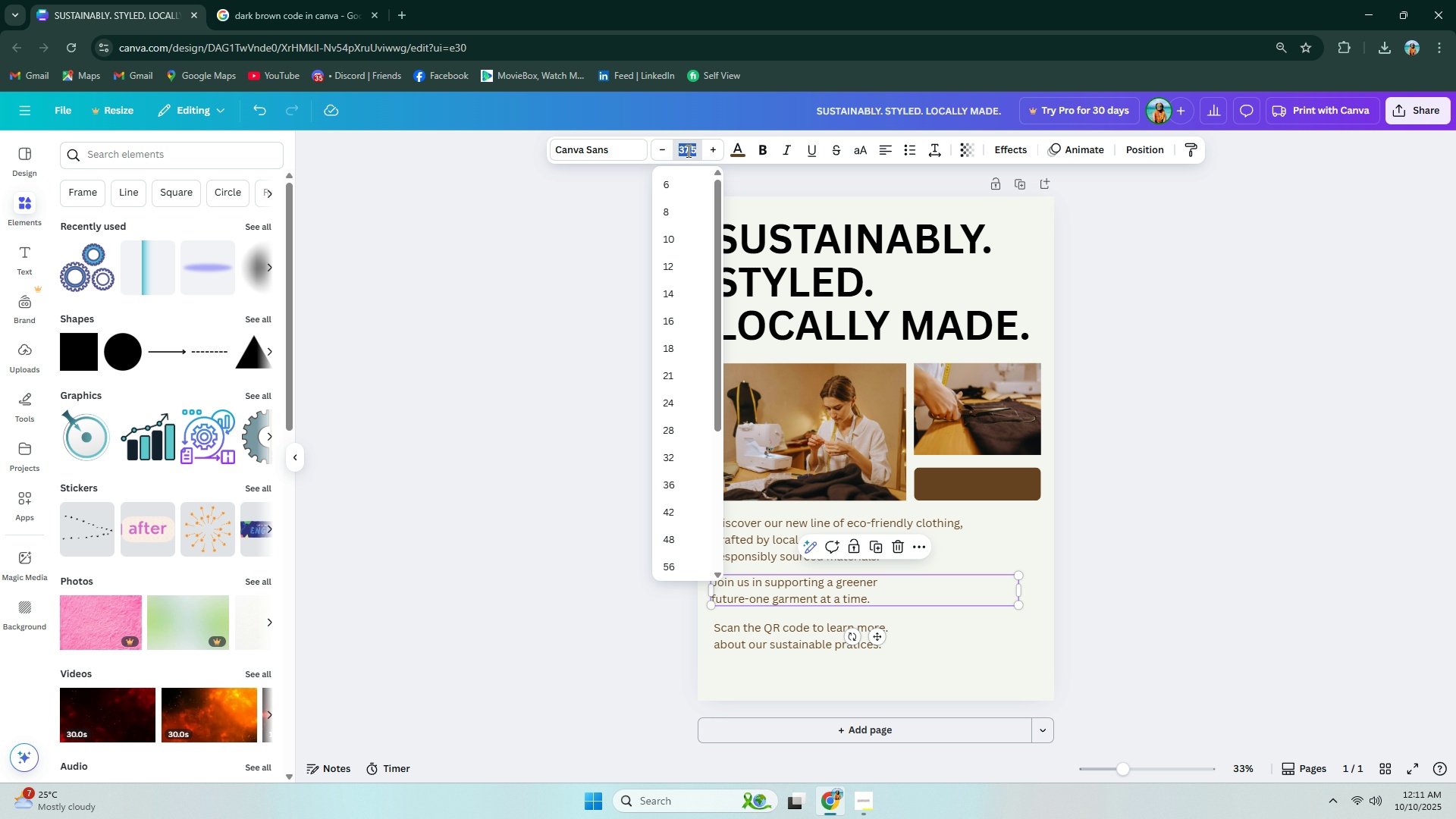 
key(Numpad4)
 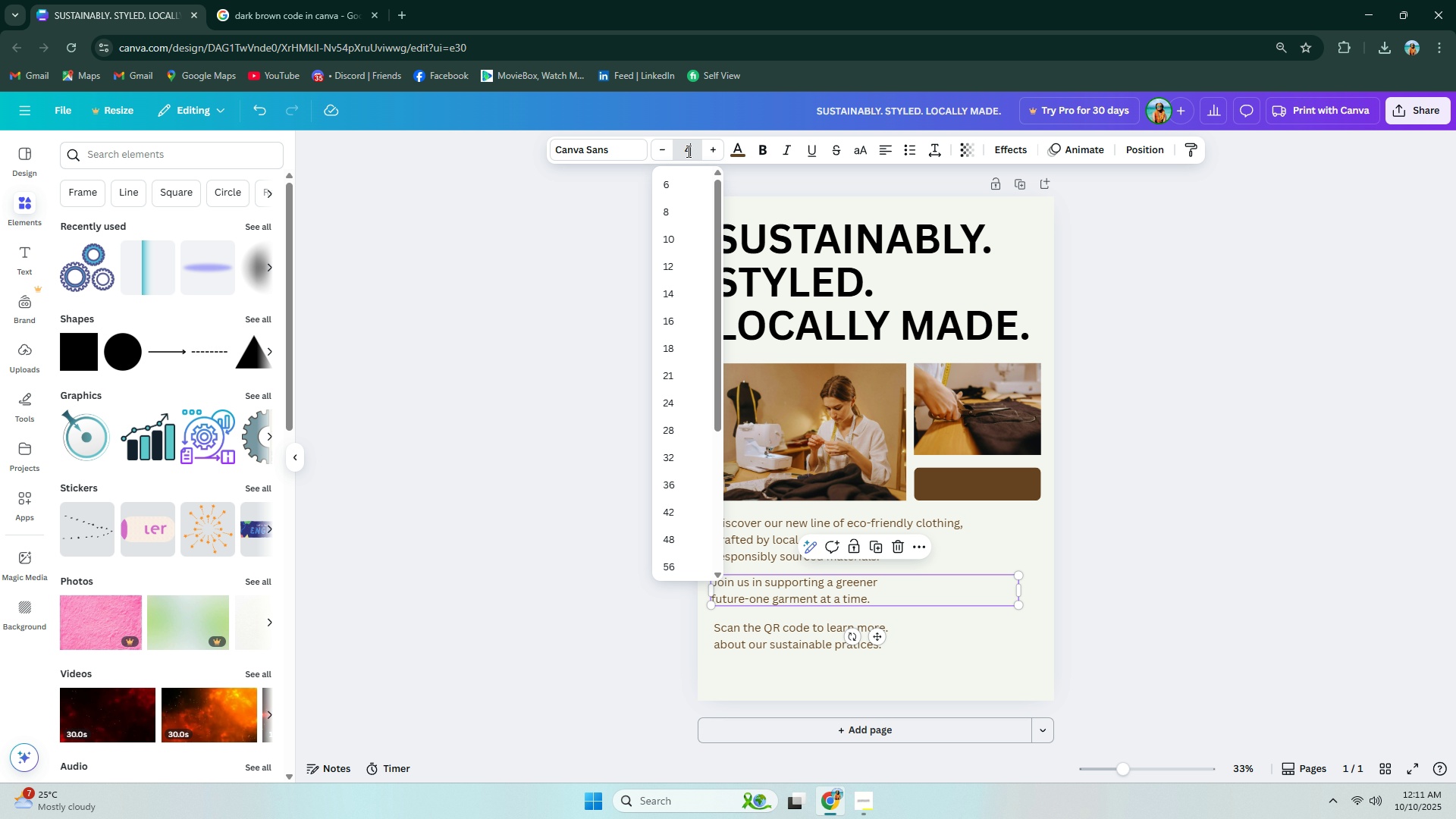 
key(Numpad0)
 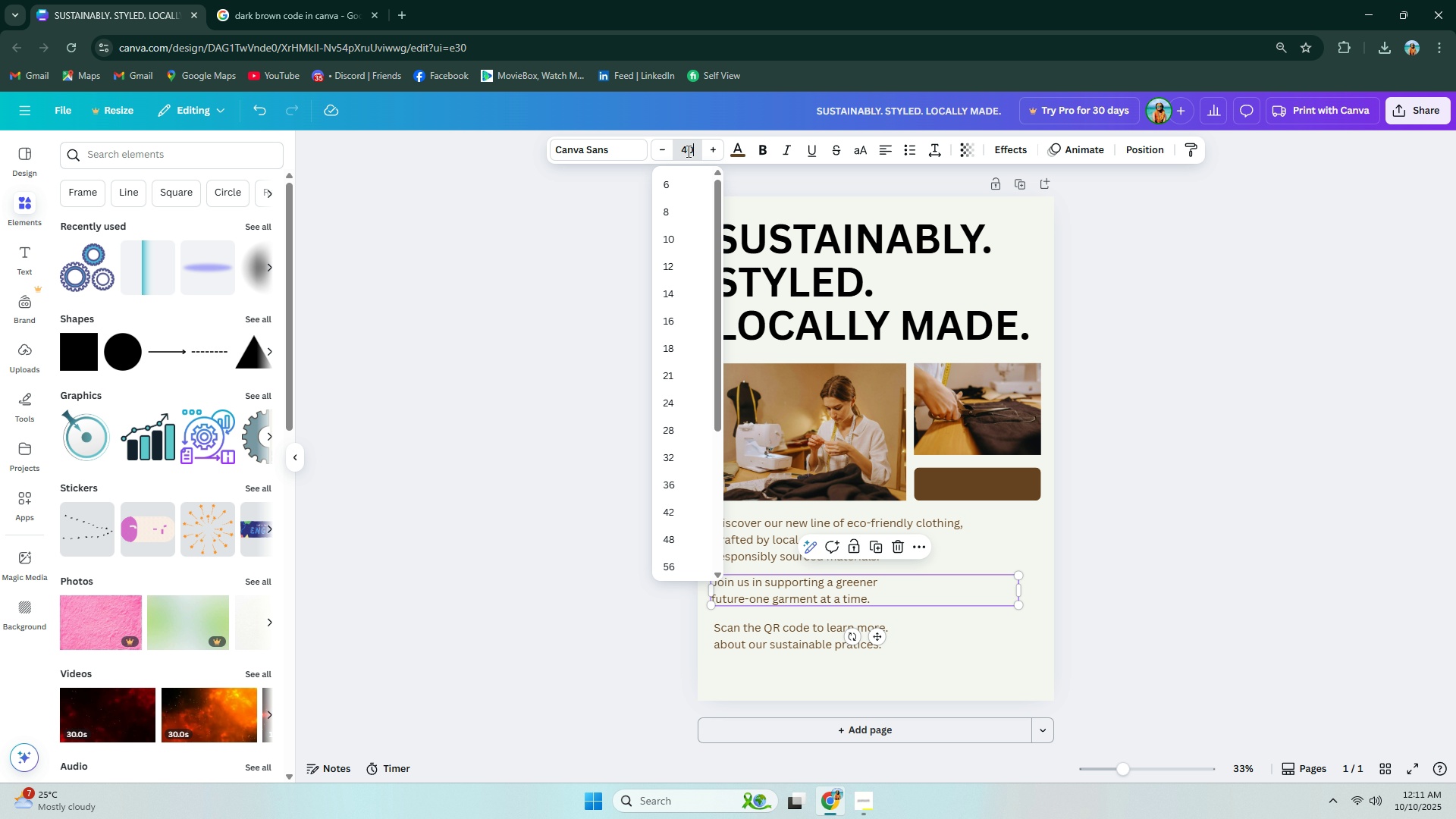 
key(NumpadEnter)
 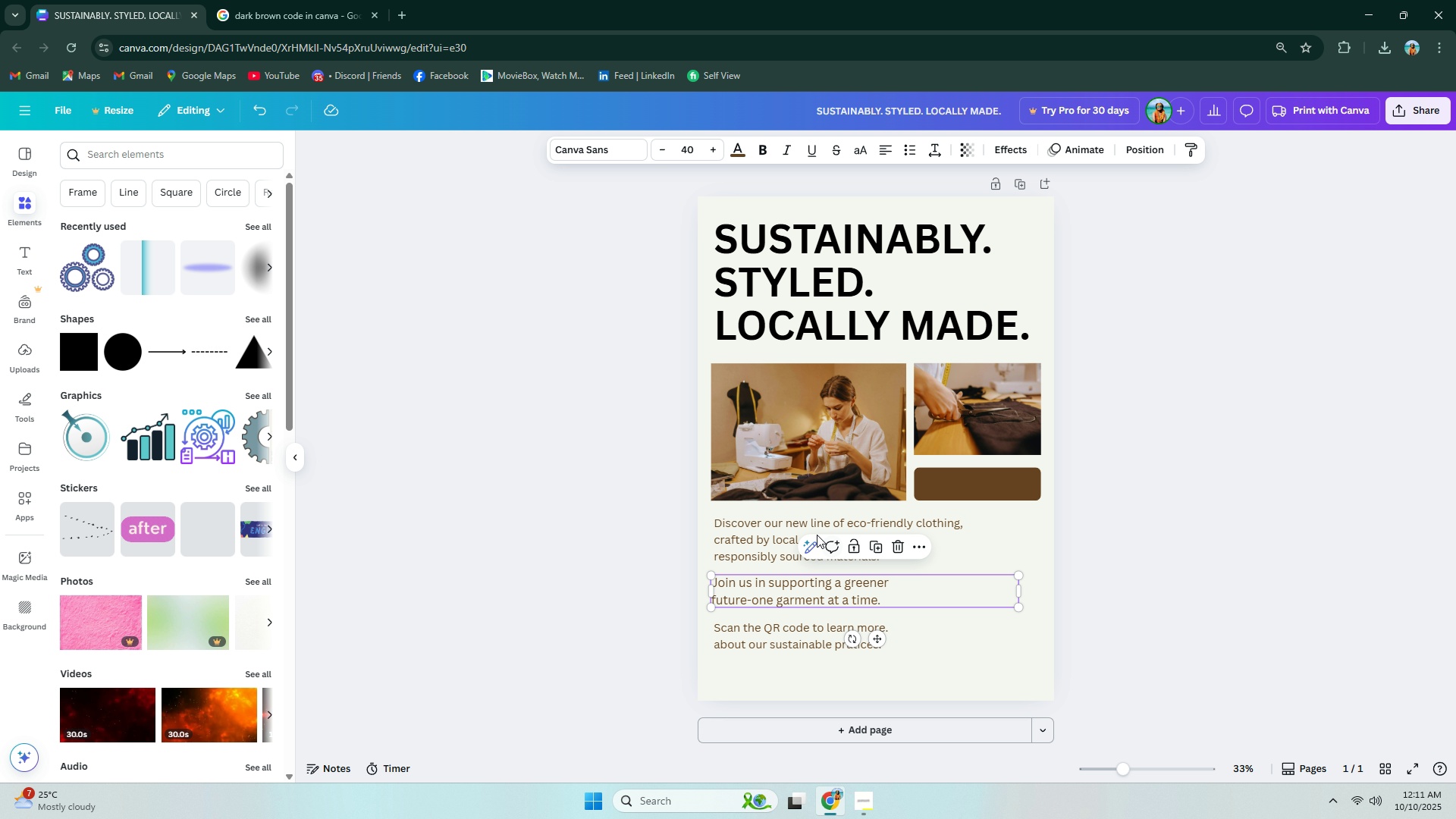 
left_click([747, 526])
 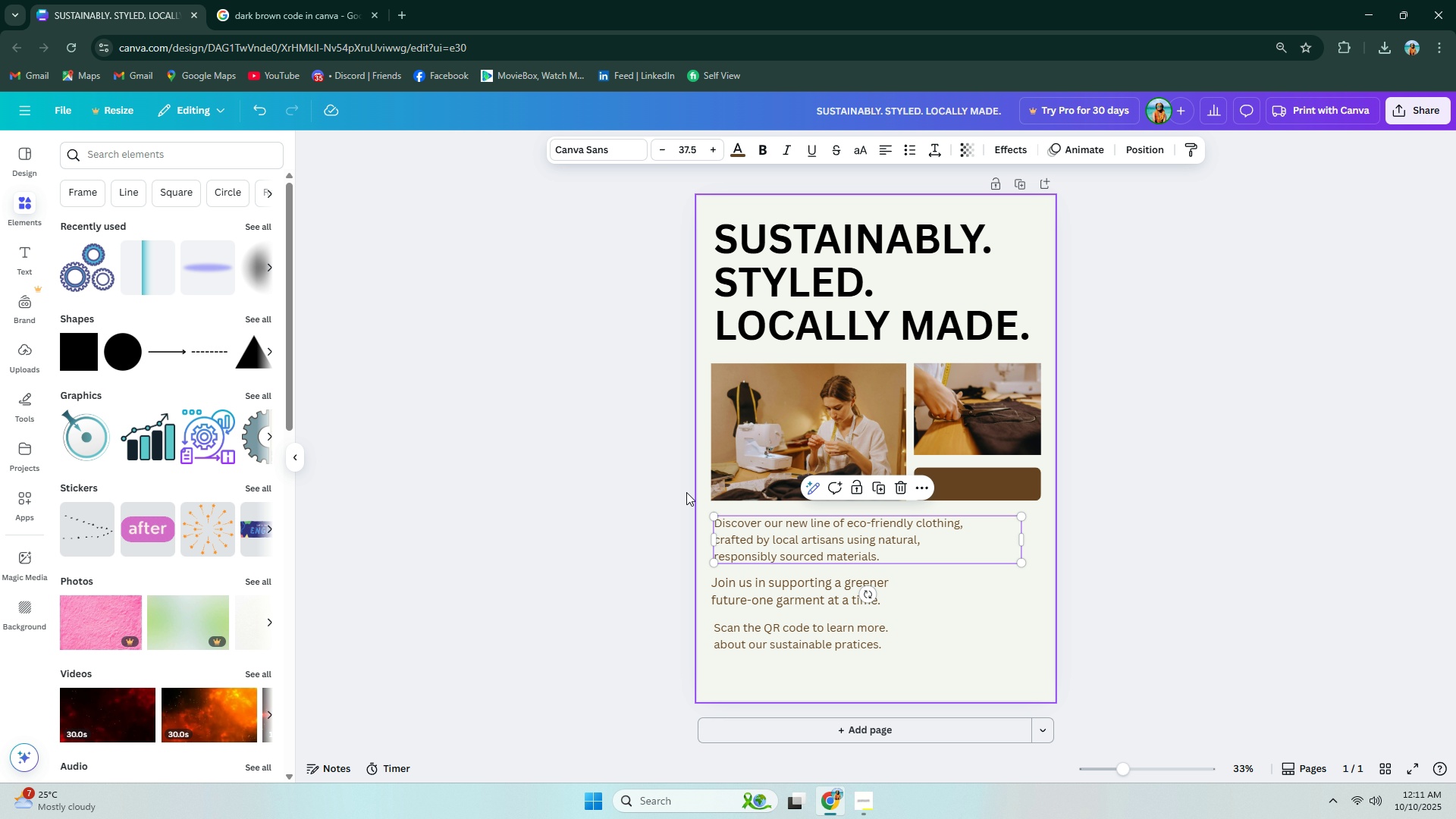 
left_click([683, 150])
 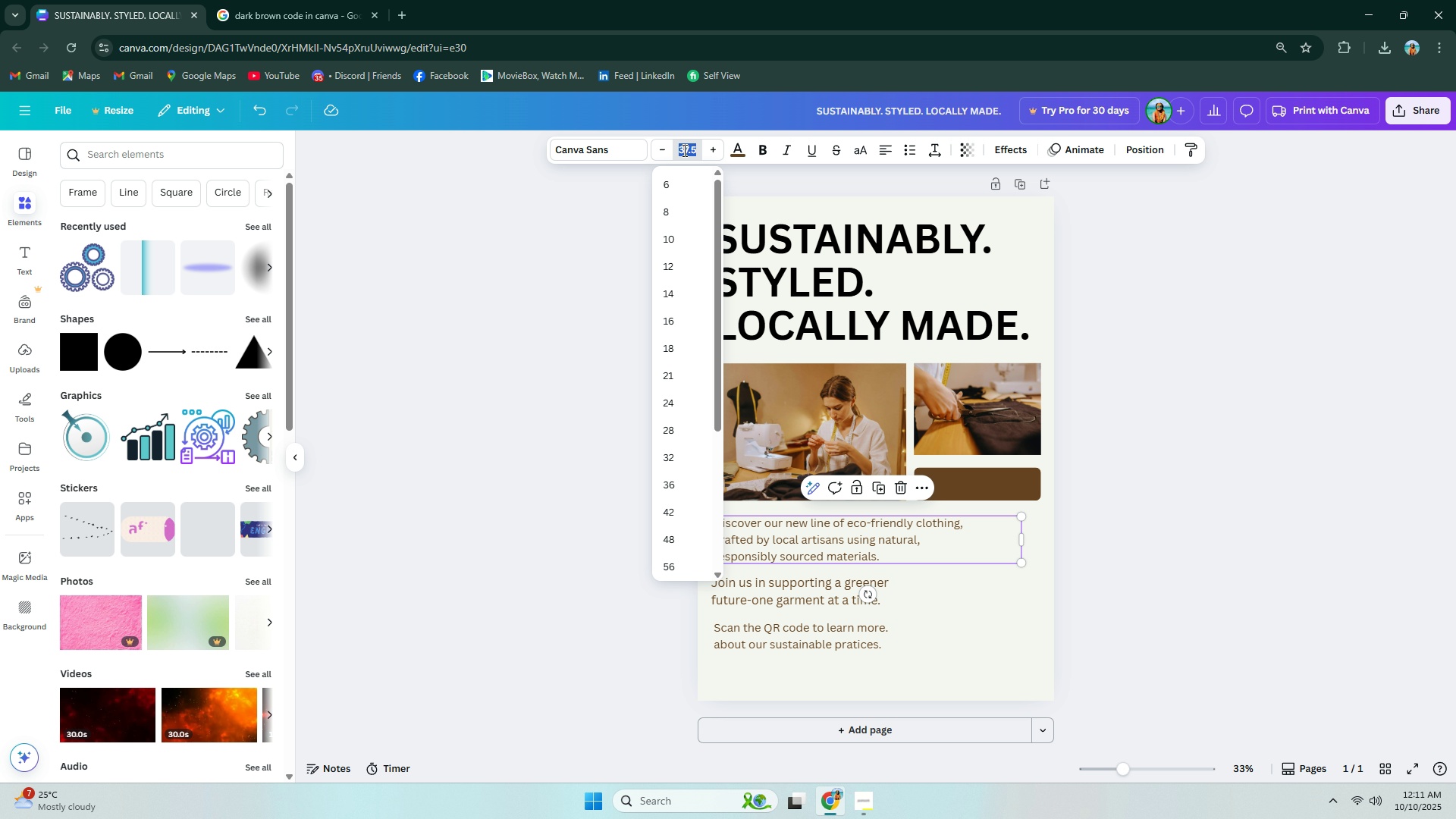 
key(Numpad4)
 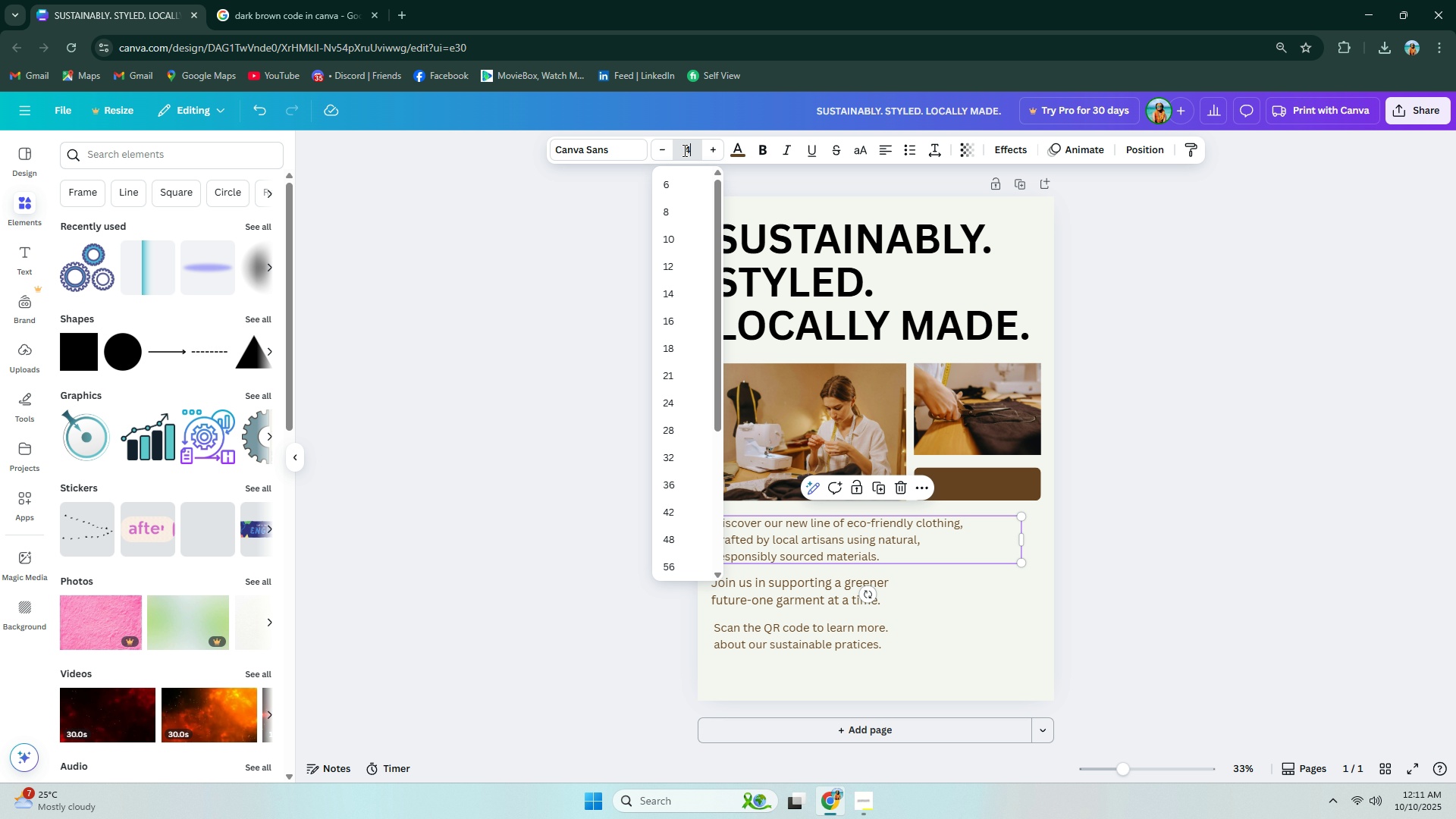 
key(Numpad0)
 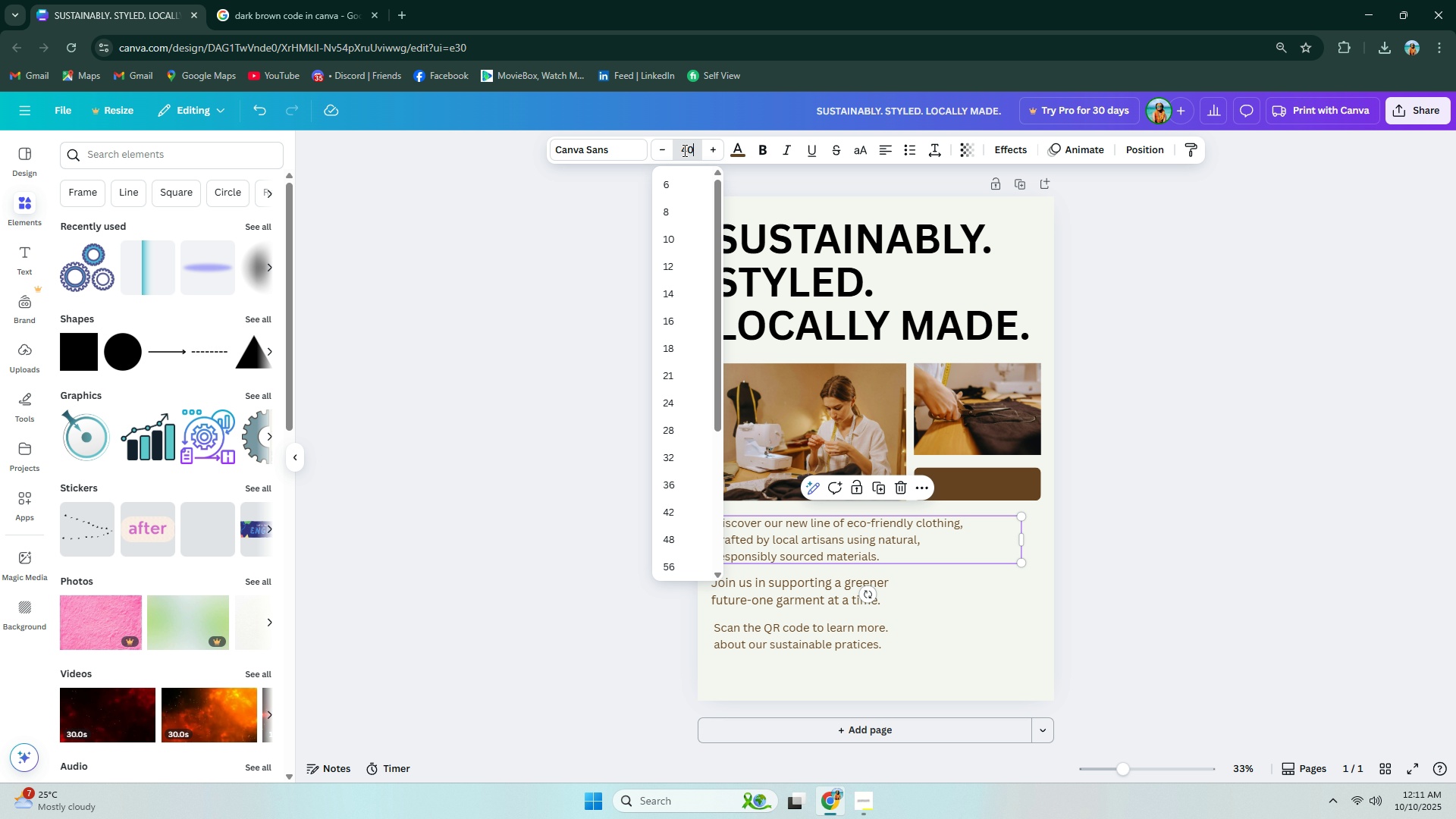 
key(NumpadEnter)
 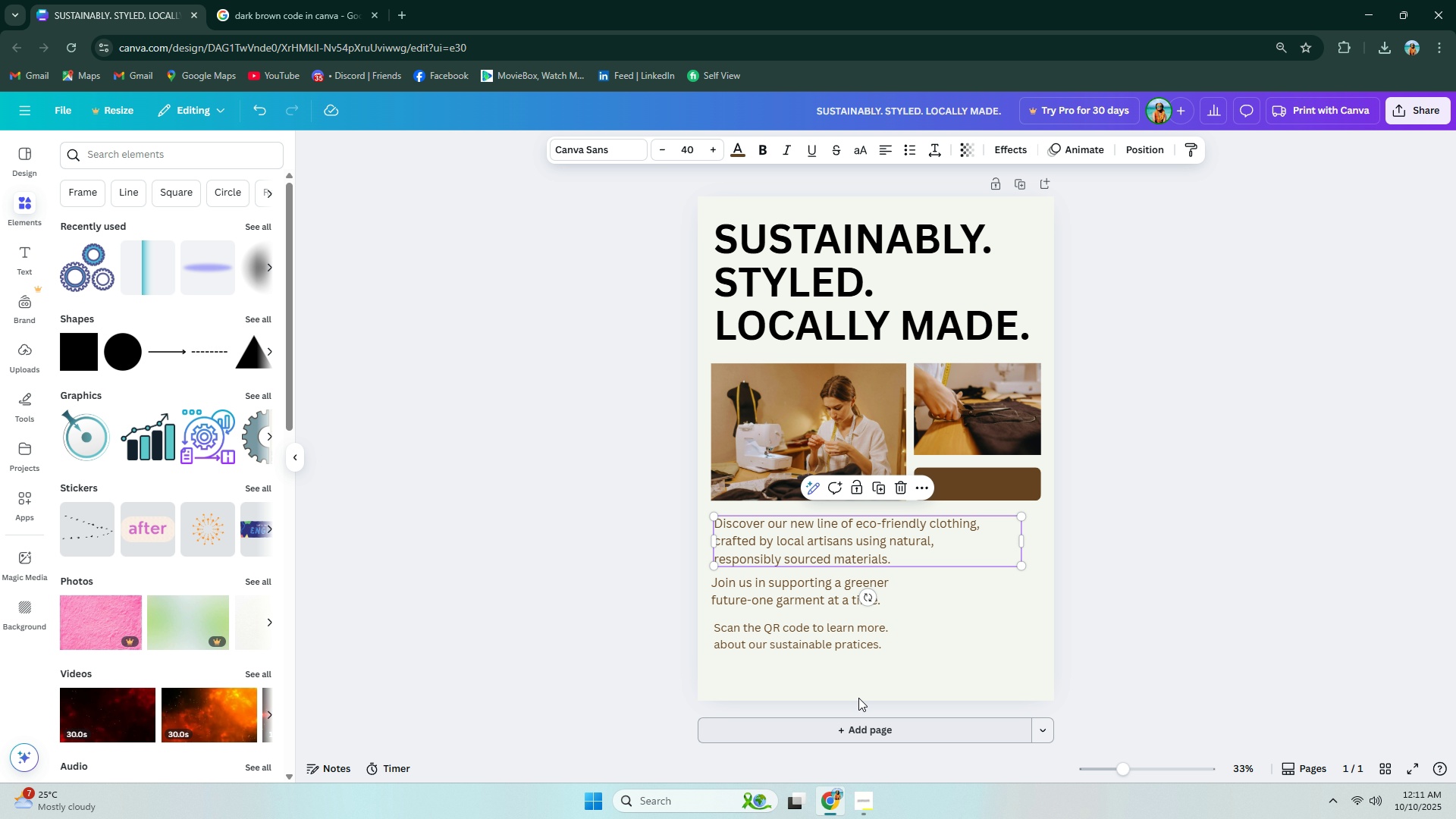 
left_click([781, 630])
 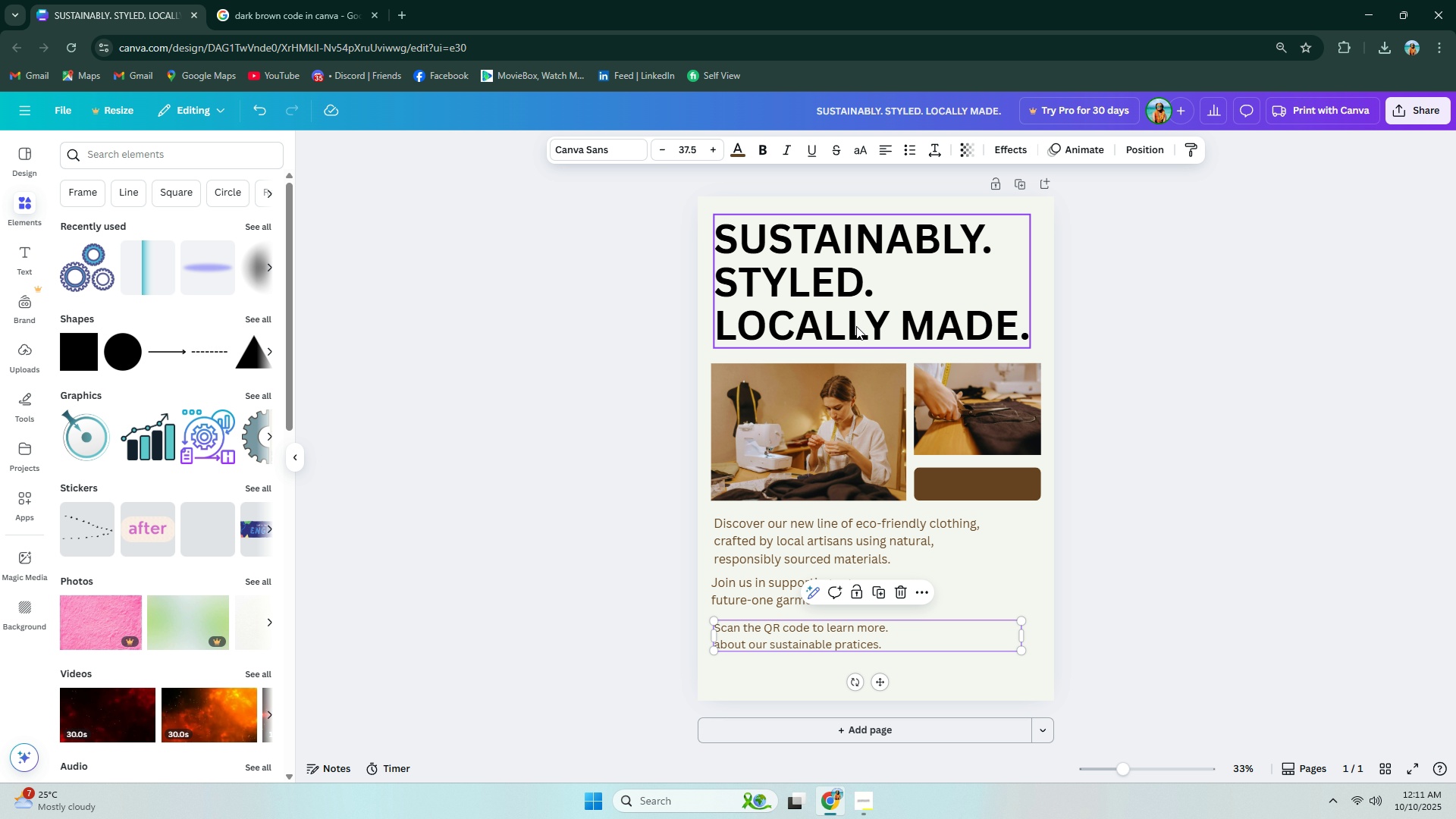 
left_click([685, 150])
 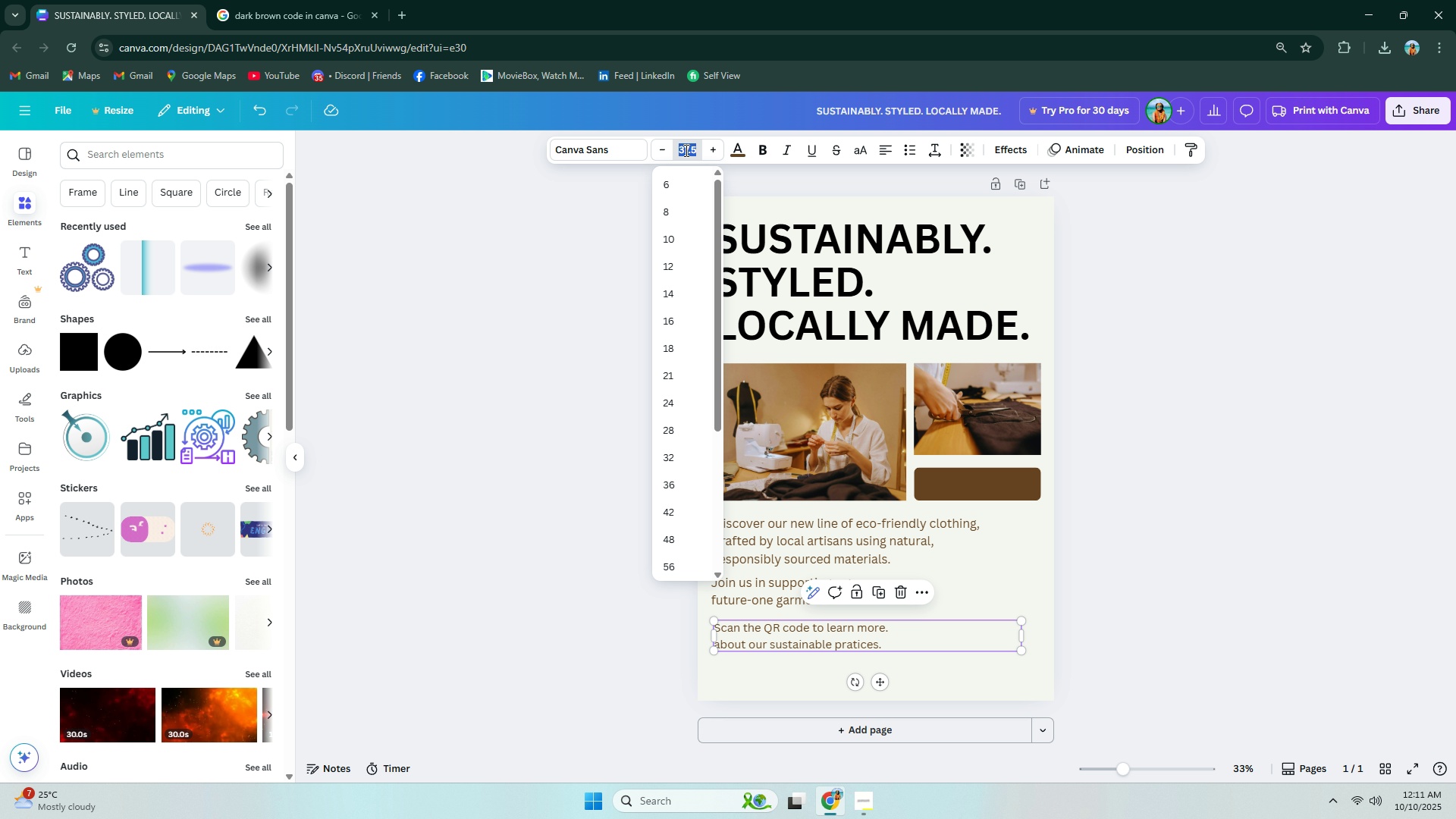 
key(Numpad3)
 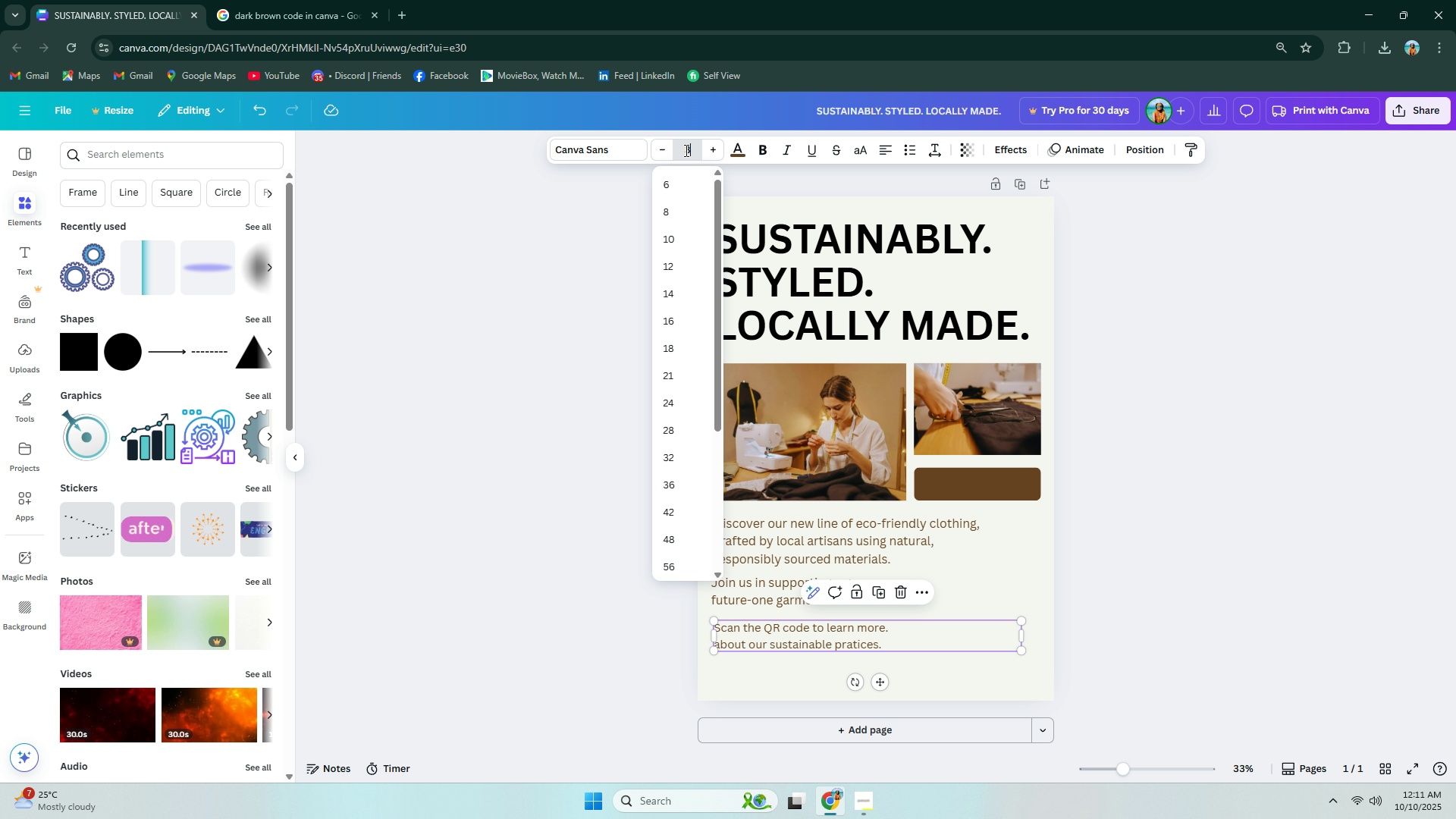 
key(Numpad8)
 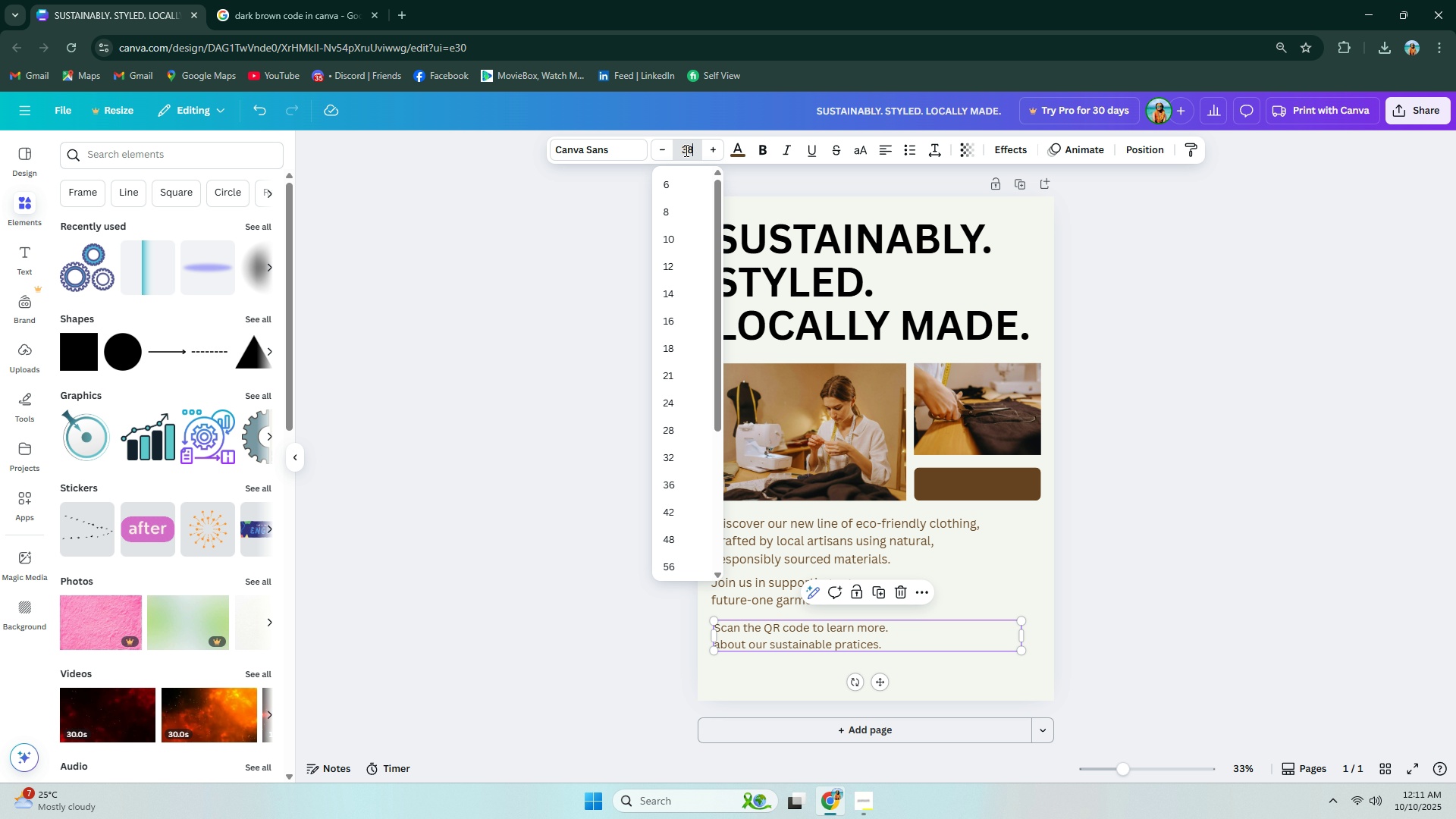 
key(NumpadEnter)
 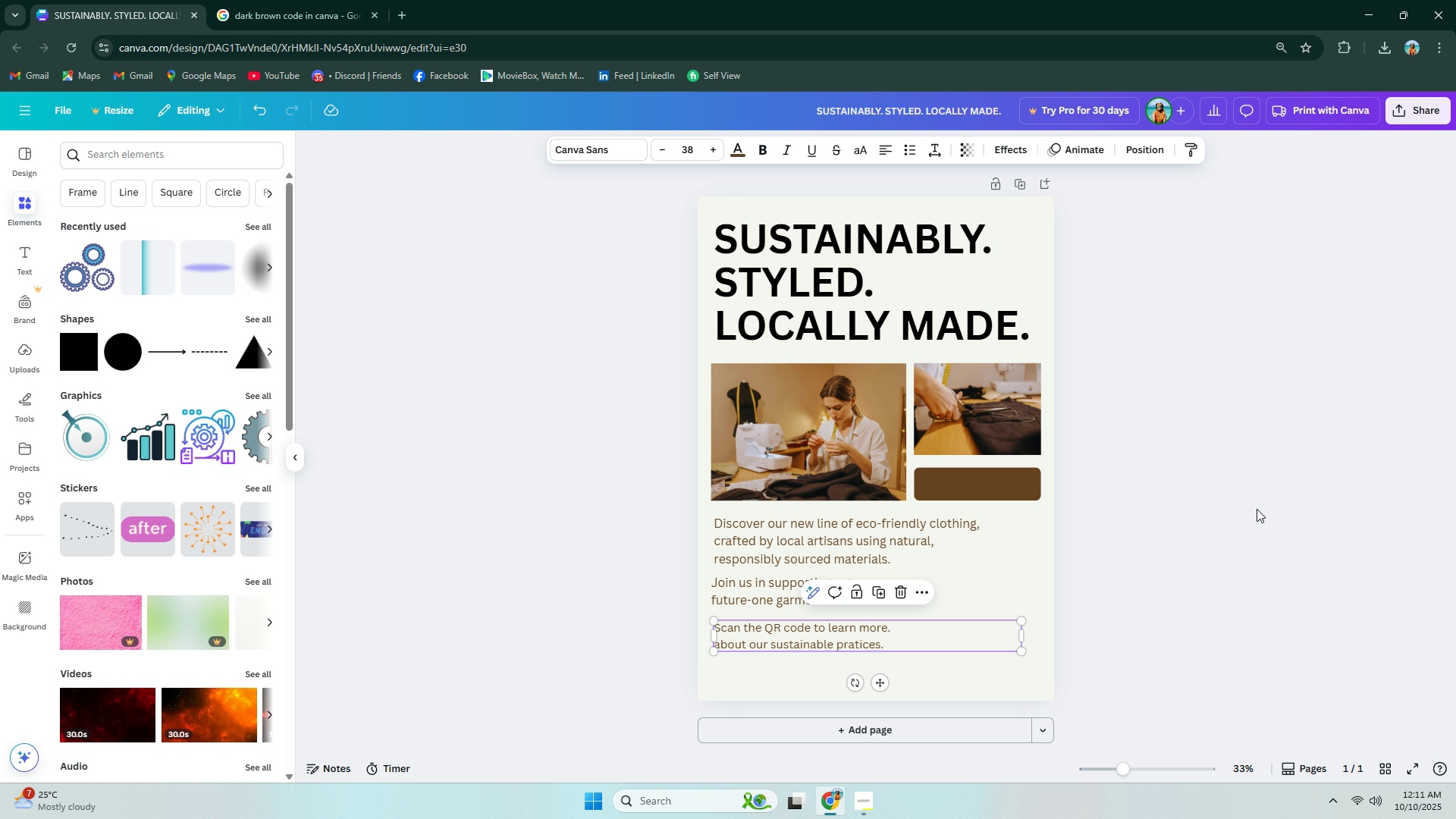 
left_click([1286, 508])
 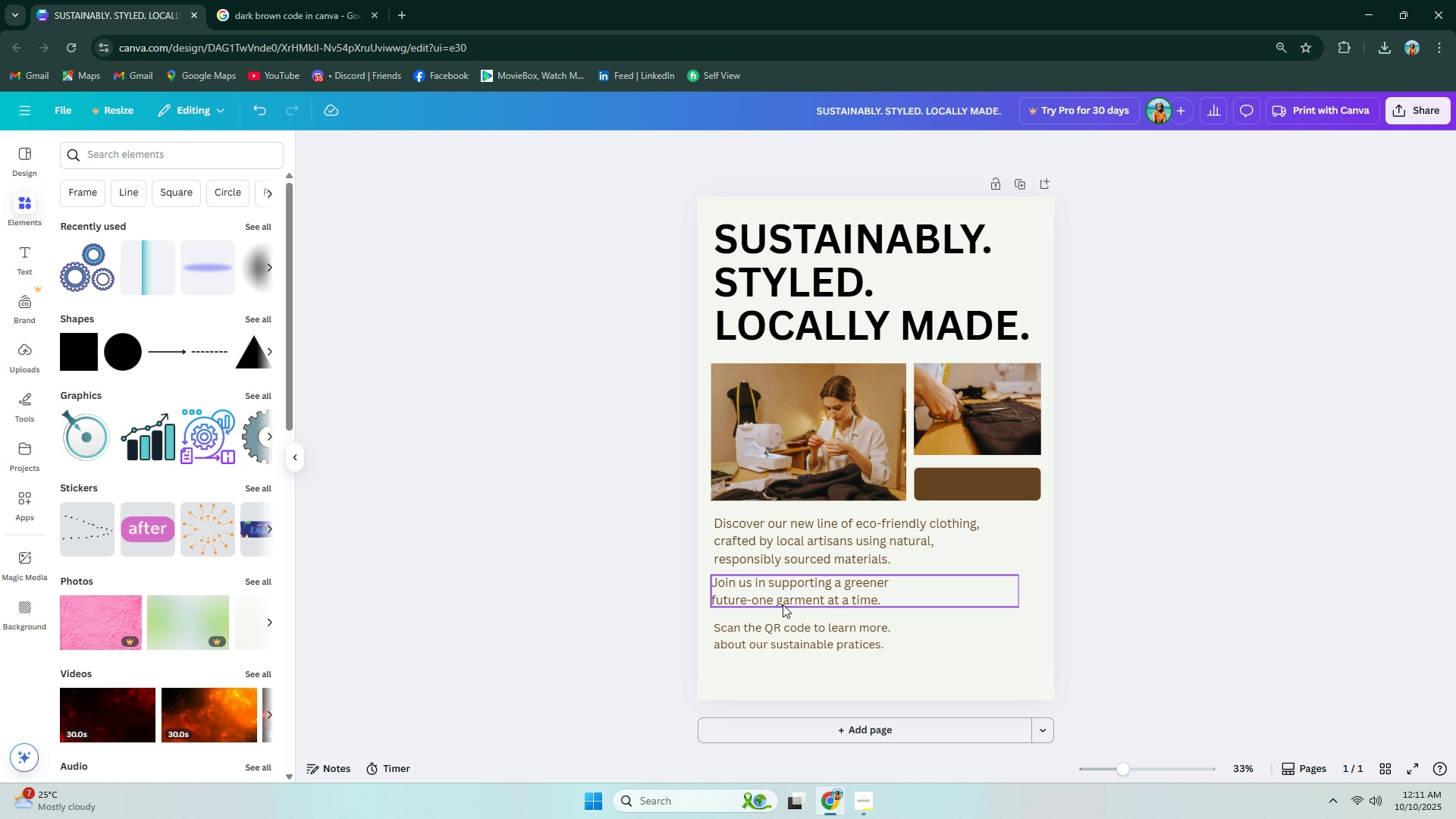 
double_click([783, 604])
 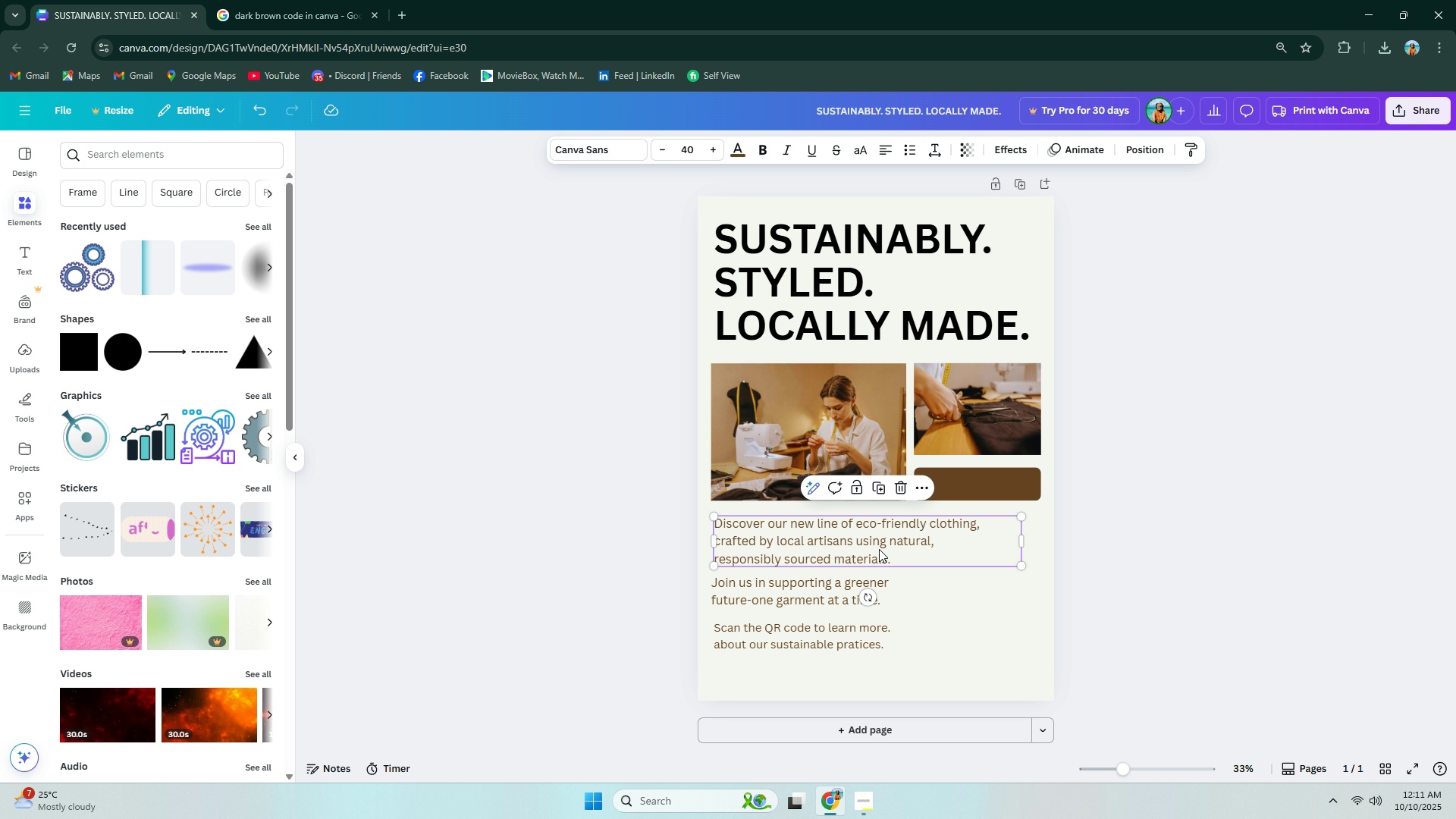 
left_click_drag(start_coordinate=[1028, 538], to_coordinate=[1035, 533])
 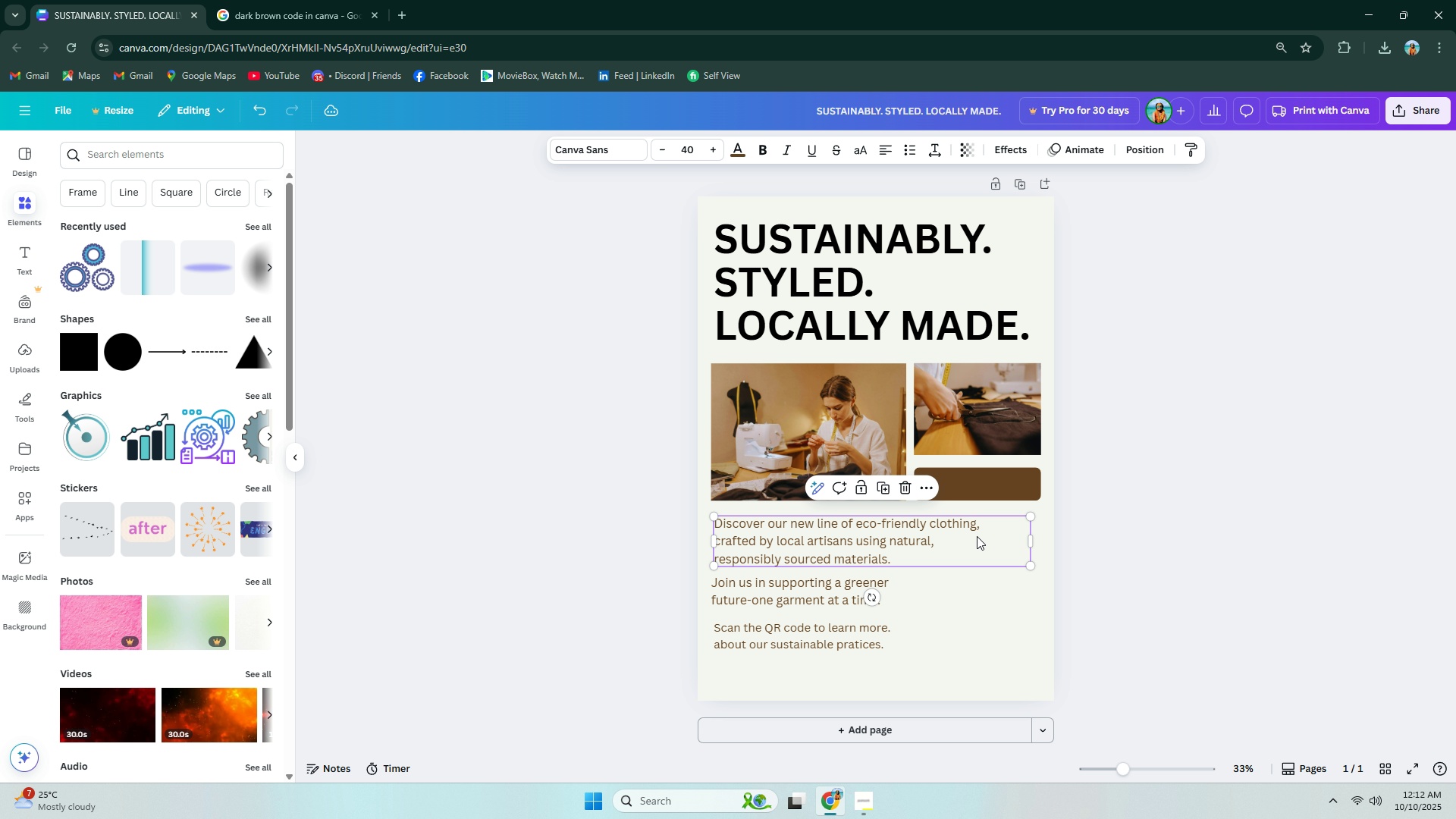 
left_click([977, 536])
 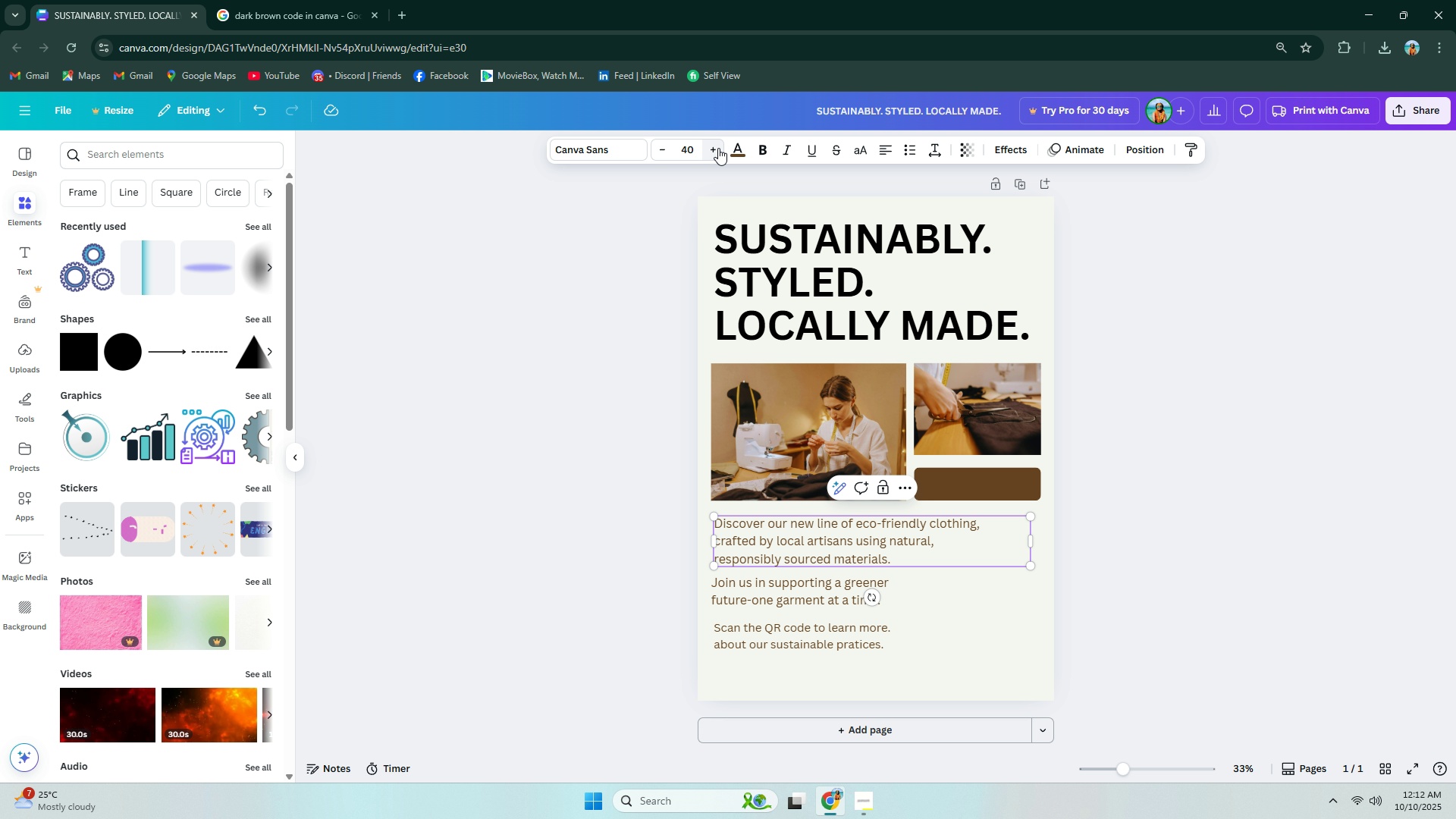 
double_click([715, 146])
 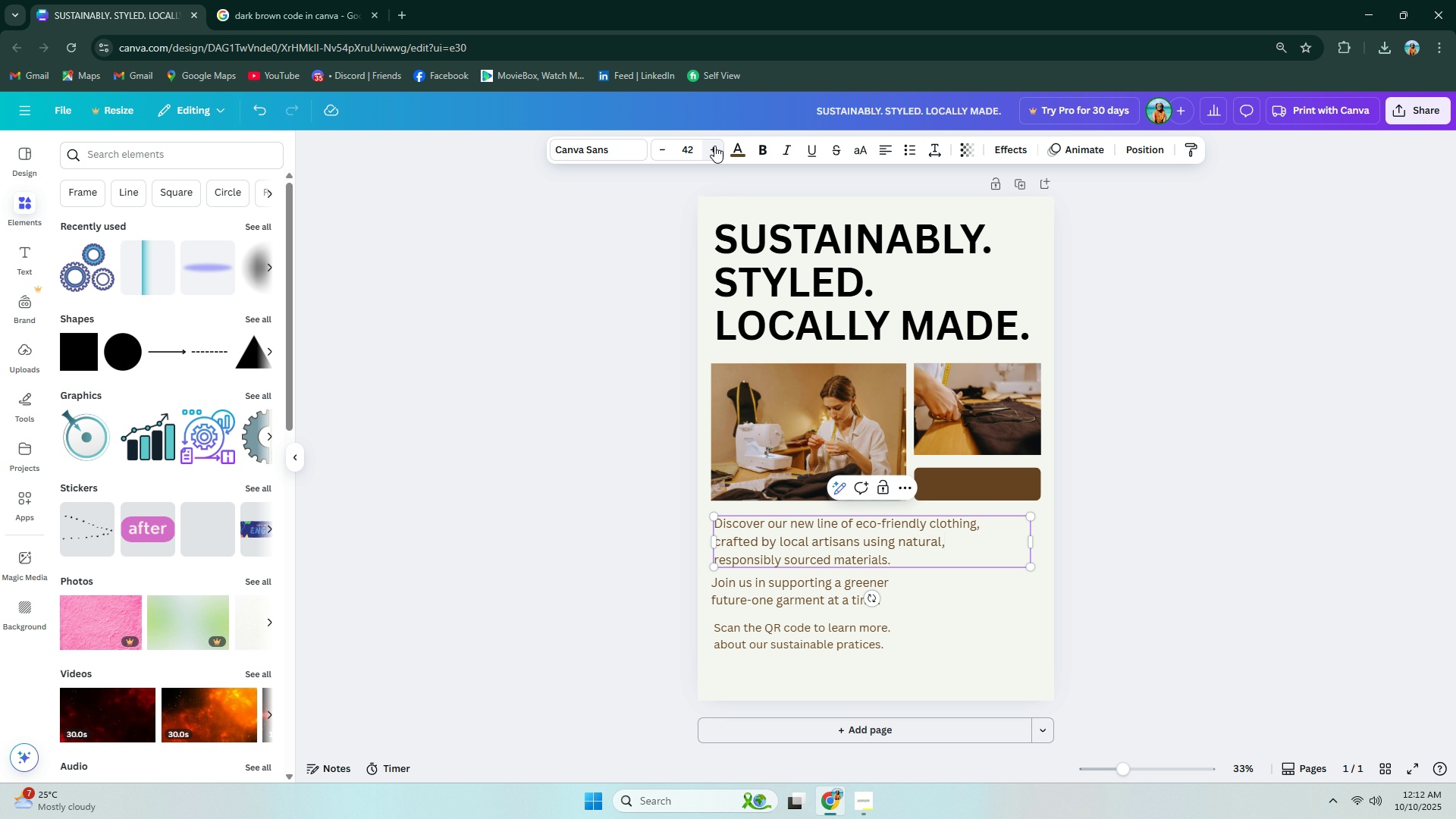 
key(Control+ControlLeft)
 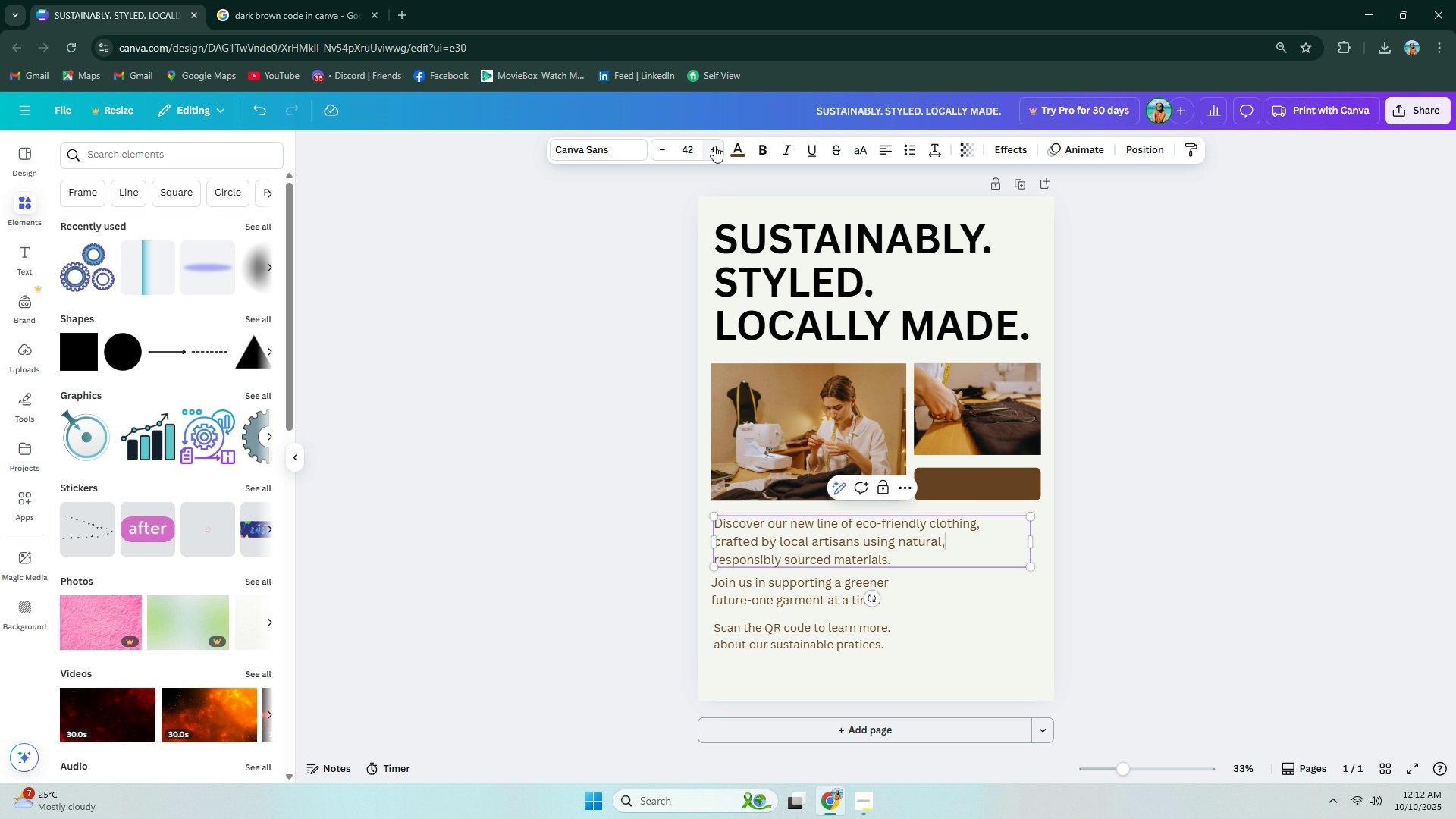 
key(Control+Z)
 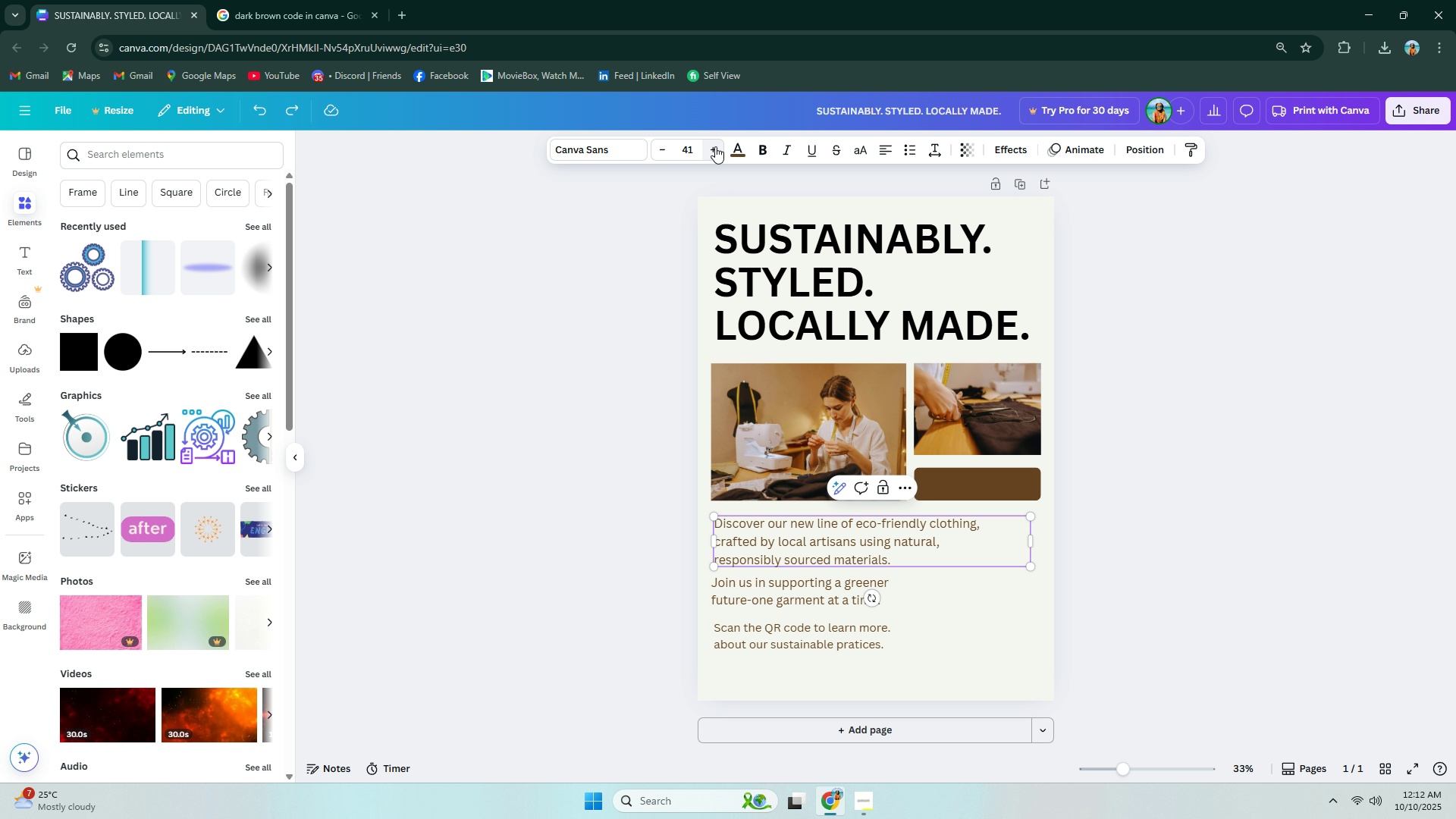 
key(Control+A)
 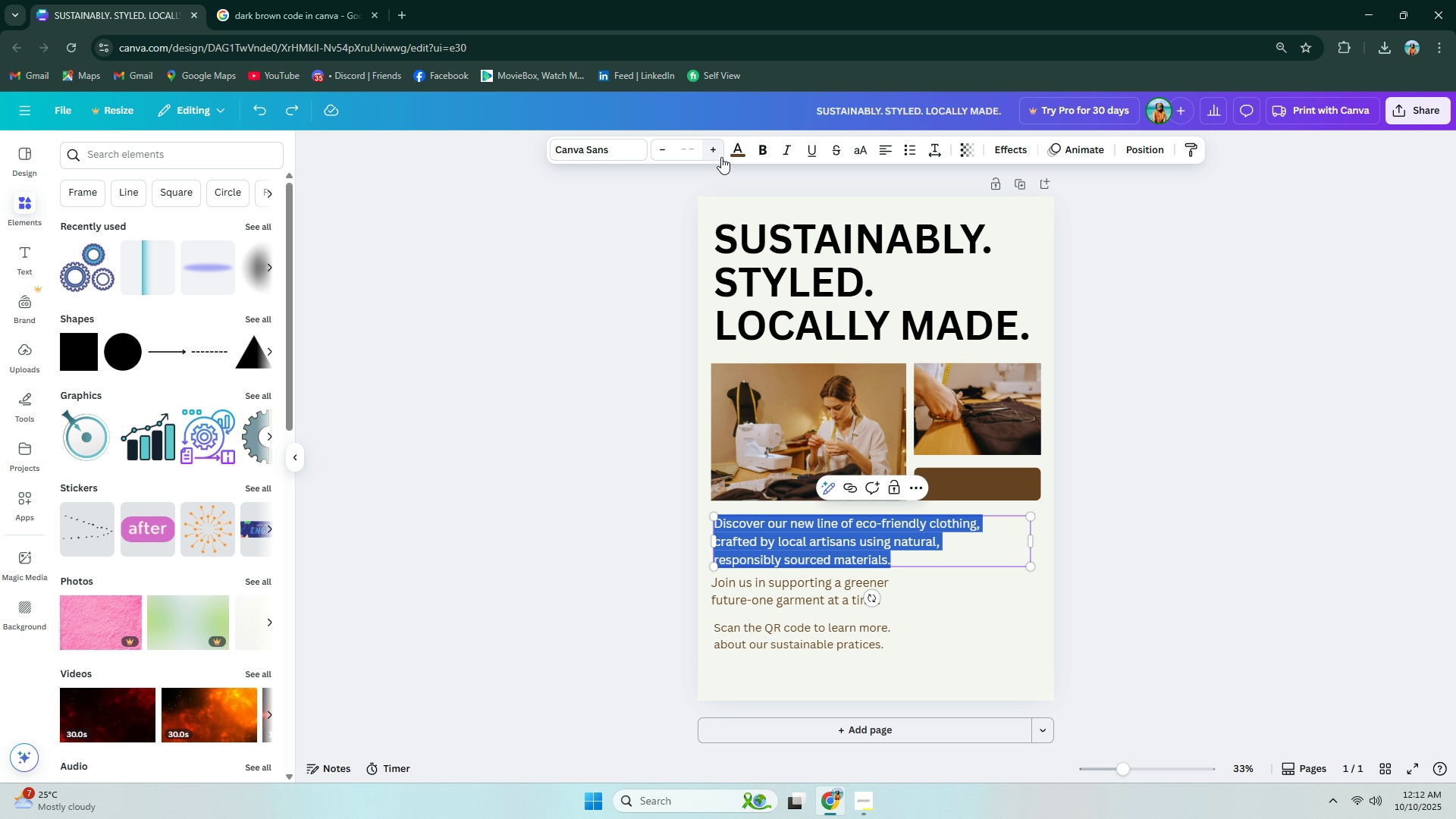 
left_click([720, 157])
 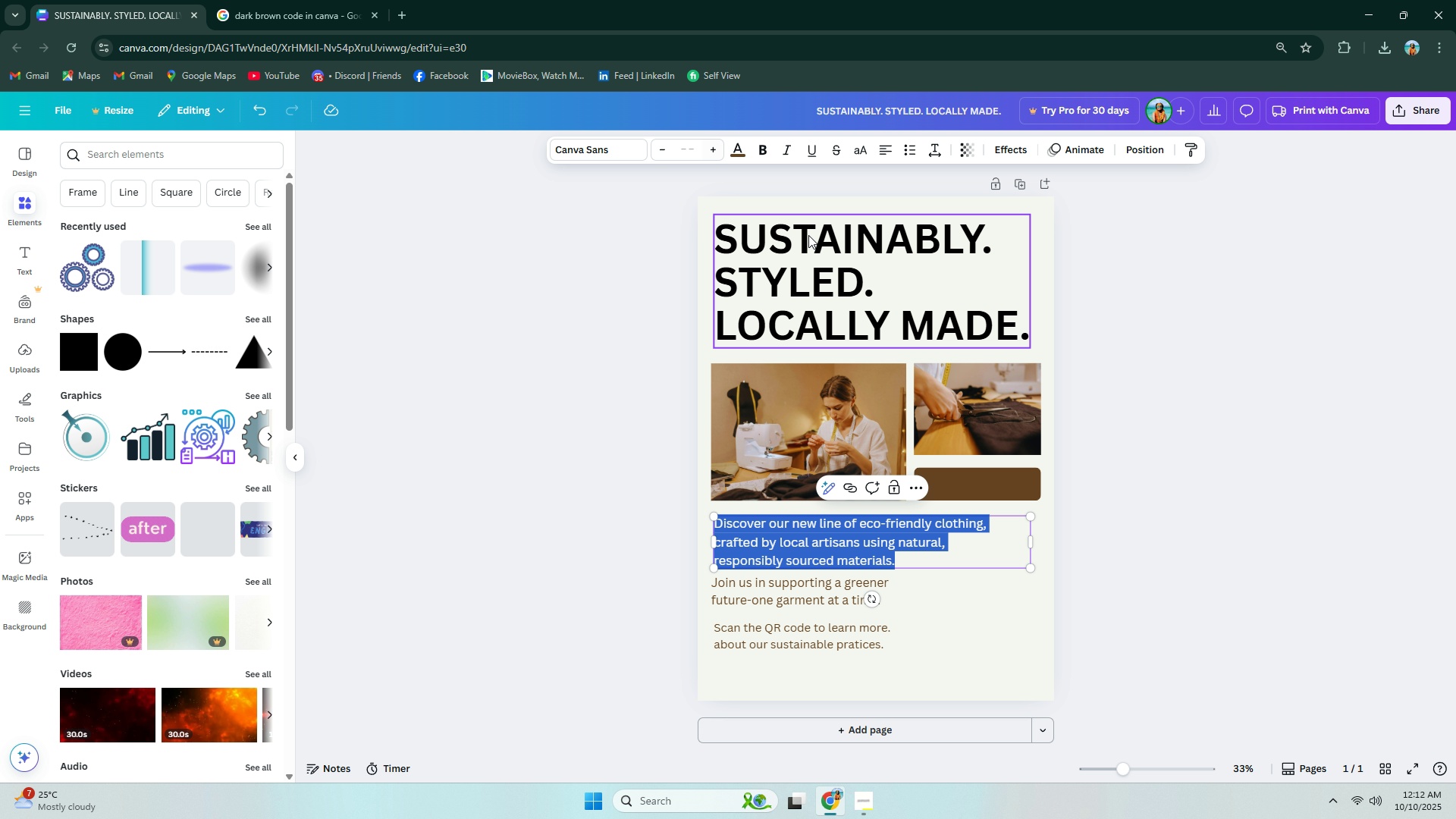 
key(Control+Z)
 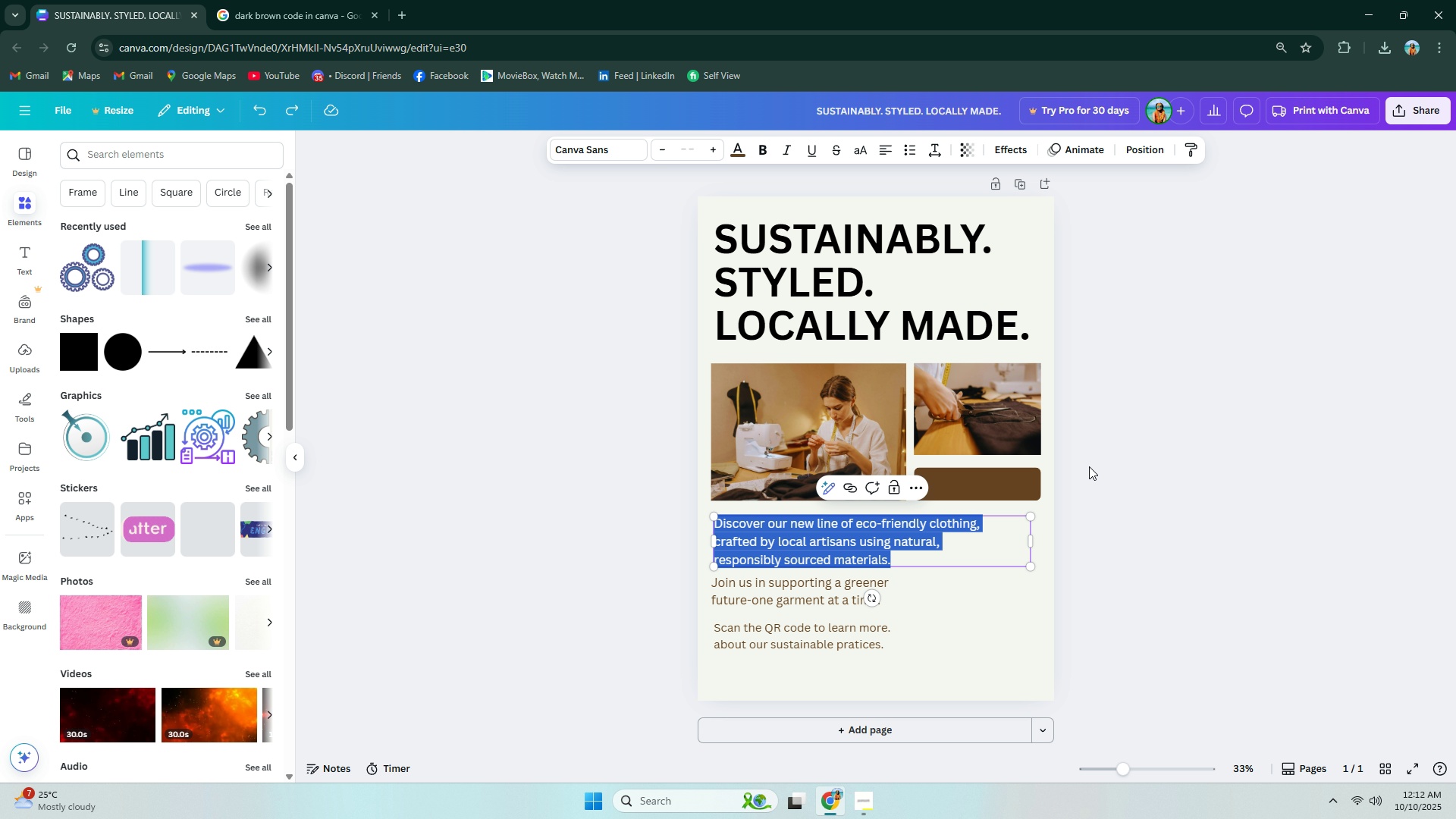 
key(Control+Z)
 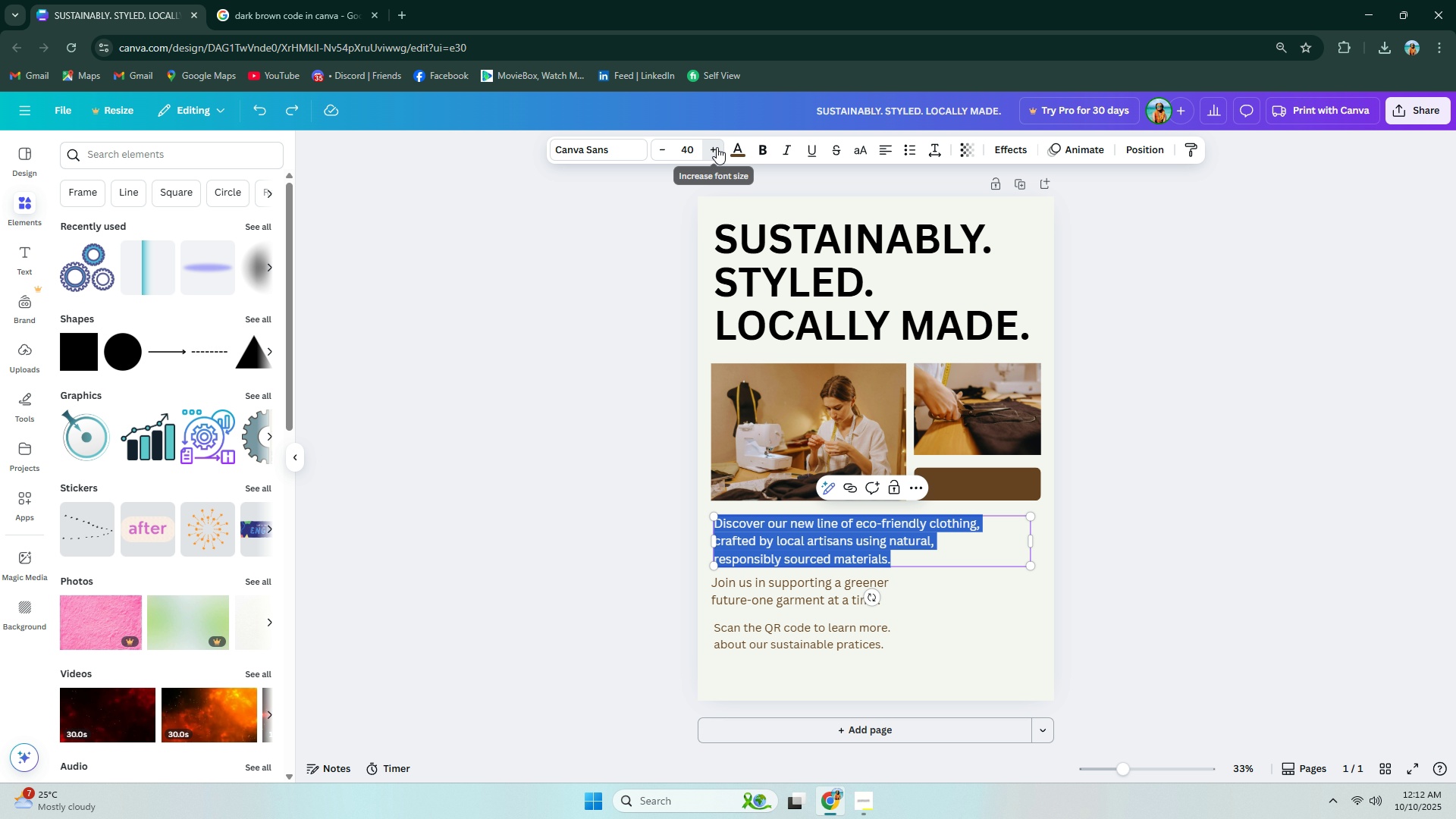 
double_click([717, 147])
 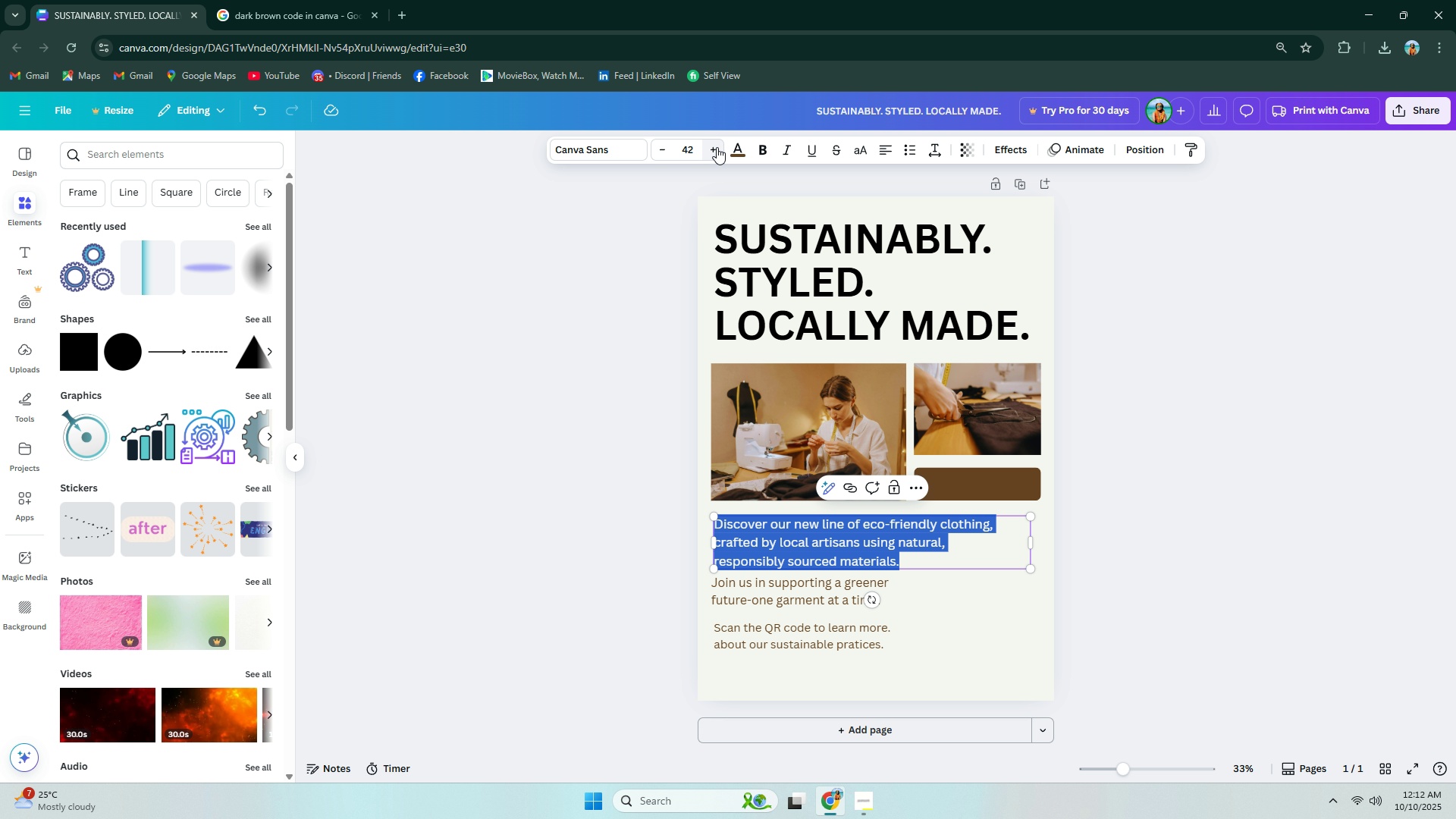 
triple_click([717, 147])
 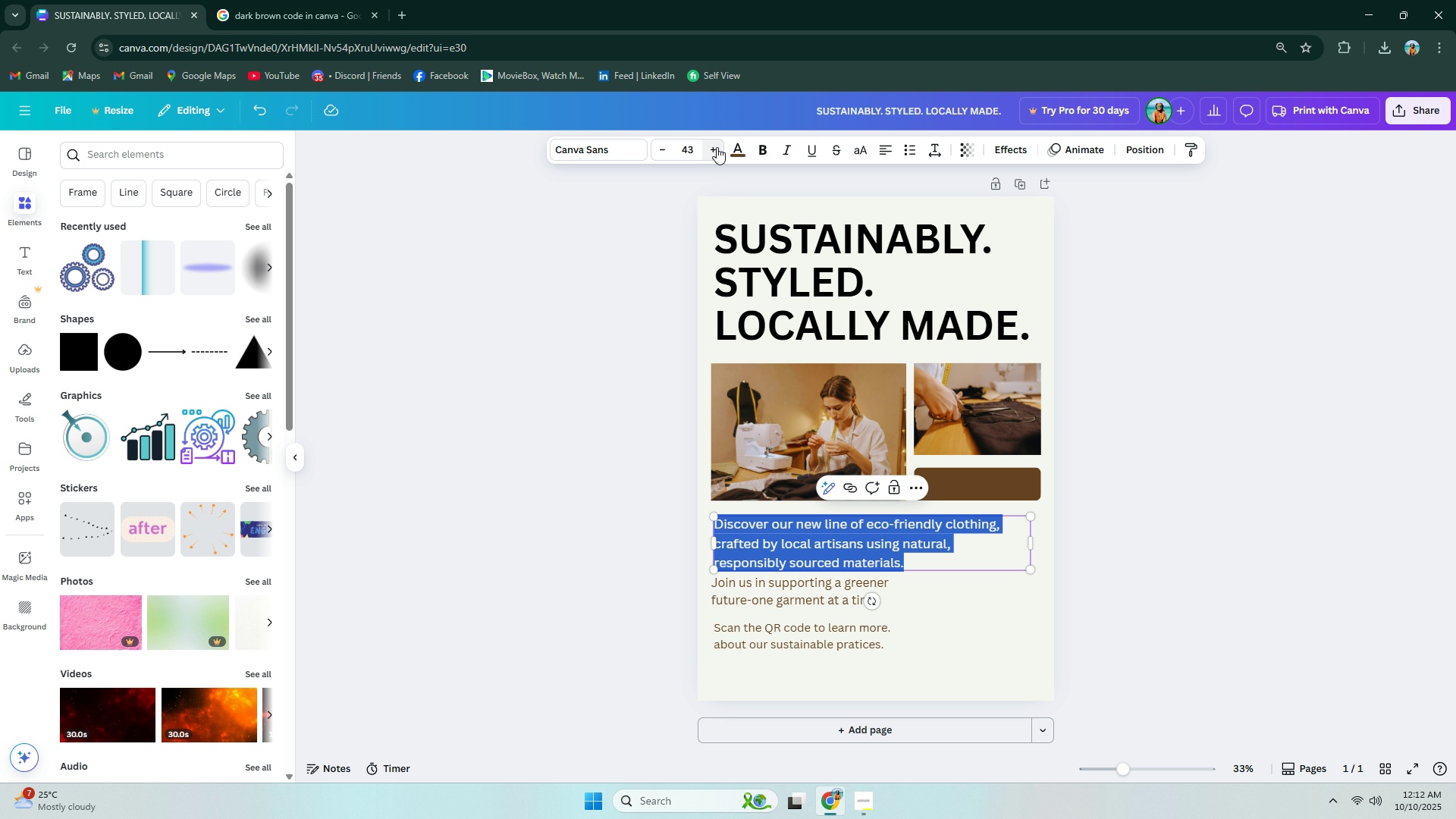 
triple_click([717, 147])
 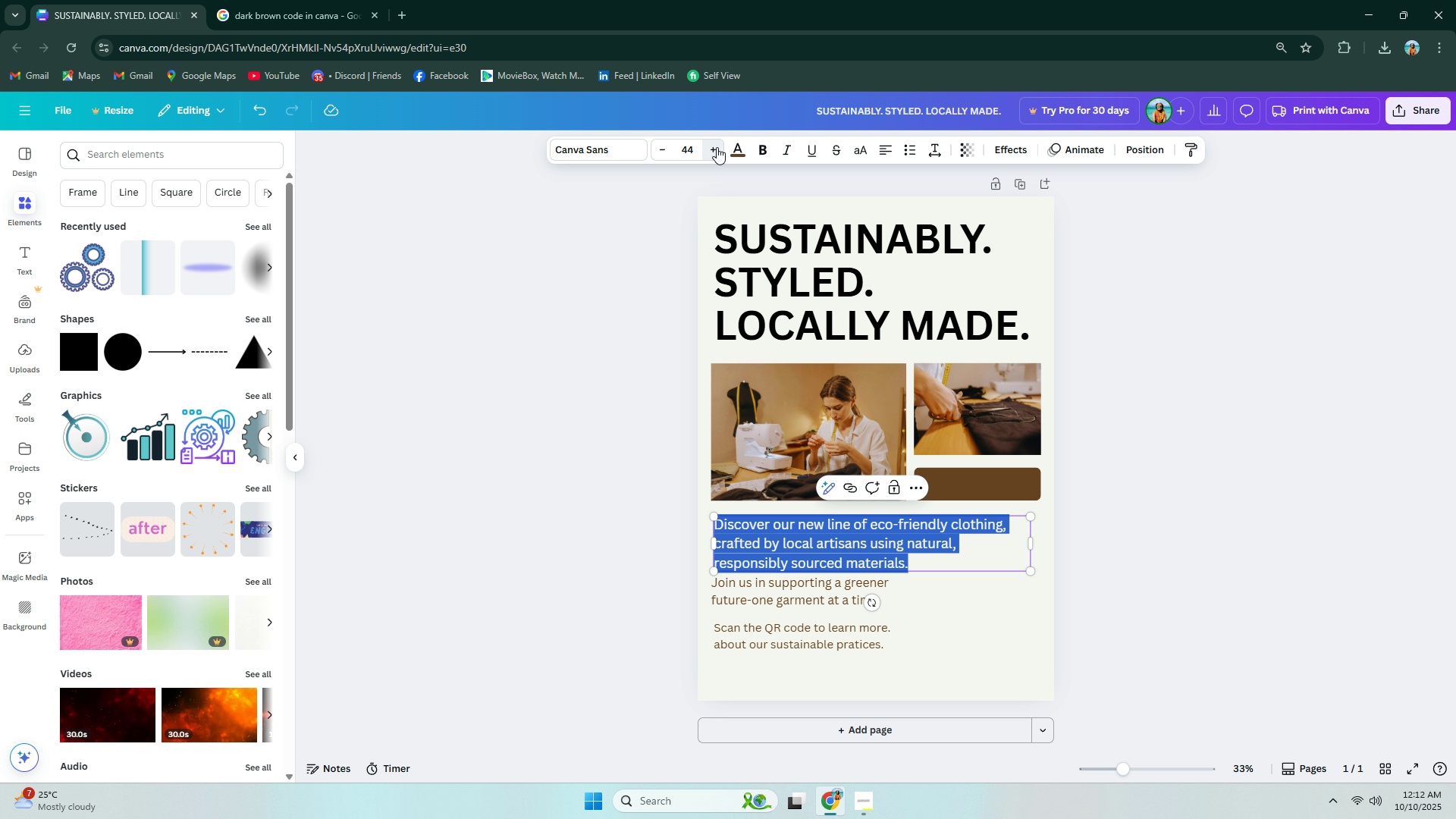 
triple_click([717, 147])
 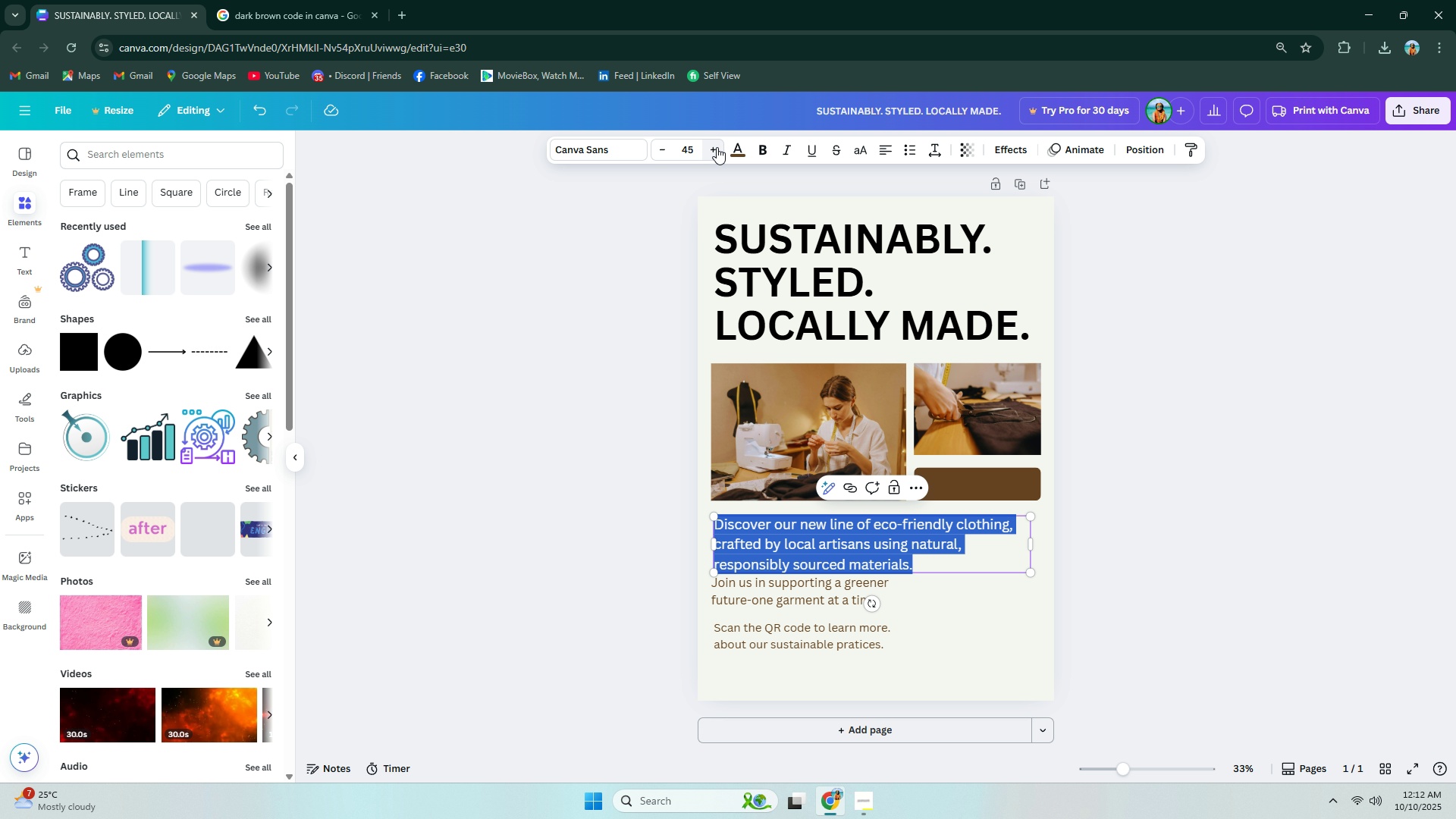 
triple_click([717, 147])
 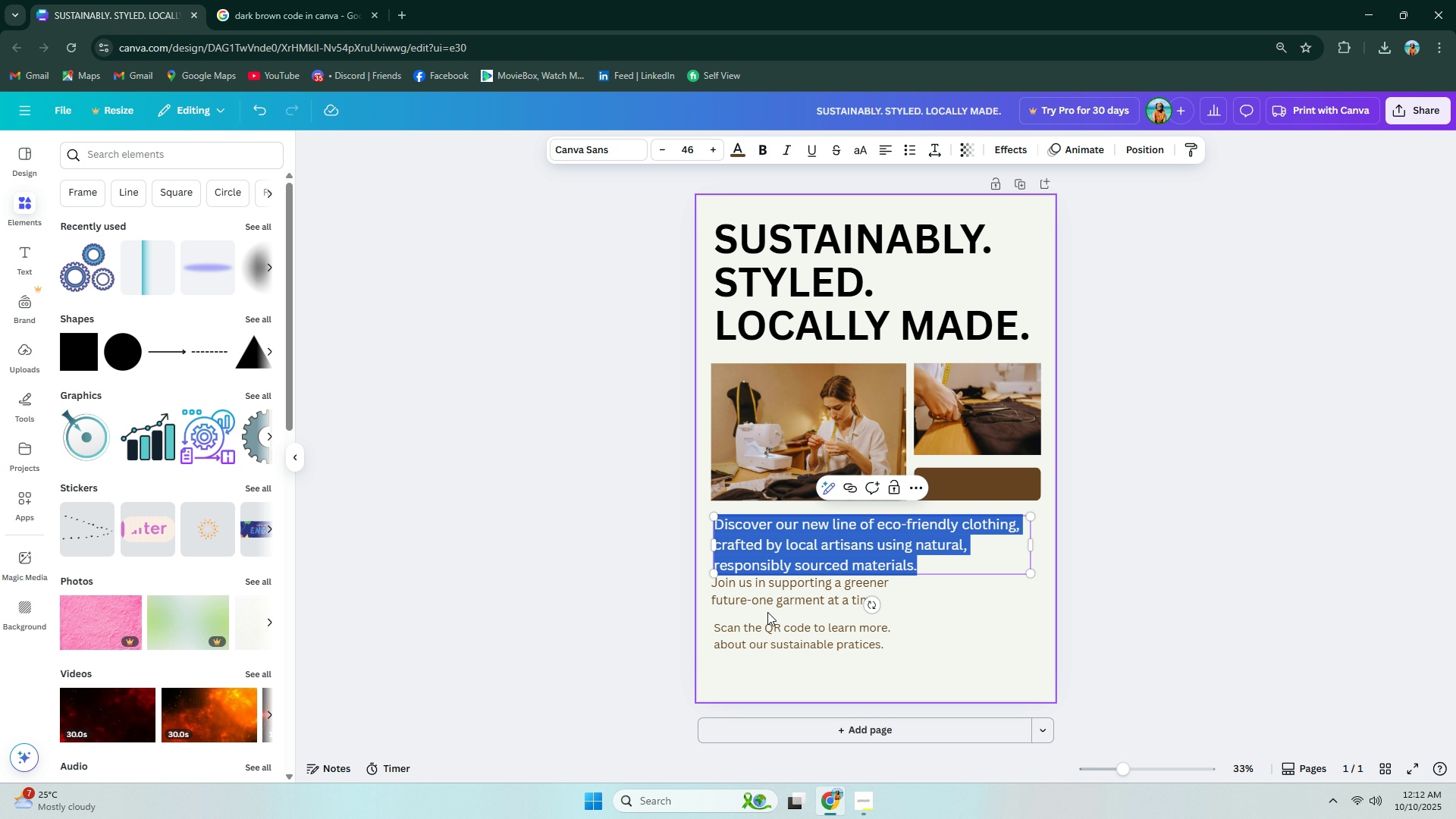 
double_click([773, 600])
 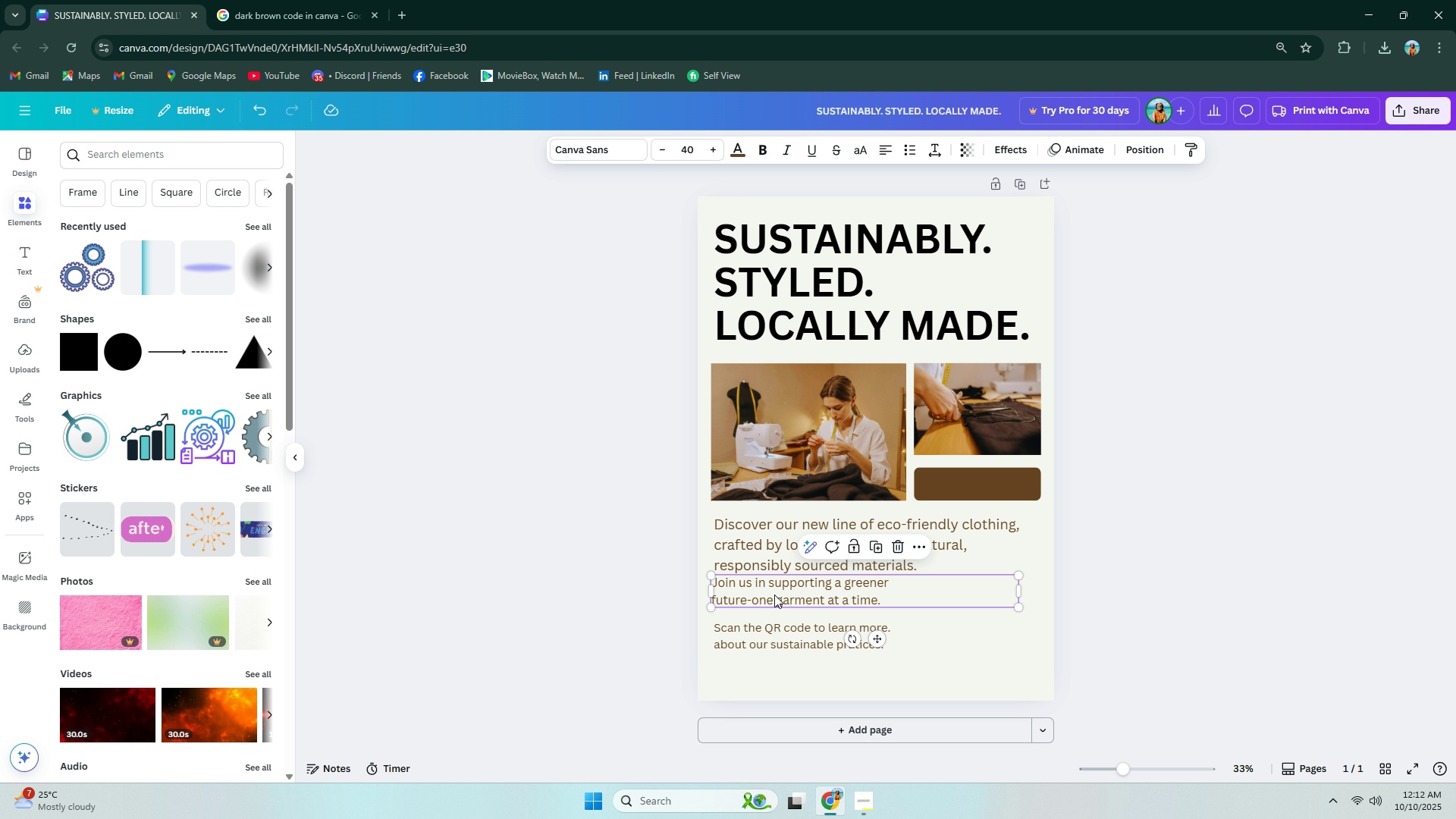 
left_click_drag(start_coordinate=[774, 595], to_coordinate=[774, 606])
 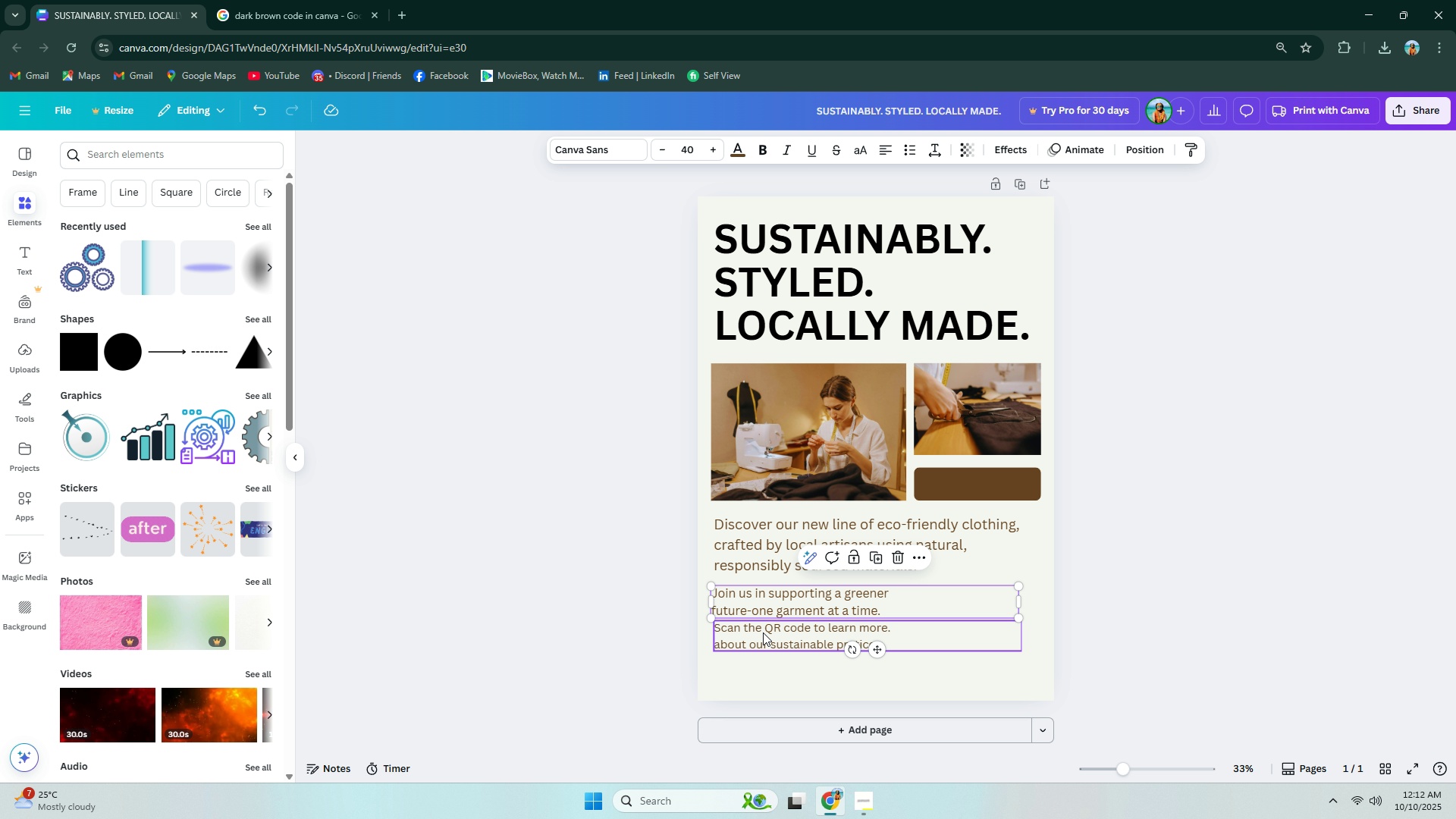 
left_click_drag(start_coordinate=[763, 632], to_coordinate=[764, 663])
 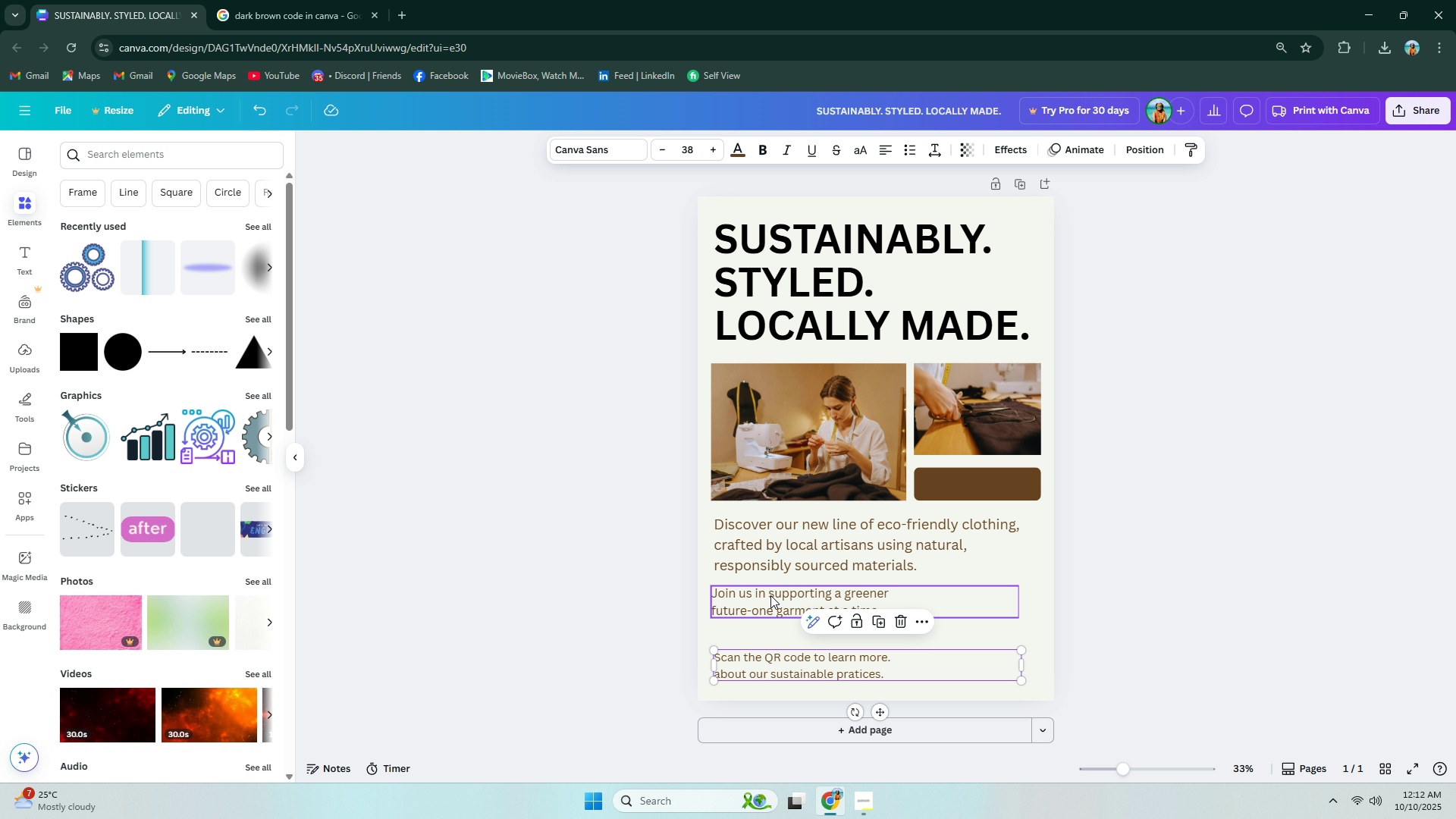 
left_click([770, 595])
 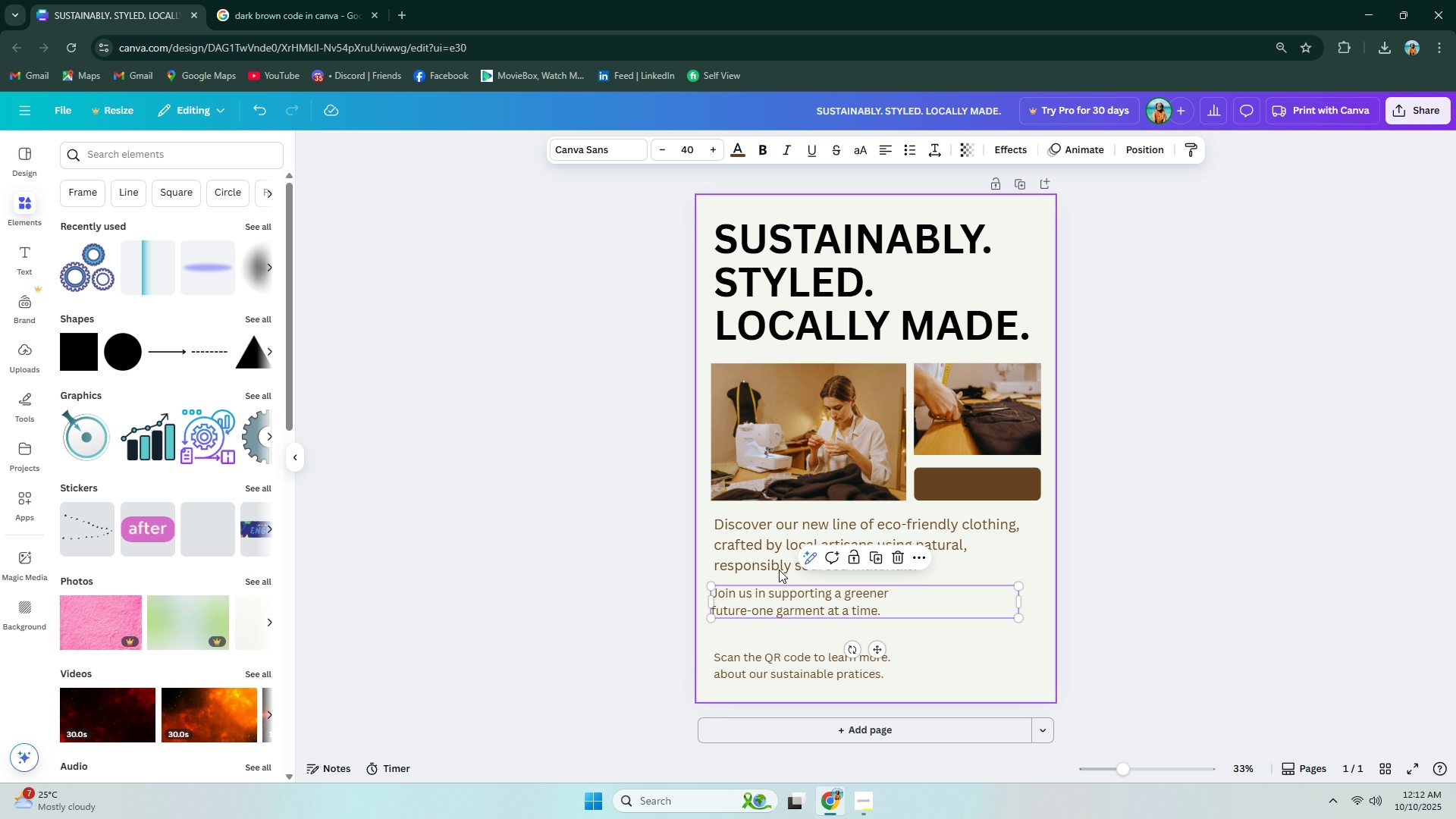 
left_click([798, 521])
 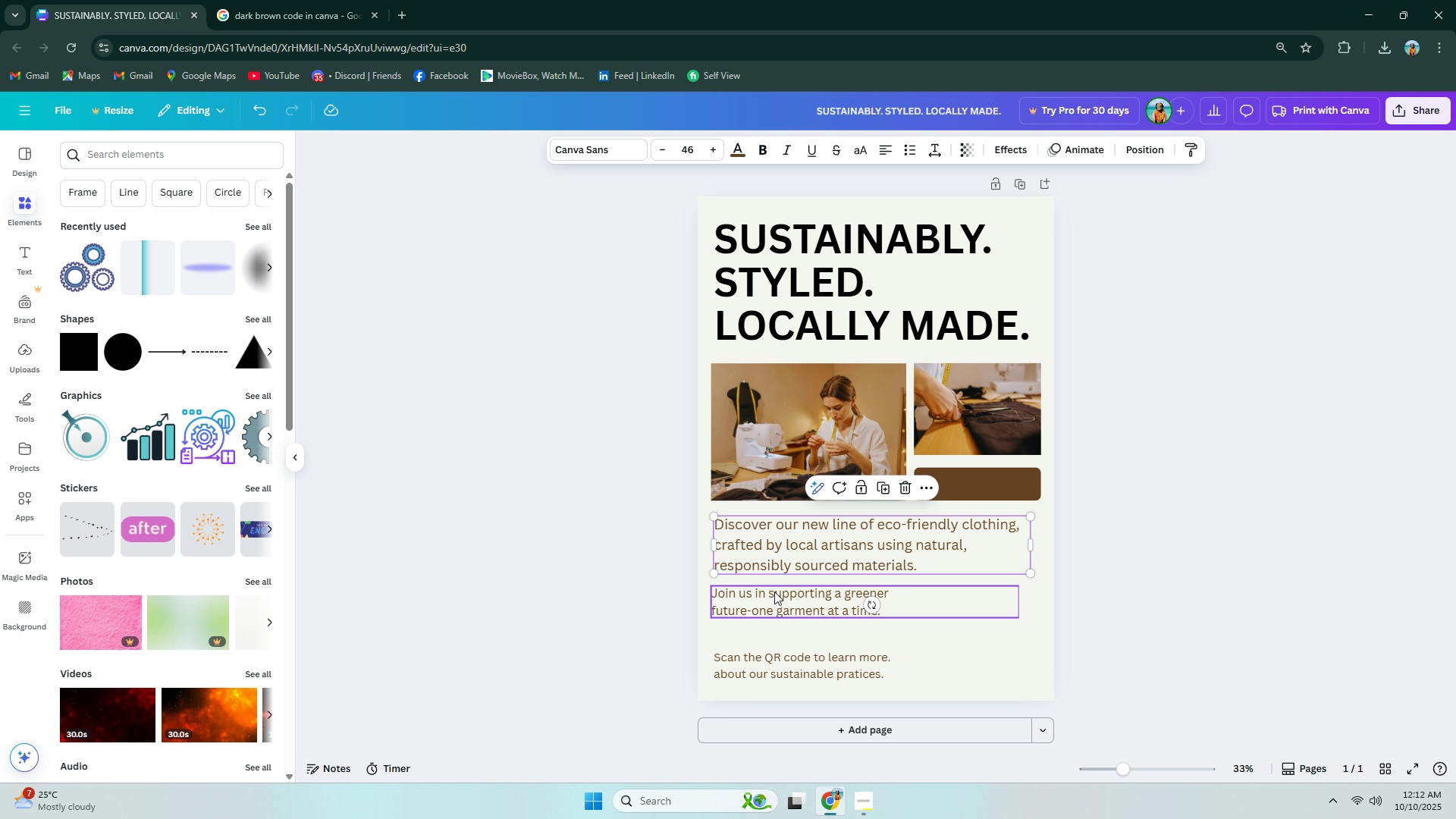 
left_click([774, 592])
 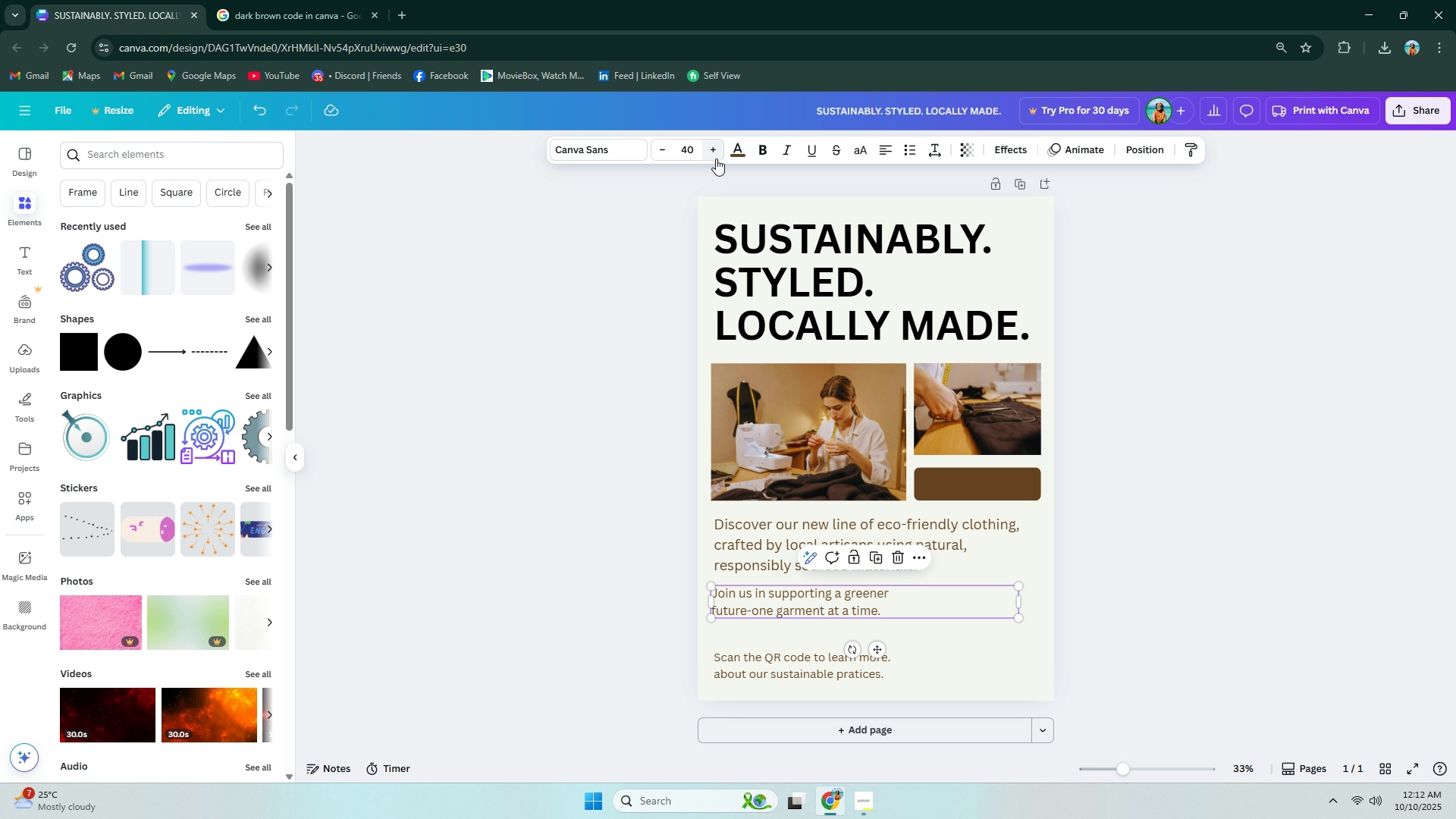 
double_click([716, 155])
 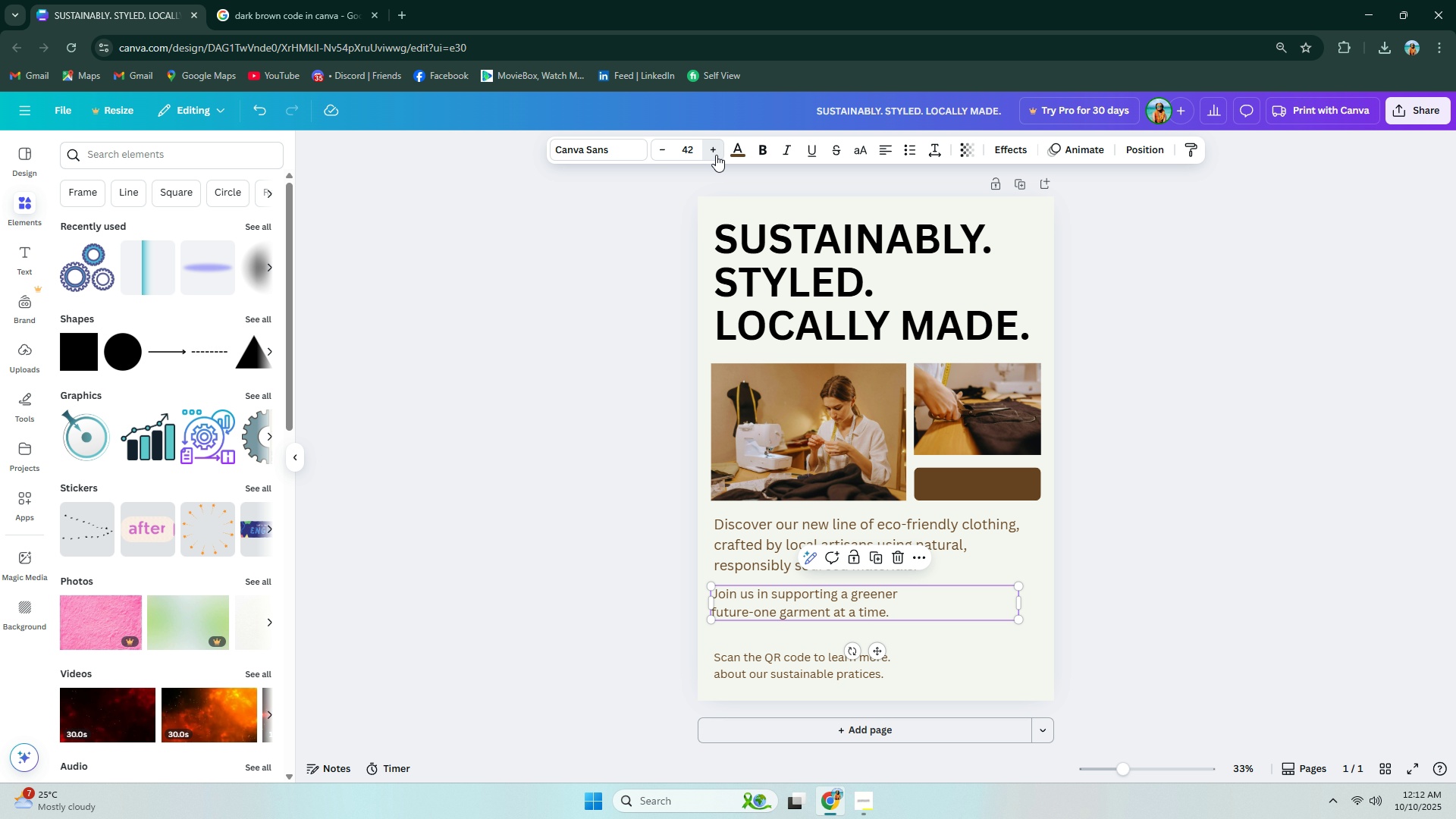 
triple_click([716, 155])
 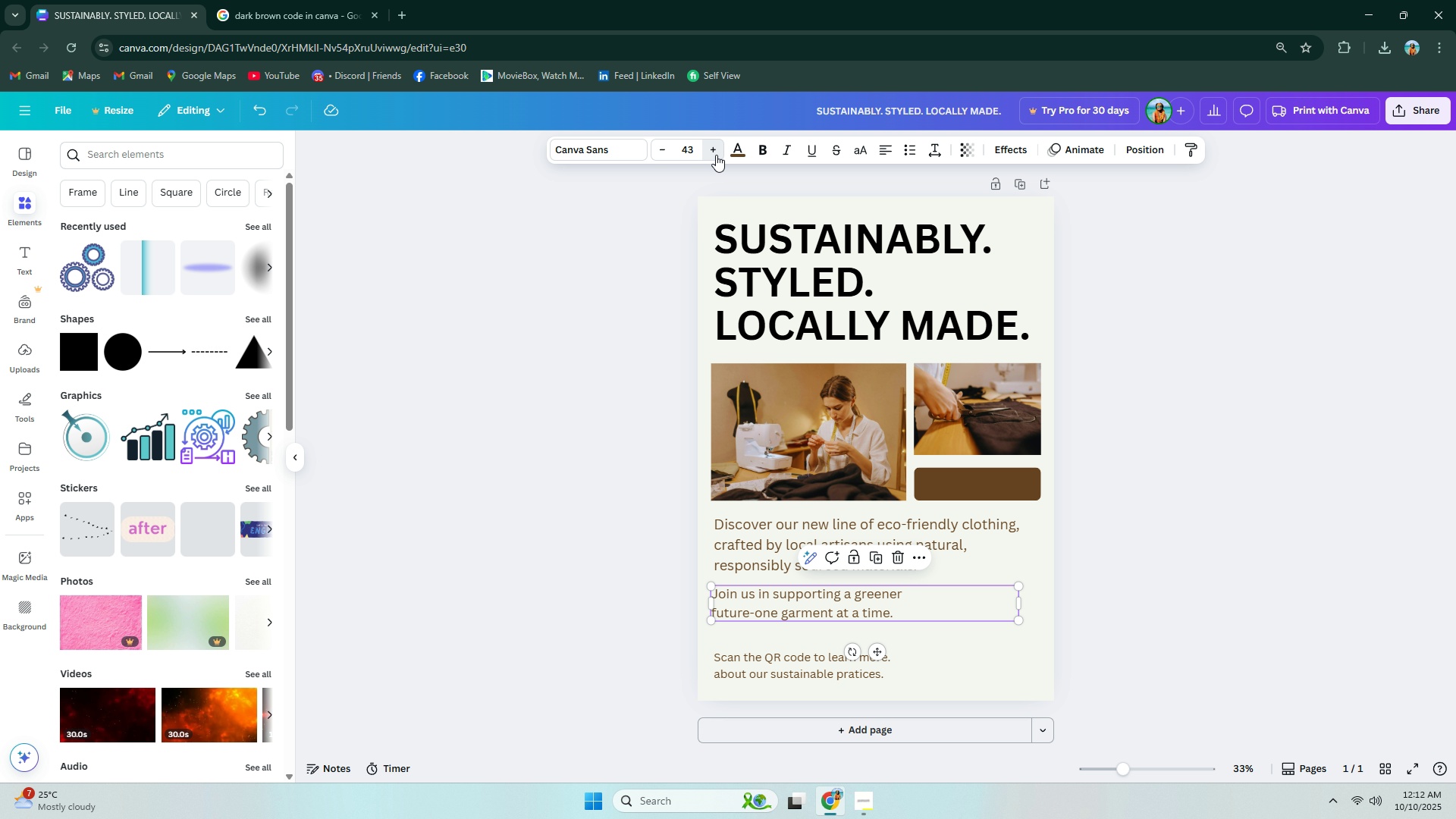 
triple_click([716, 155])
 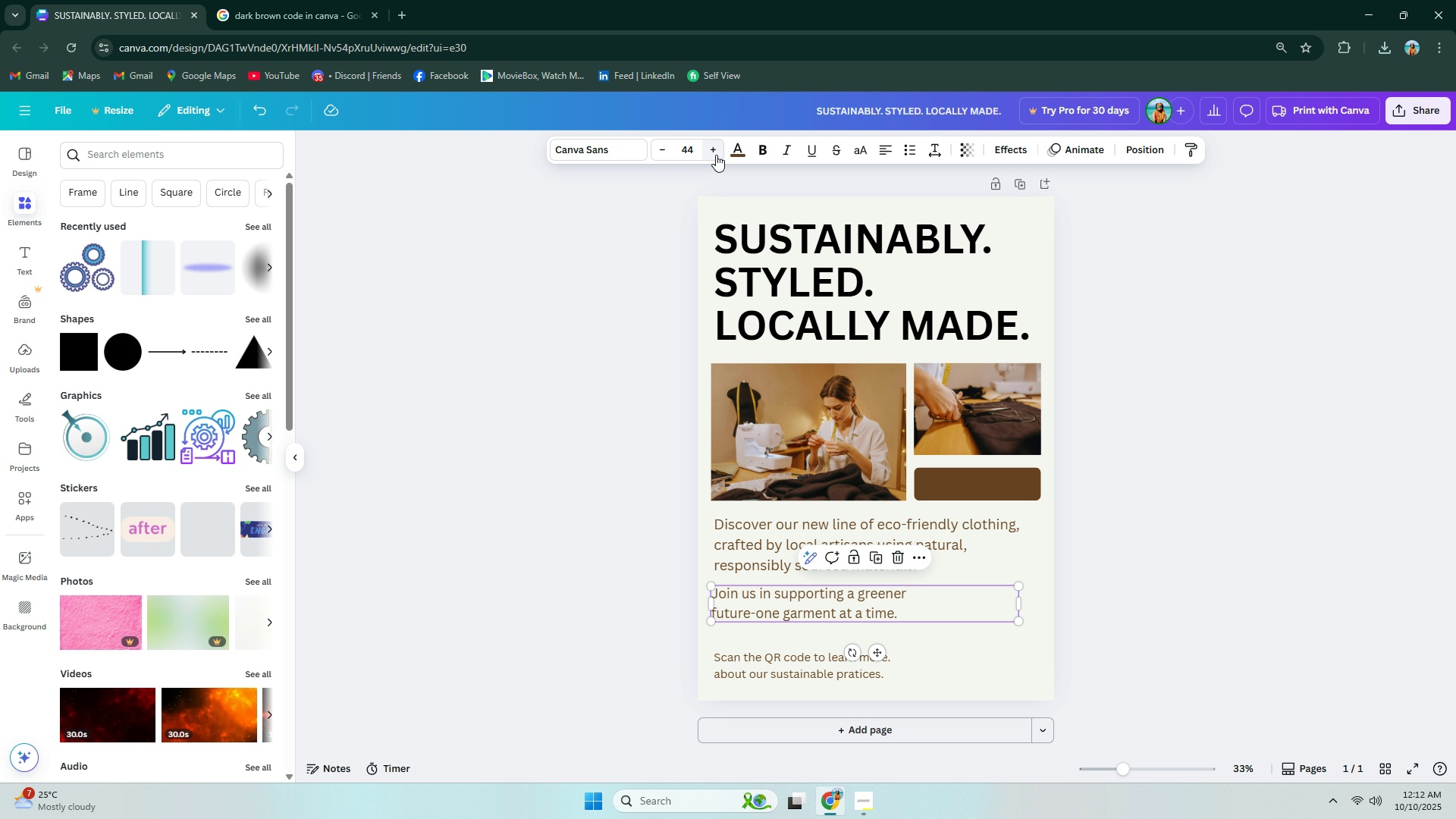 
triple_click([716, 155])
 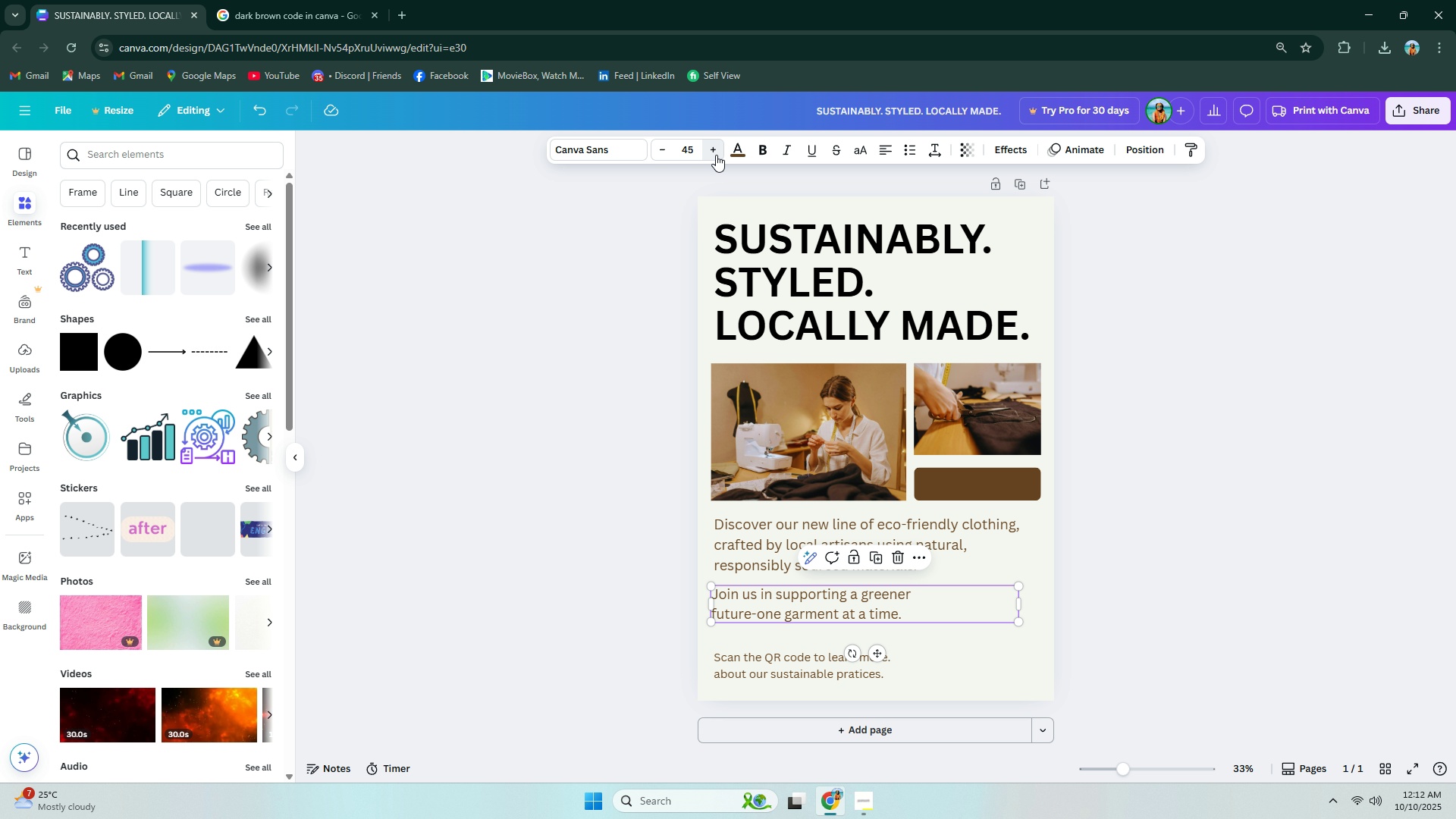 
triple_click([716, 155])
 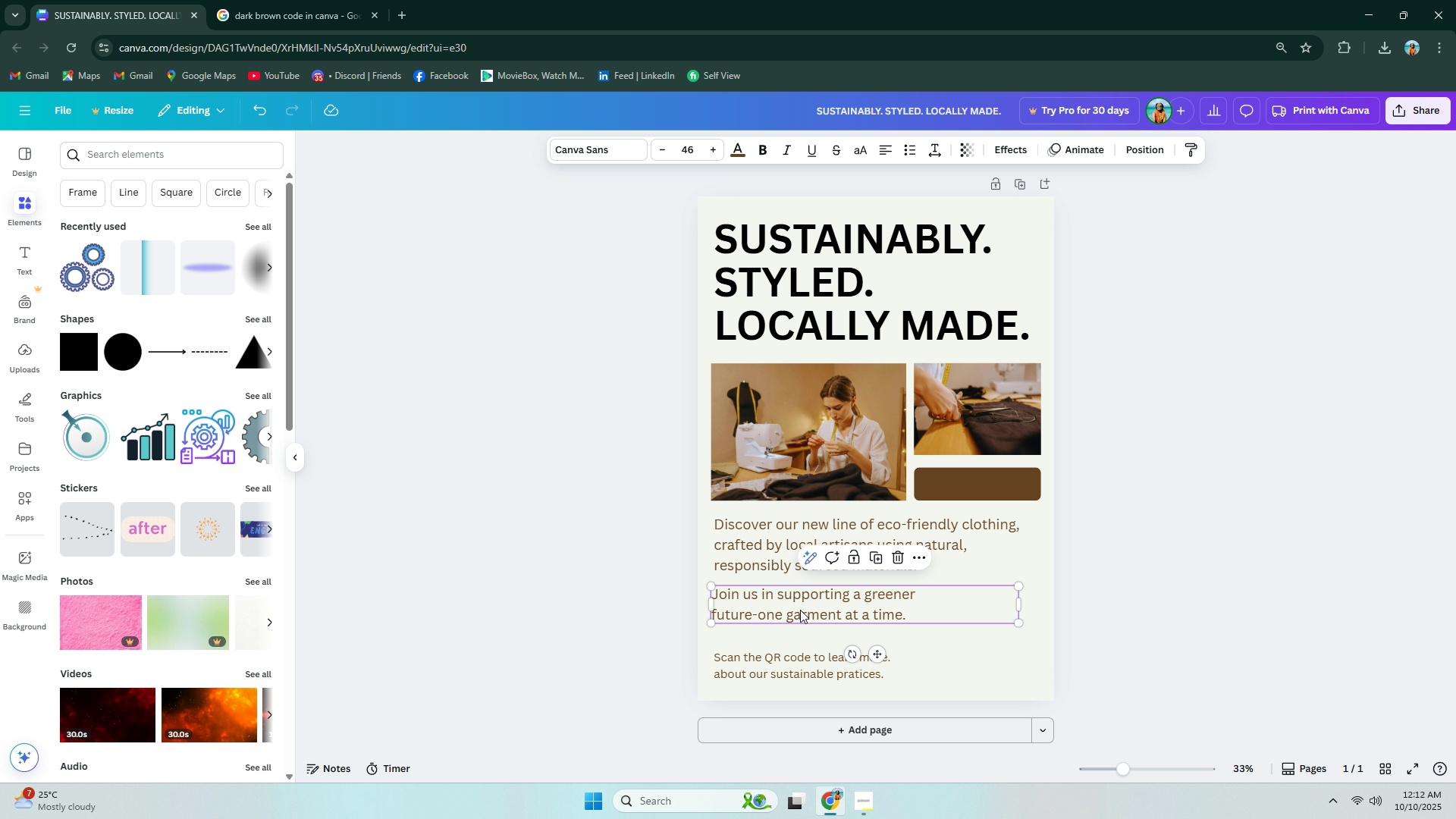 
double_click([794, 654])
 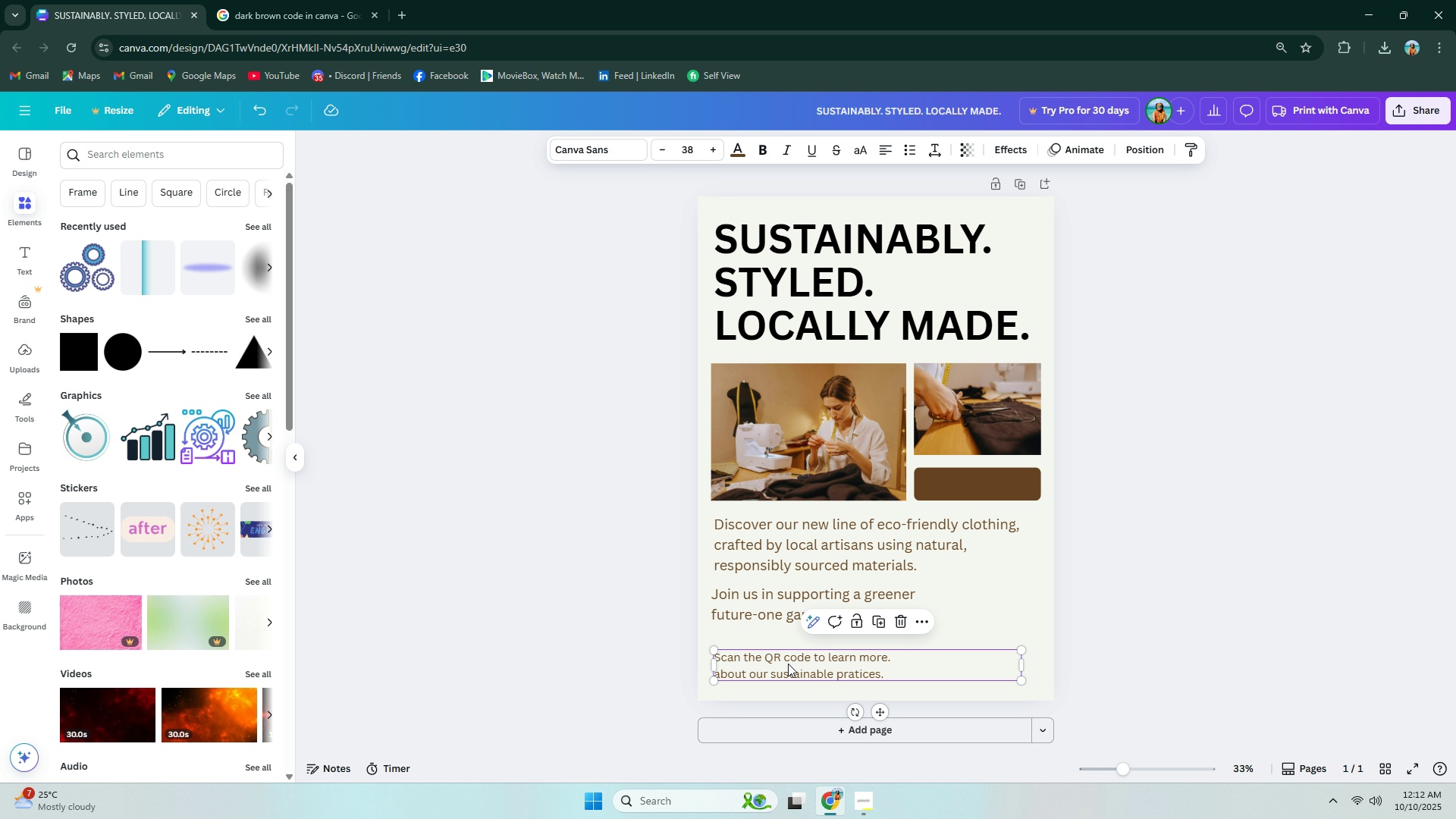 
left_click_drag(start_coordinate=[788, 664], to_coordinate=[786, 651])
 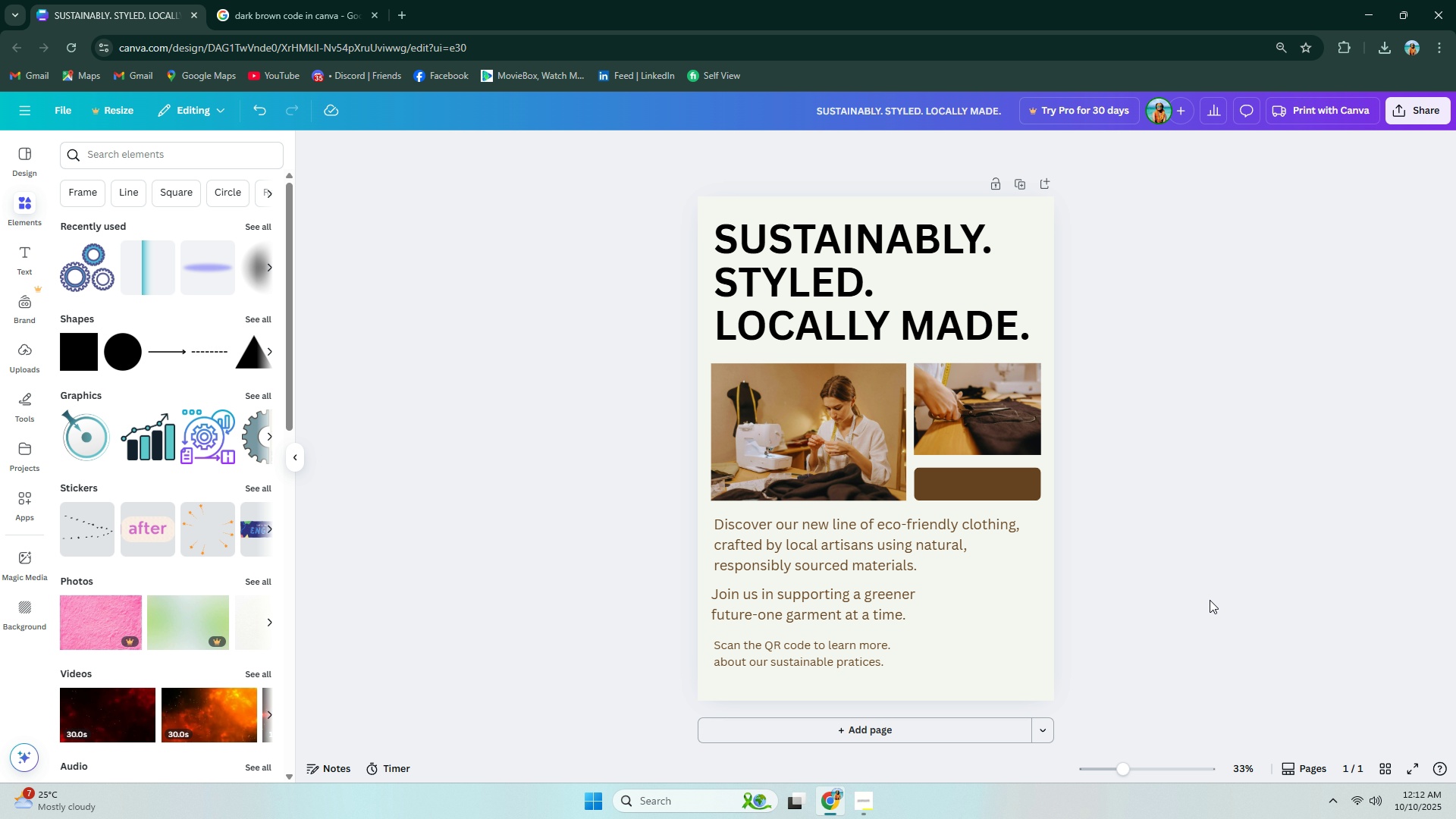 
double_click([1210, 600])
 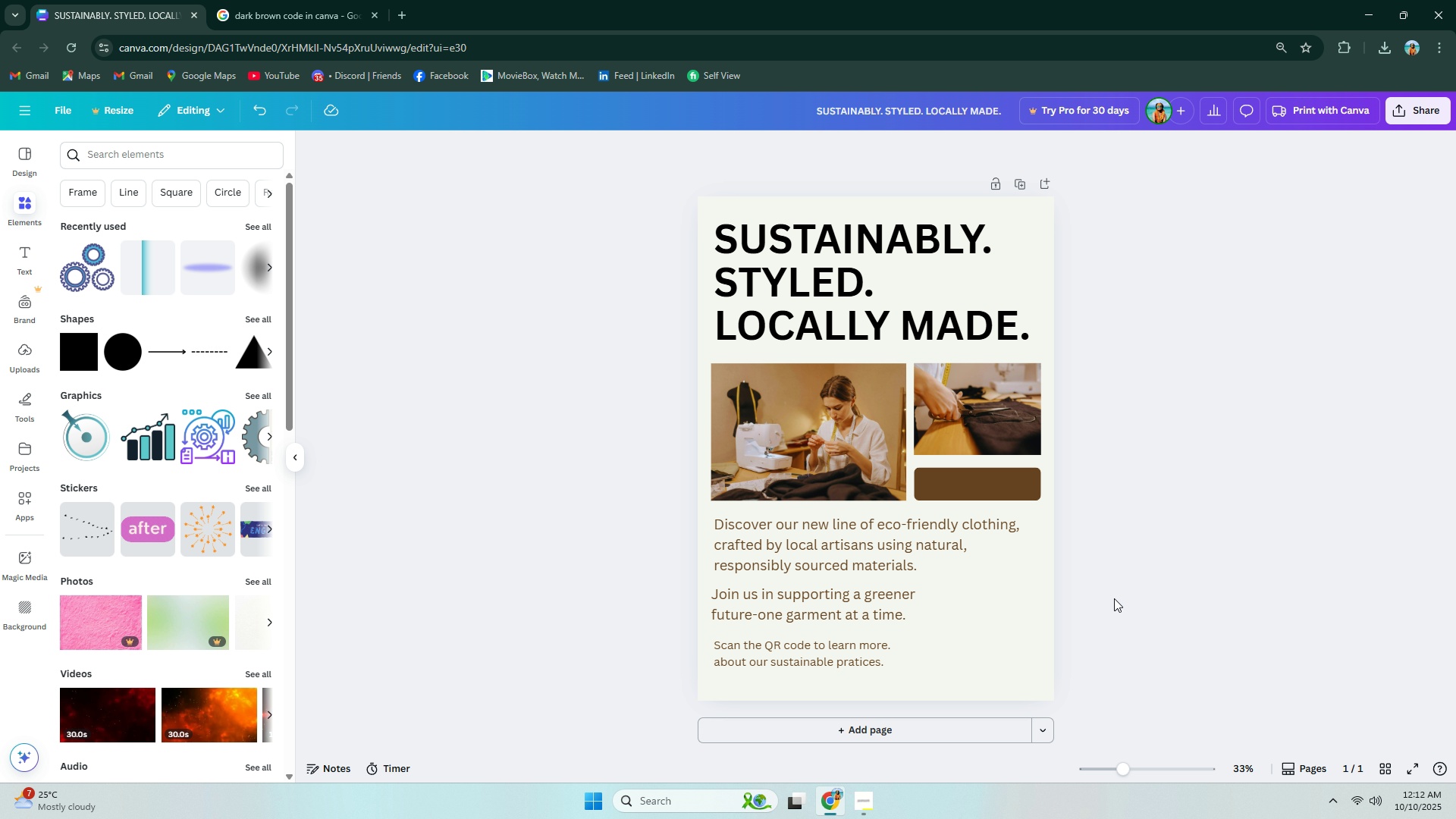 
left_click([1384, 53])
 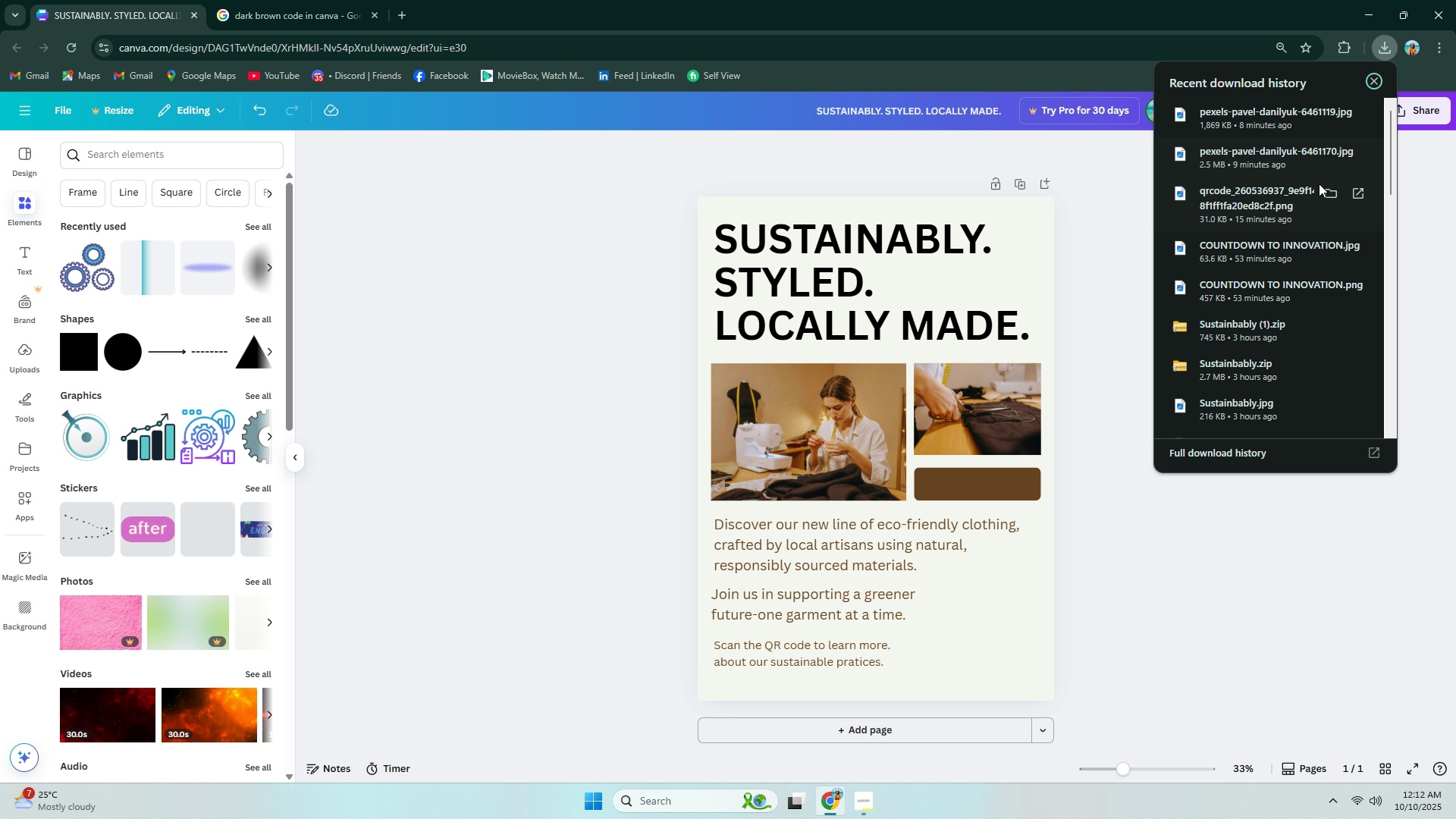 
mouse_move([1272, 173])
 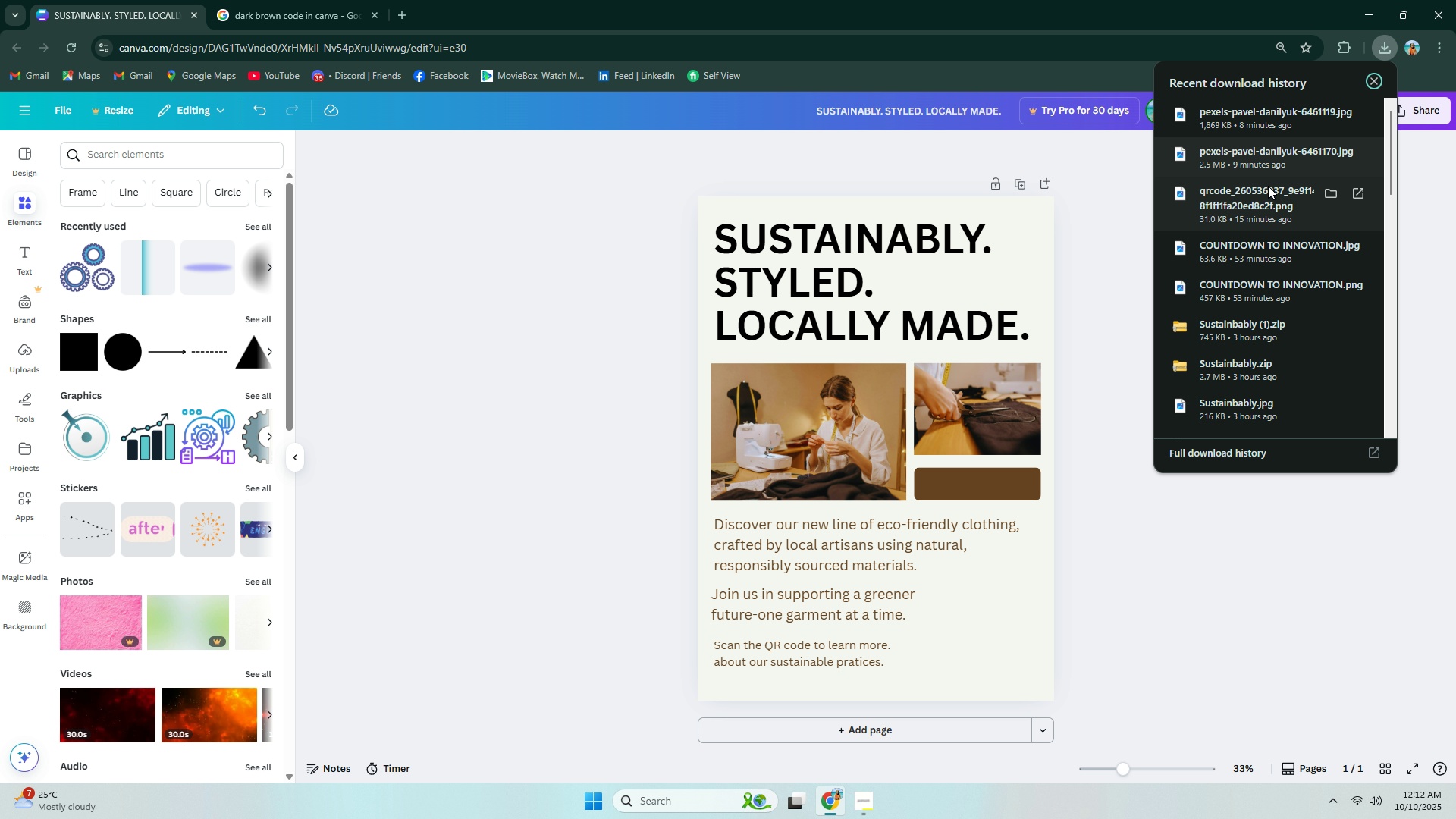 
left_click_drag(start_coordinate=[1268, 187], to_coordinate=[956, 582])
 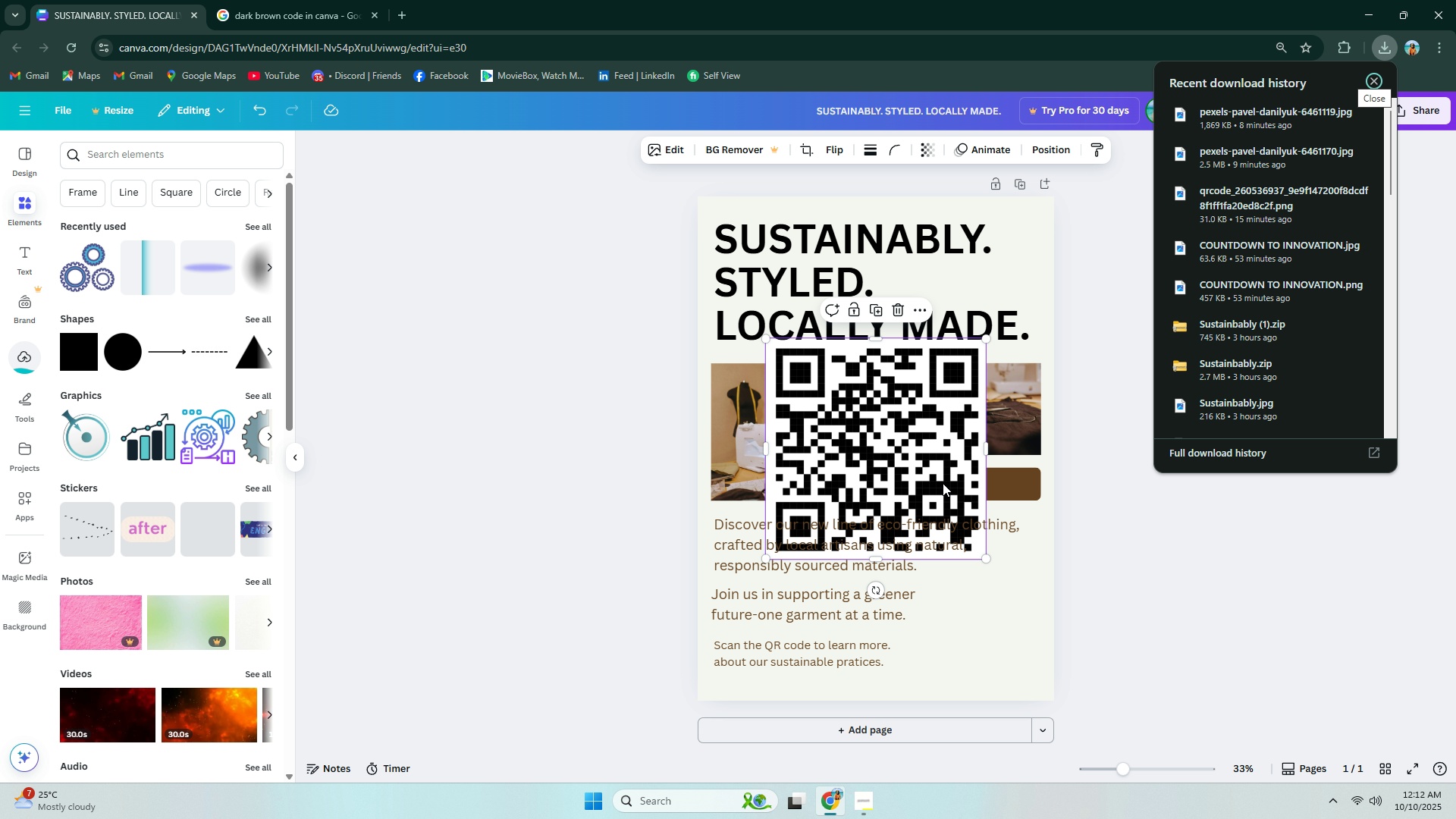 
left_click_drag(start_coordinate=[986, 560], to_coordinate=[849, 425])
 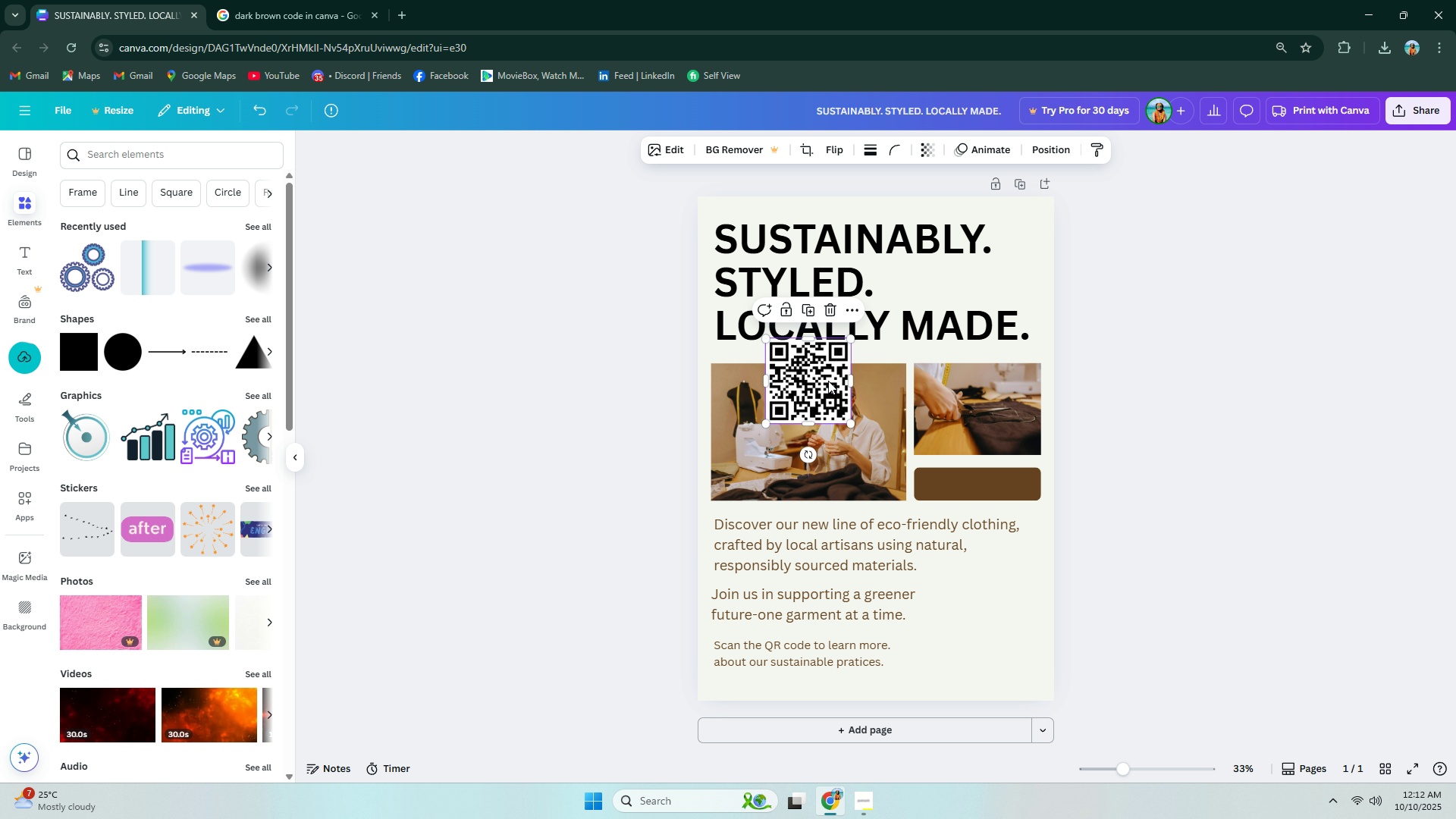 
left_click_drag(start_coordinate=[828, 381], to_coordinate=[1011, 613])
 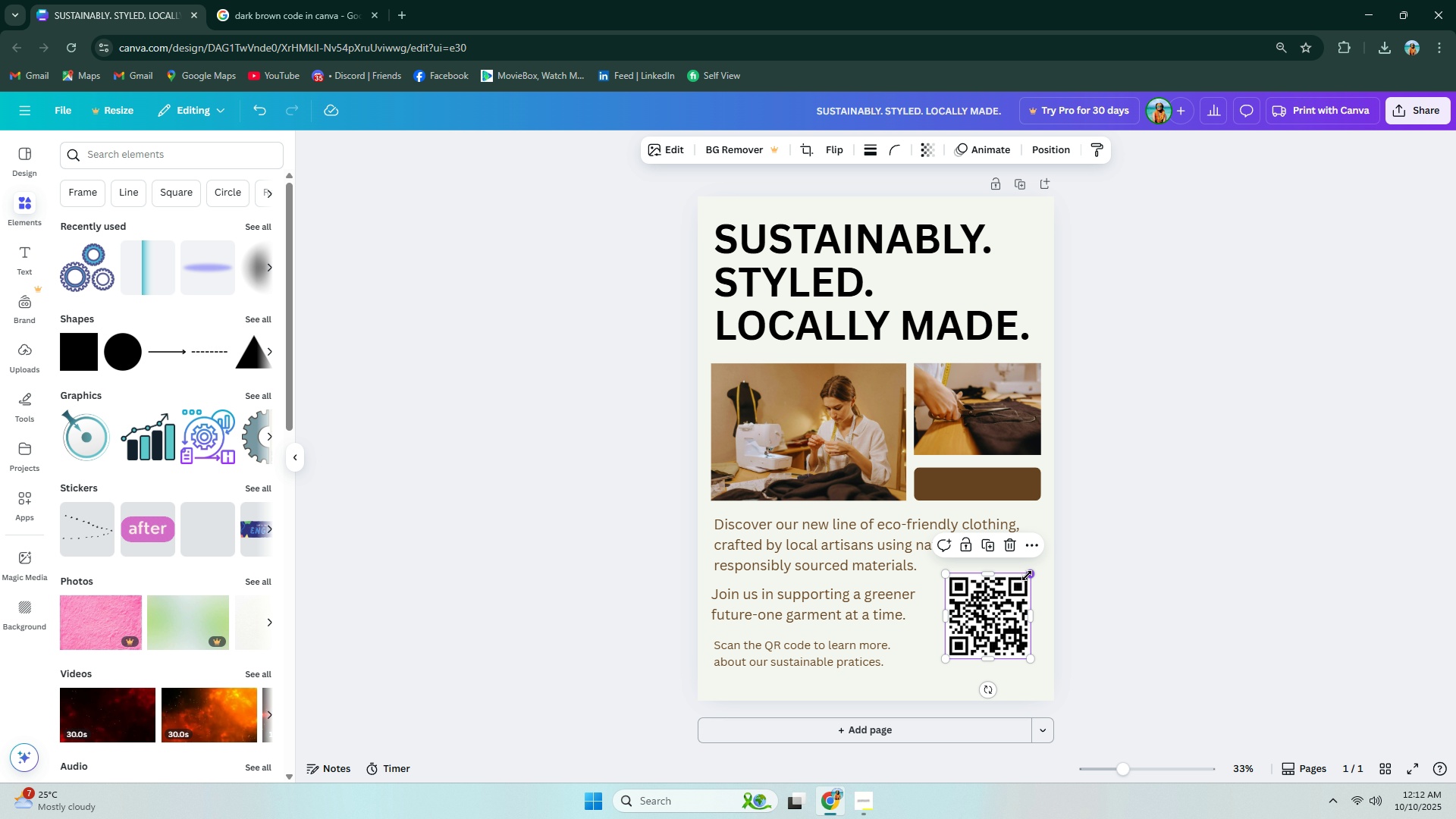 
left_click_drag(start_coordinate=[1025, 575], to_coordinate=[1006, 605])
 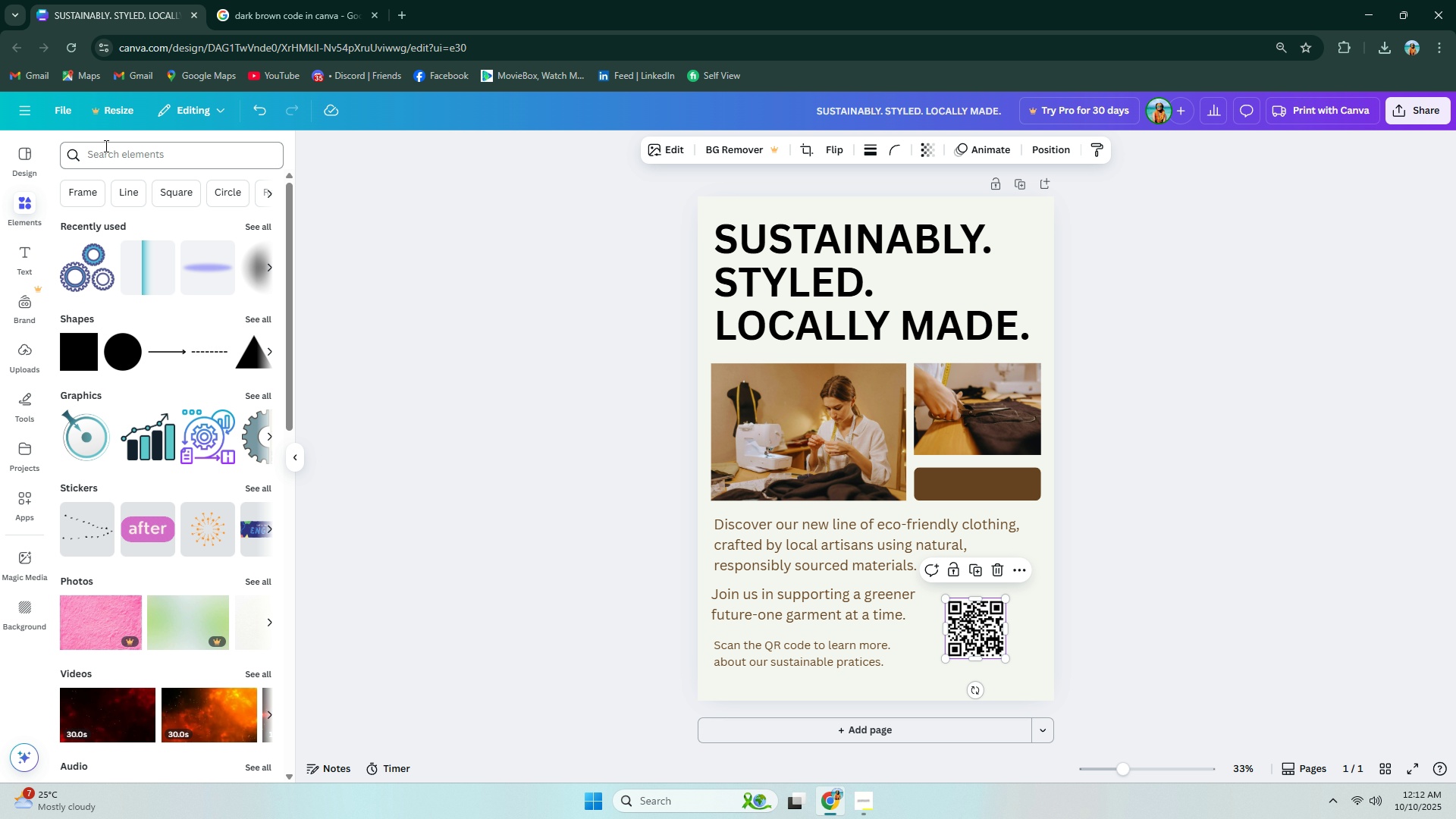 
left_click([105, 146])
 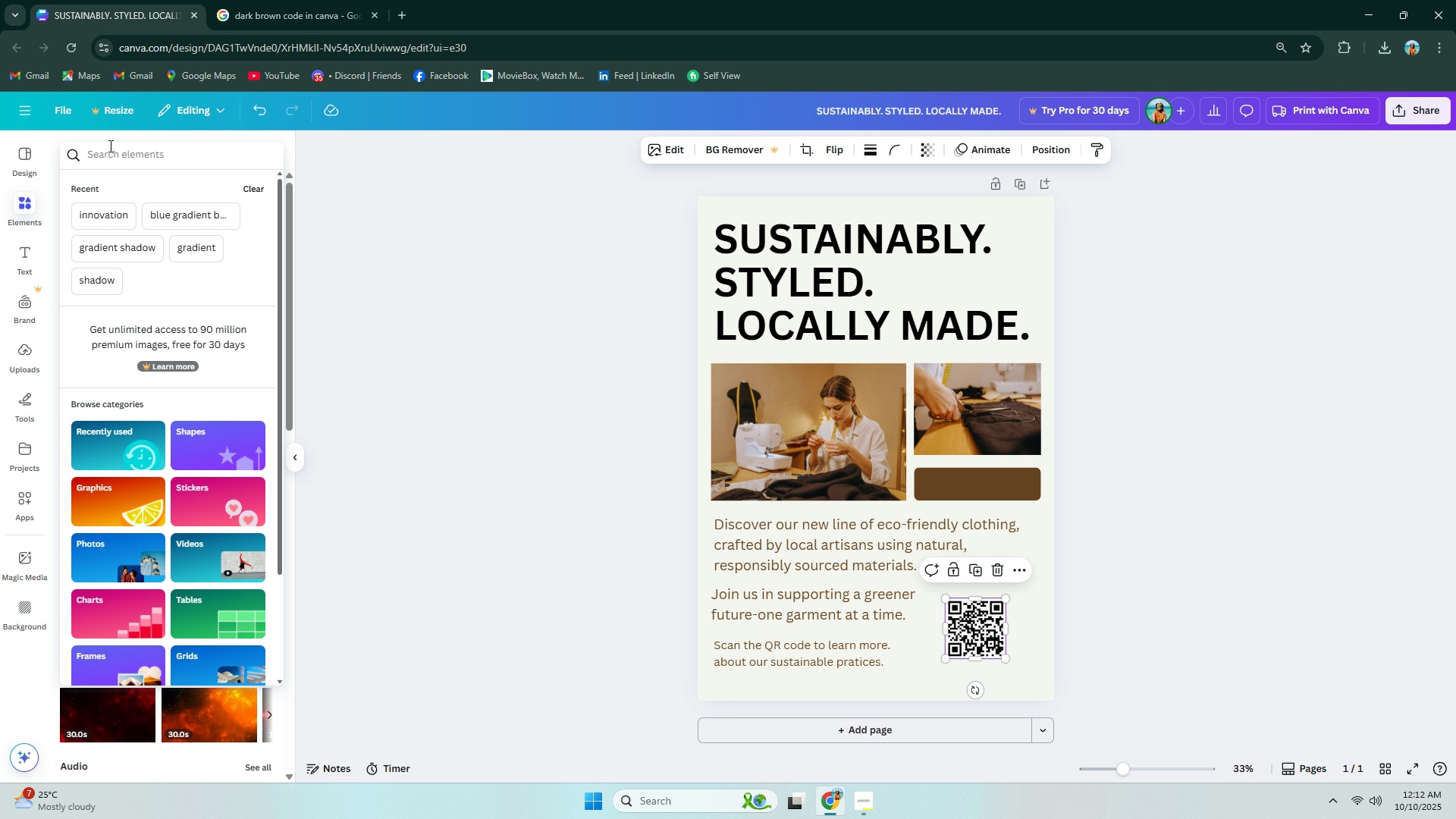 
type(qr )
key(Backspace)
key(Backspace)
key(Backspace)
type(a)
key(Backspace)
type(scan here qr code)
 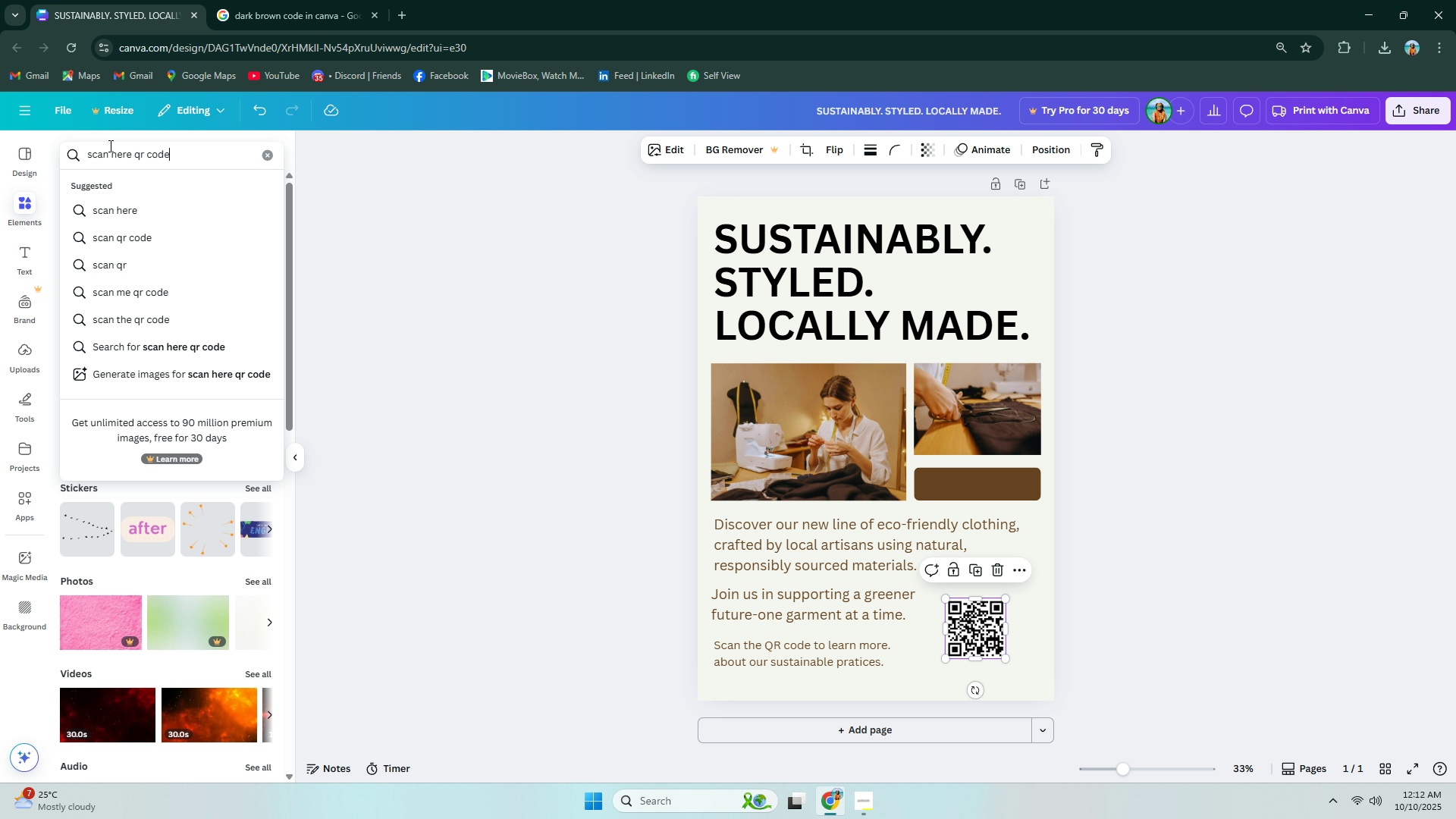 
key(Enter)
 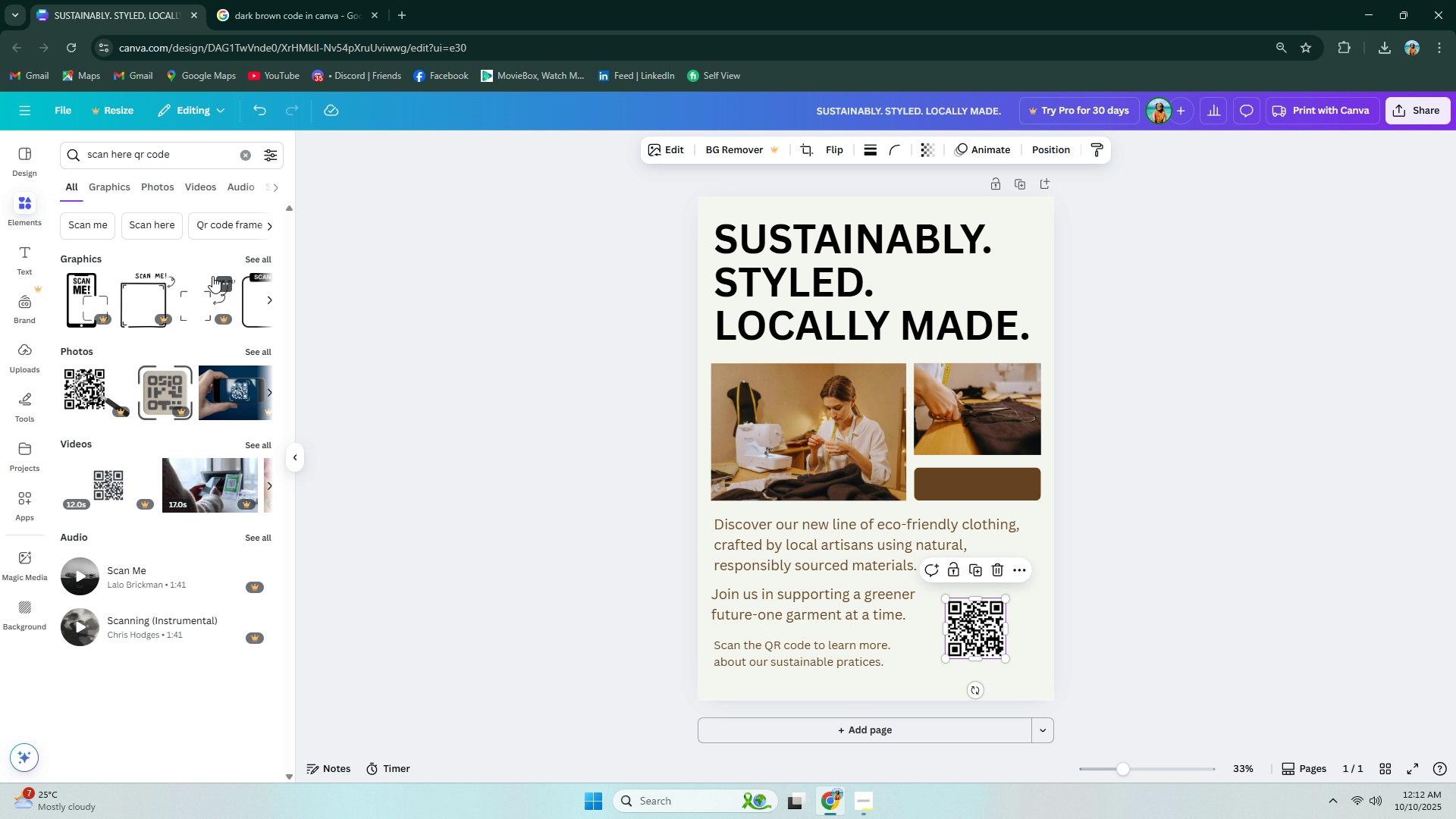 
left_click([262, 256])
 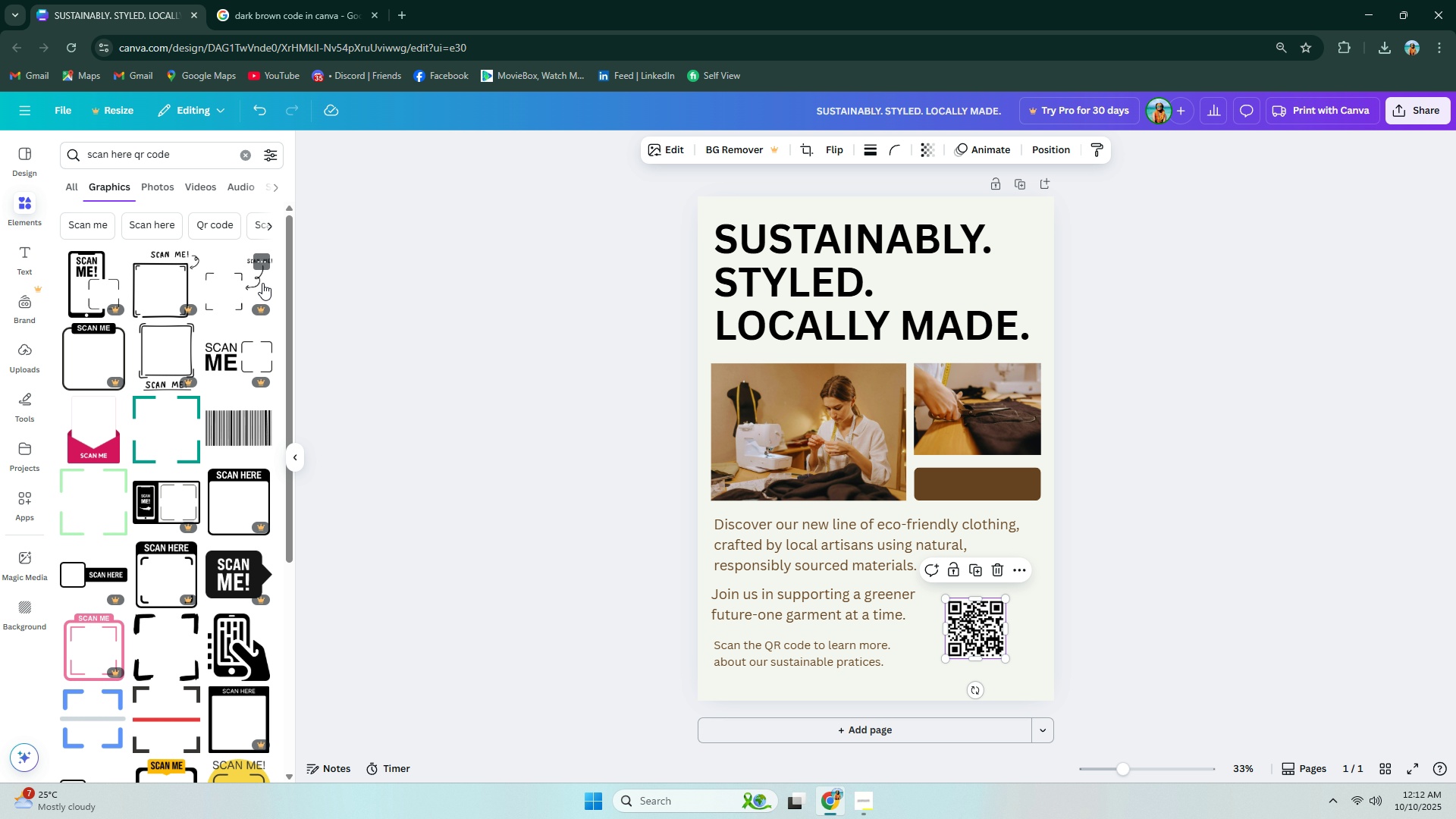 
wait(7.19)
 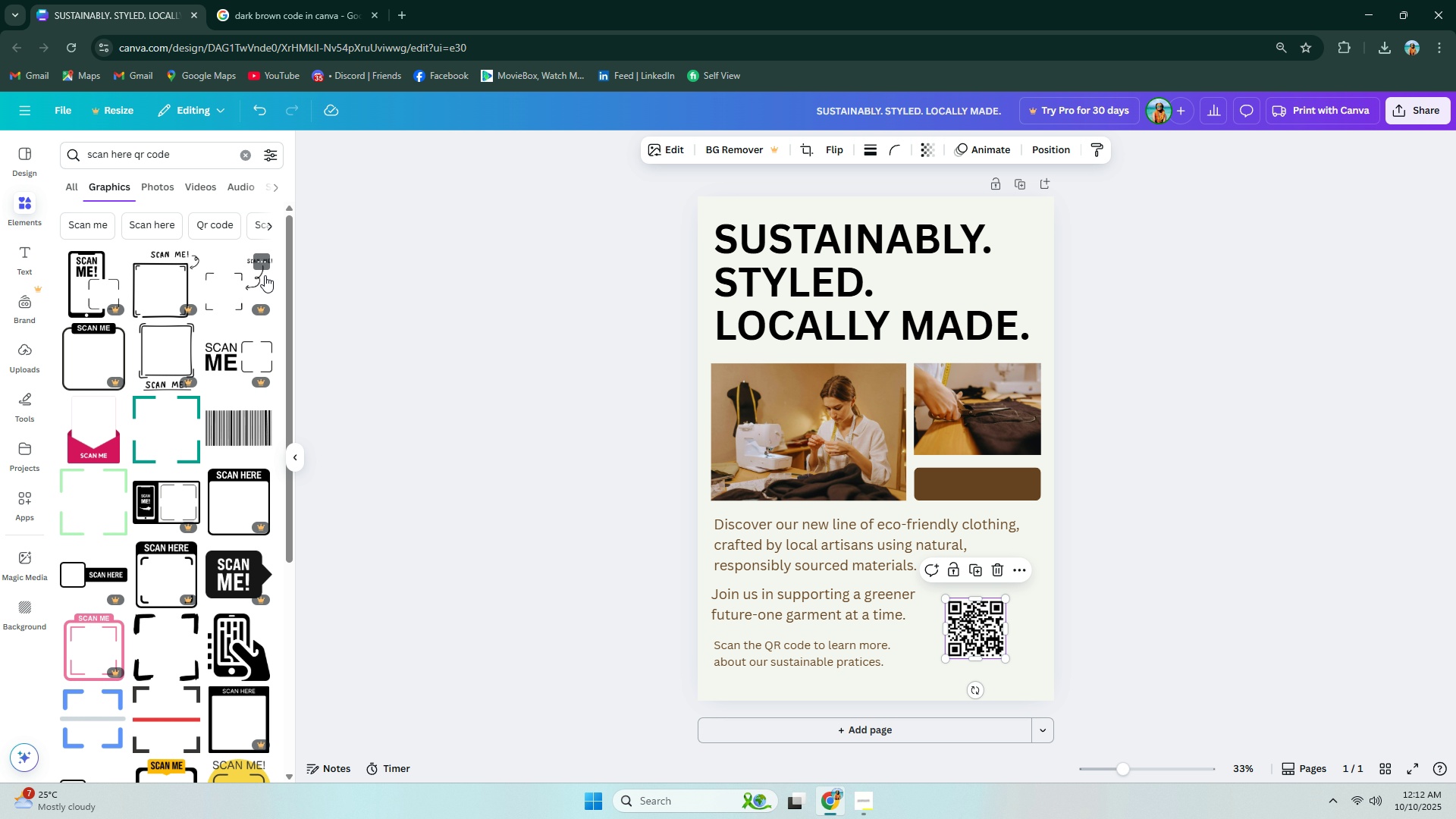 
left_click([74, 502])
 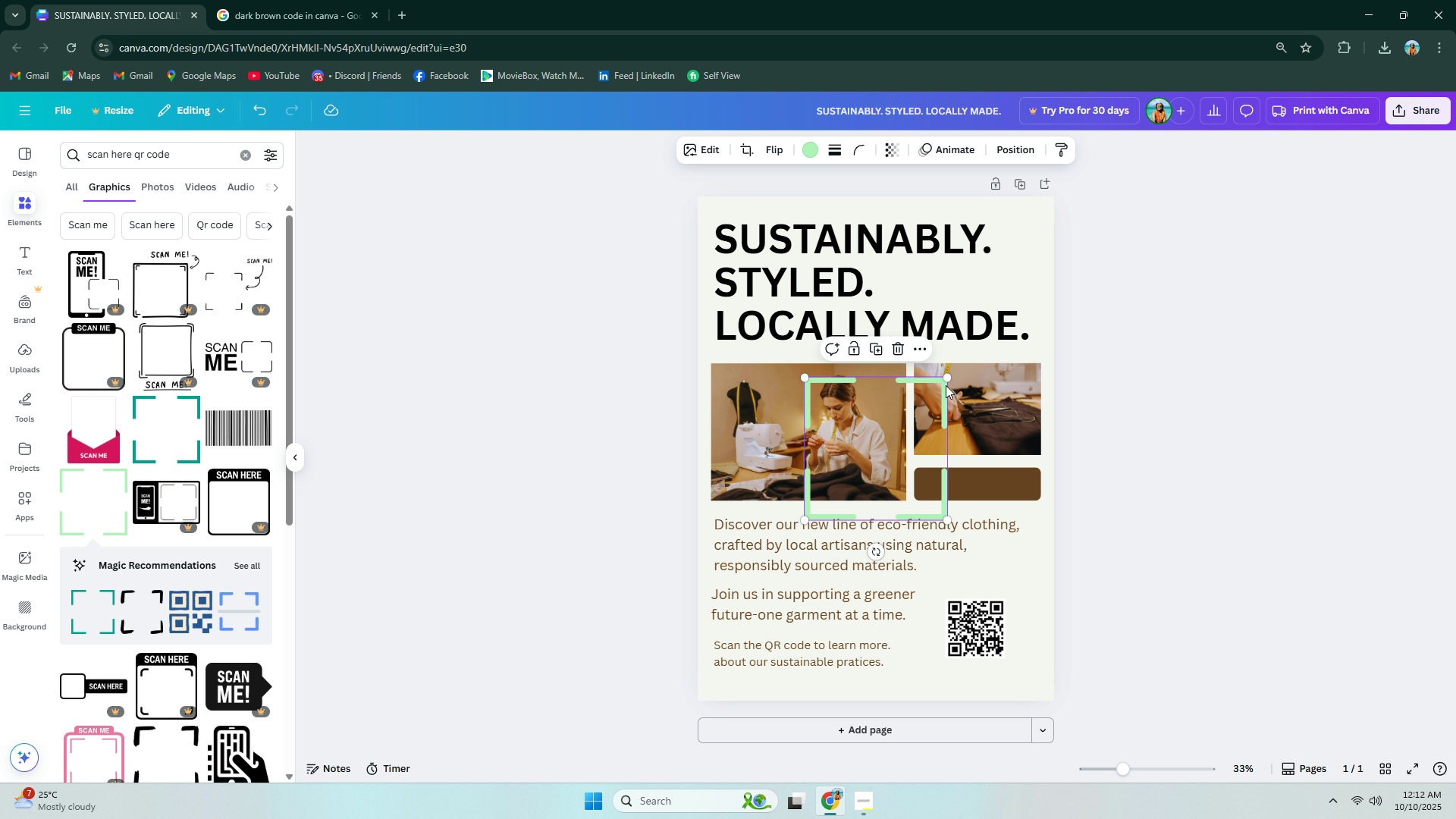 
left_click_drag(start_coordinate=[949, 378], to_coordinate=[887, 447])
 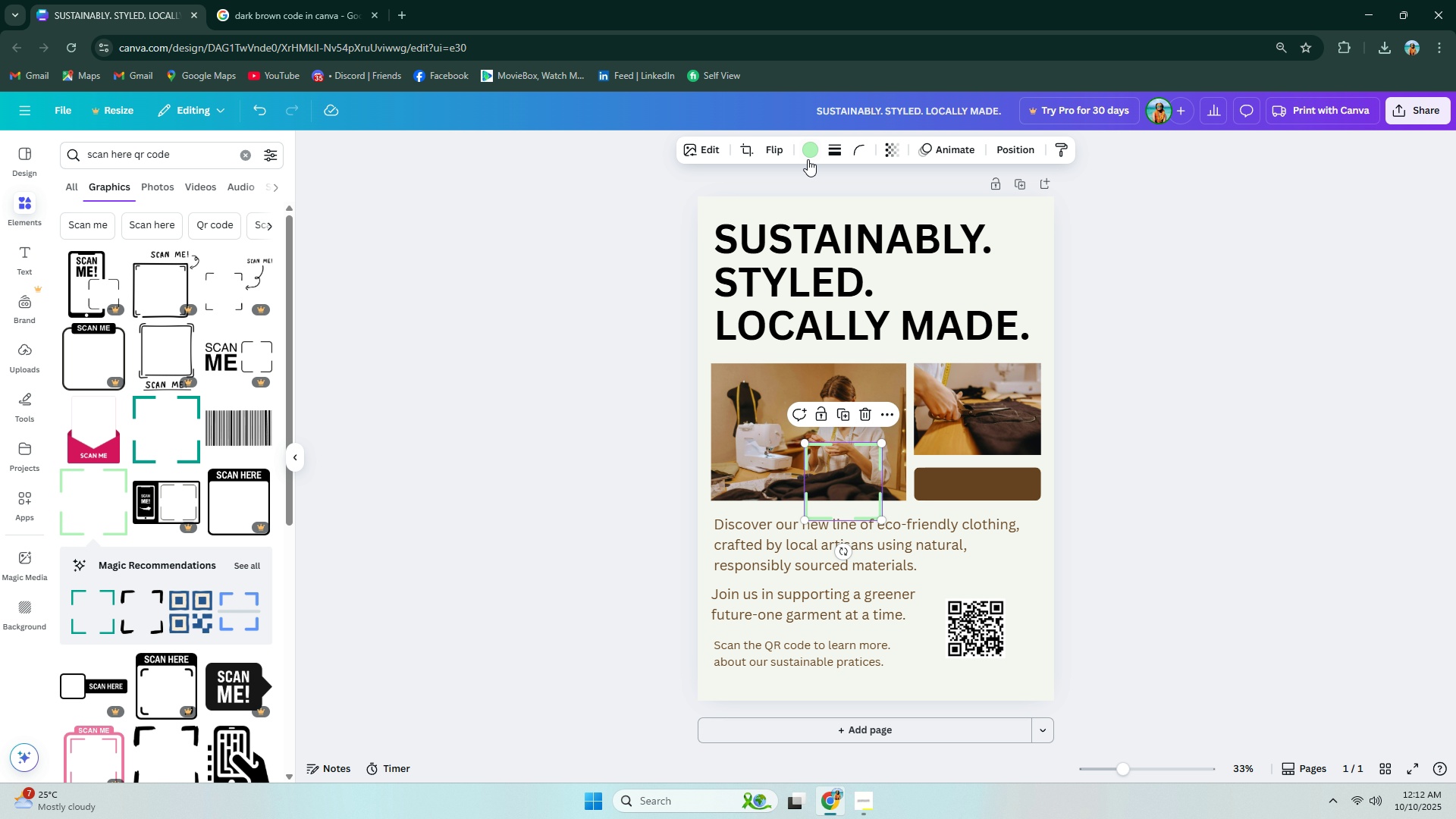 
left_click([808, 158])
 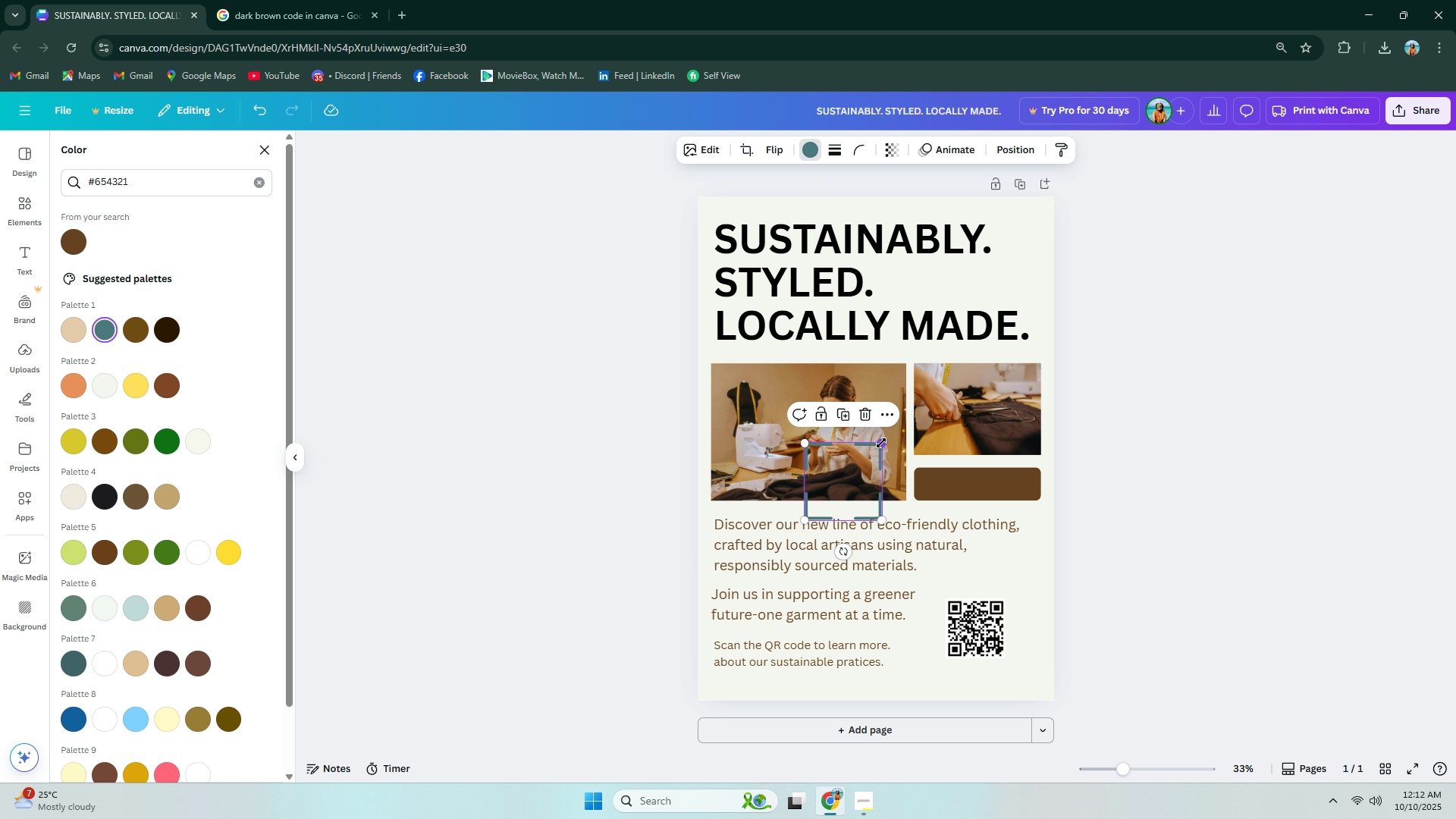 
left_click_drag(start_coordinate=[881, 443], to_coordinate=[875, 451])
 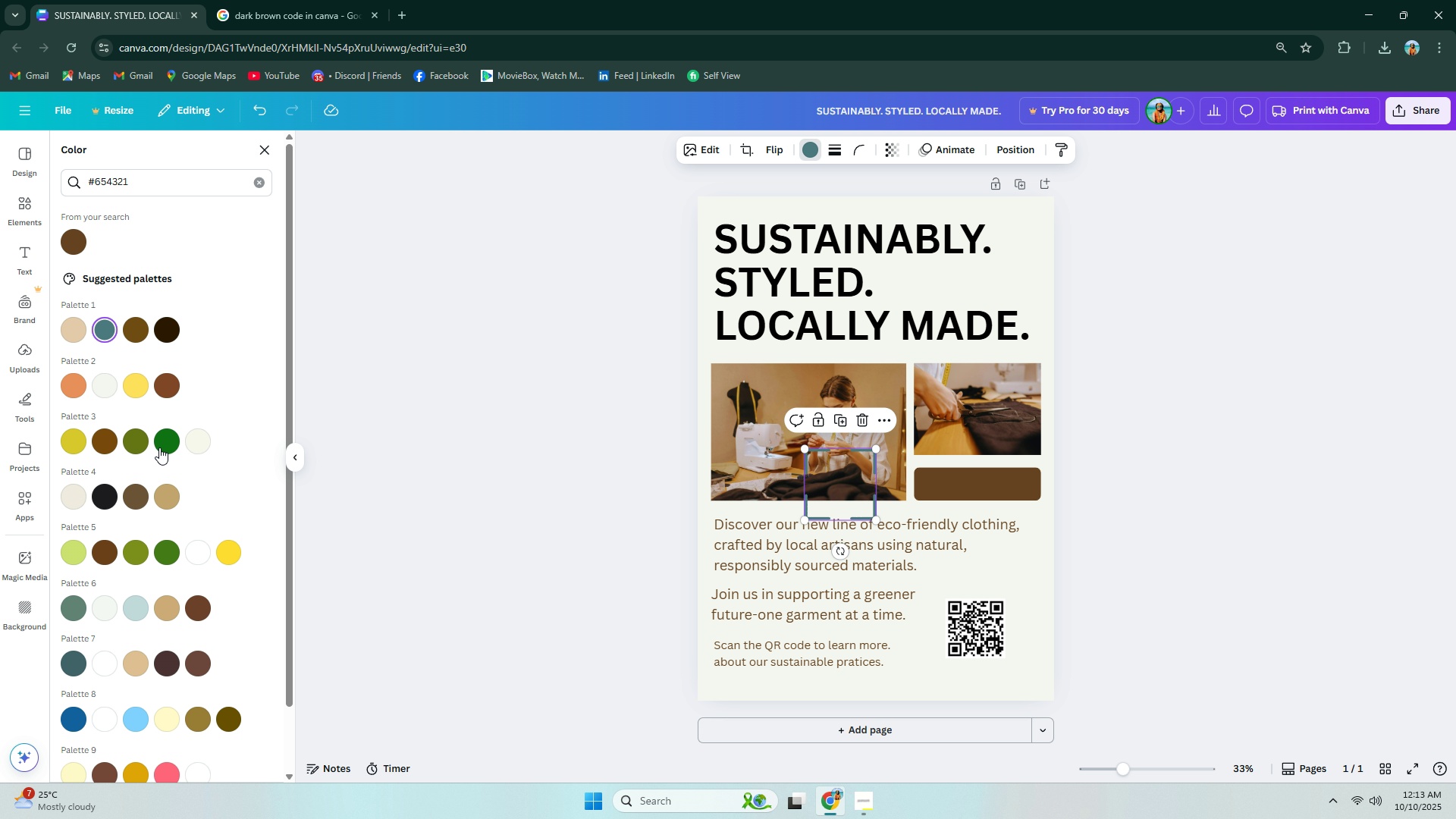 
left_click([164, 446])
 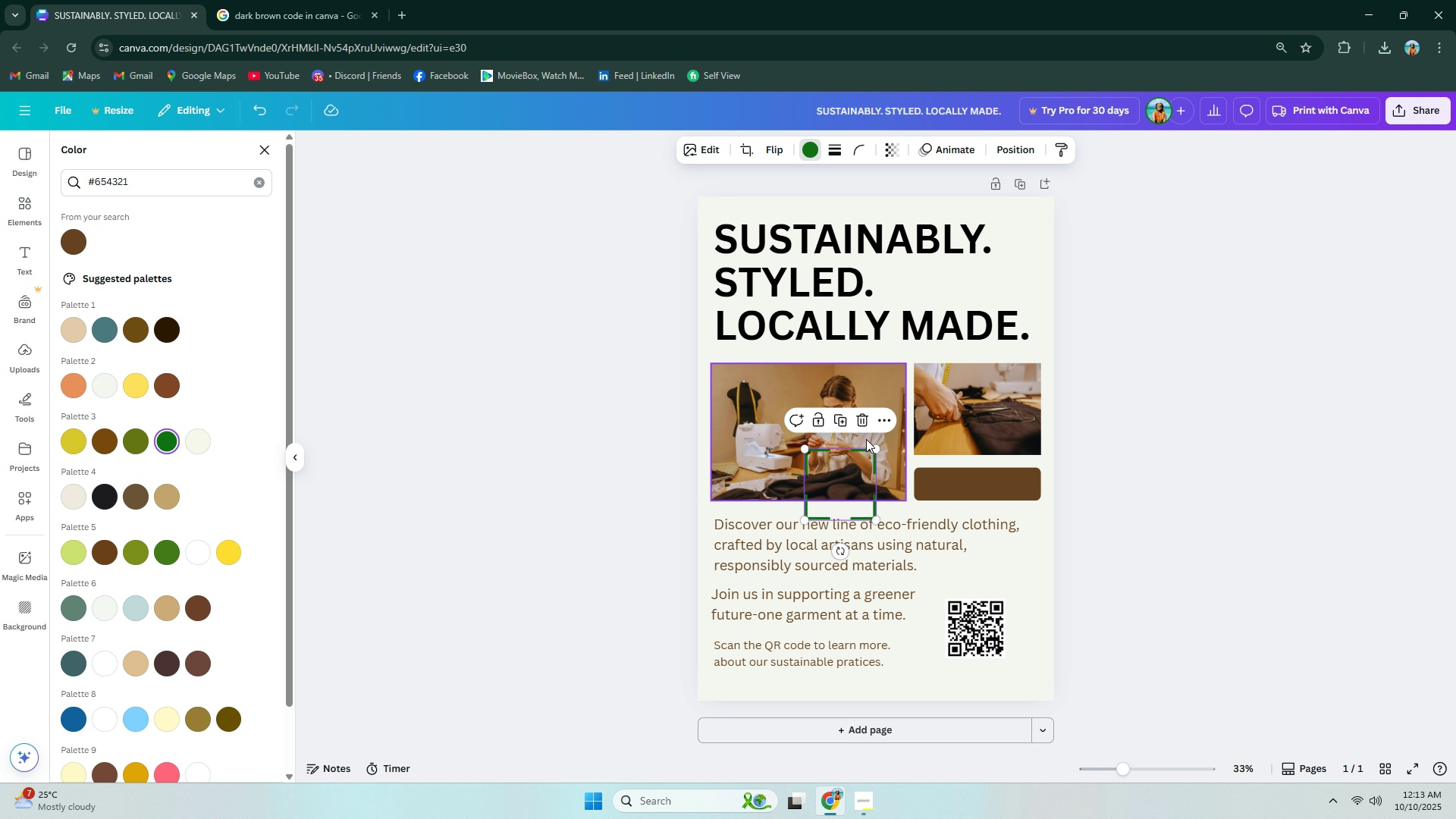 
left_click_drag(start_coordinate=[873, 447], to_coordinate=[849, 459])
 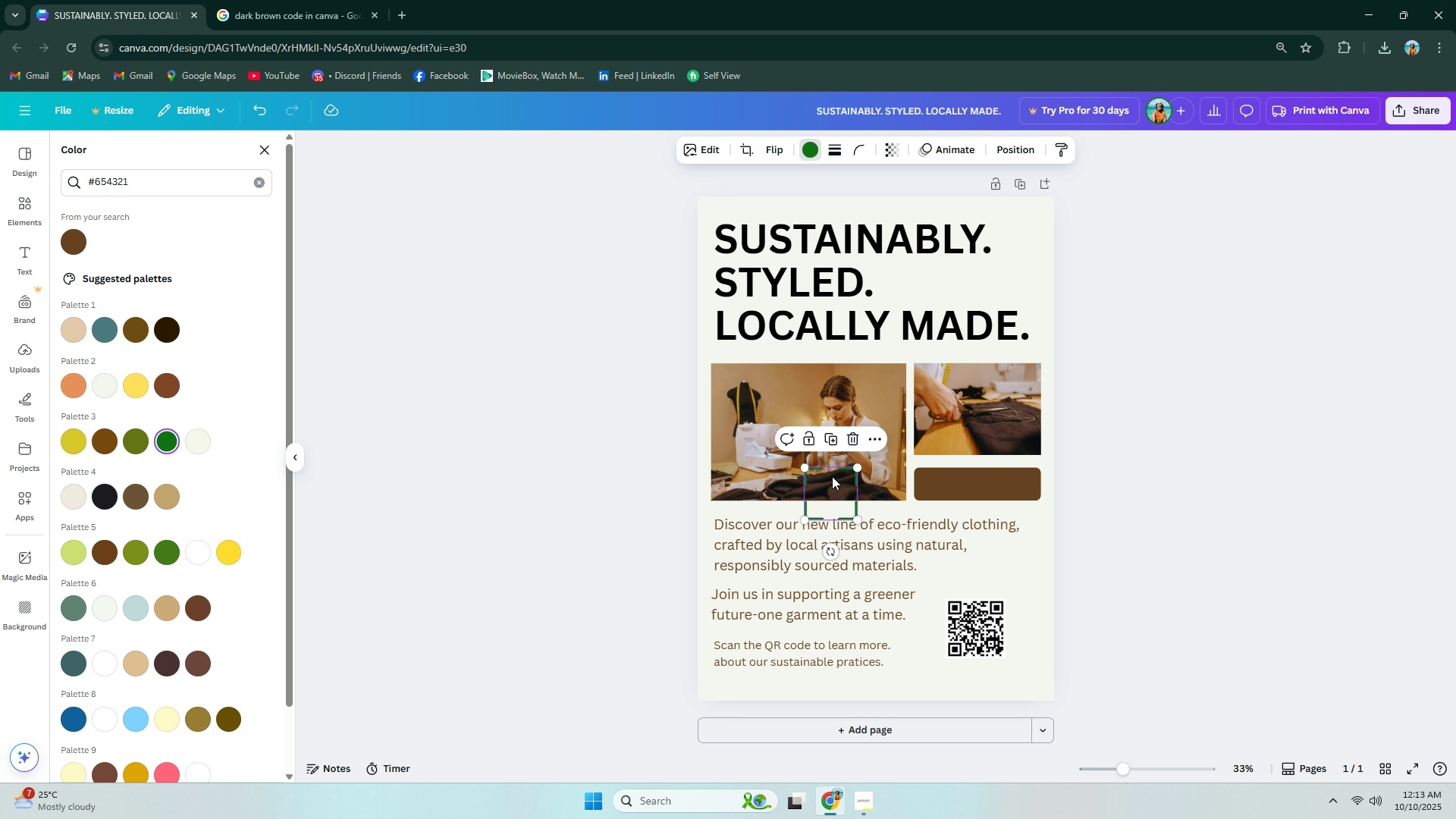 
left_click_drag(start_coordinate=[832, 481], to_coordinate=[973, 620])
 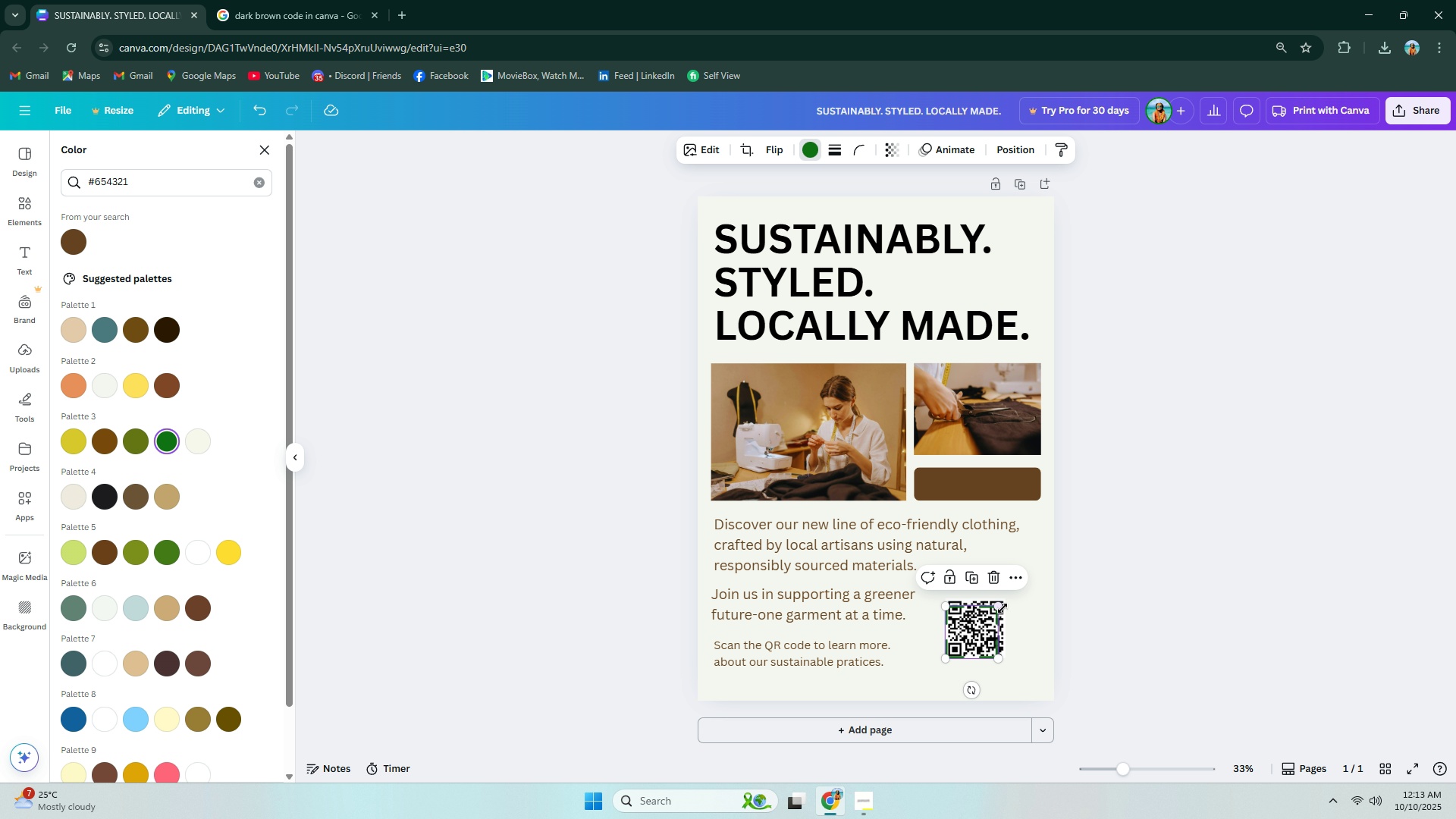 
left_click_drag(start_coordinate=[1001, 608], to_coordinate=[1019, 599])
 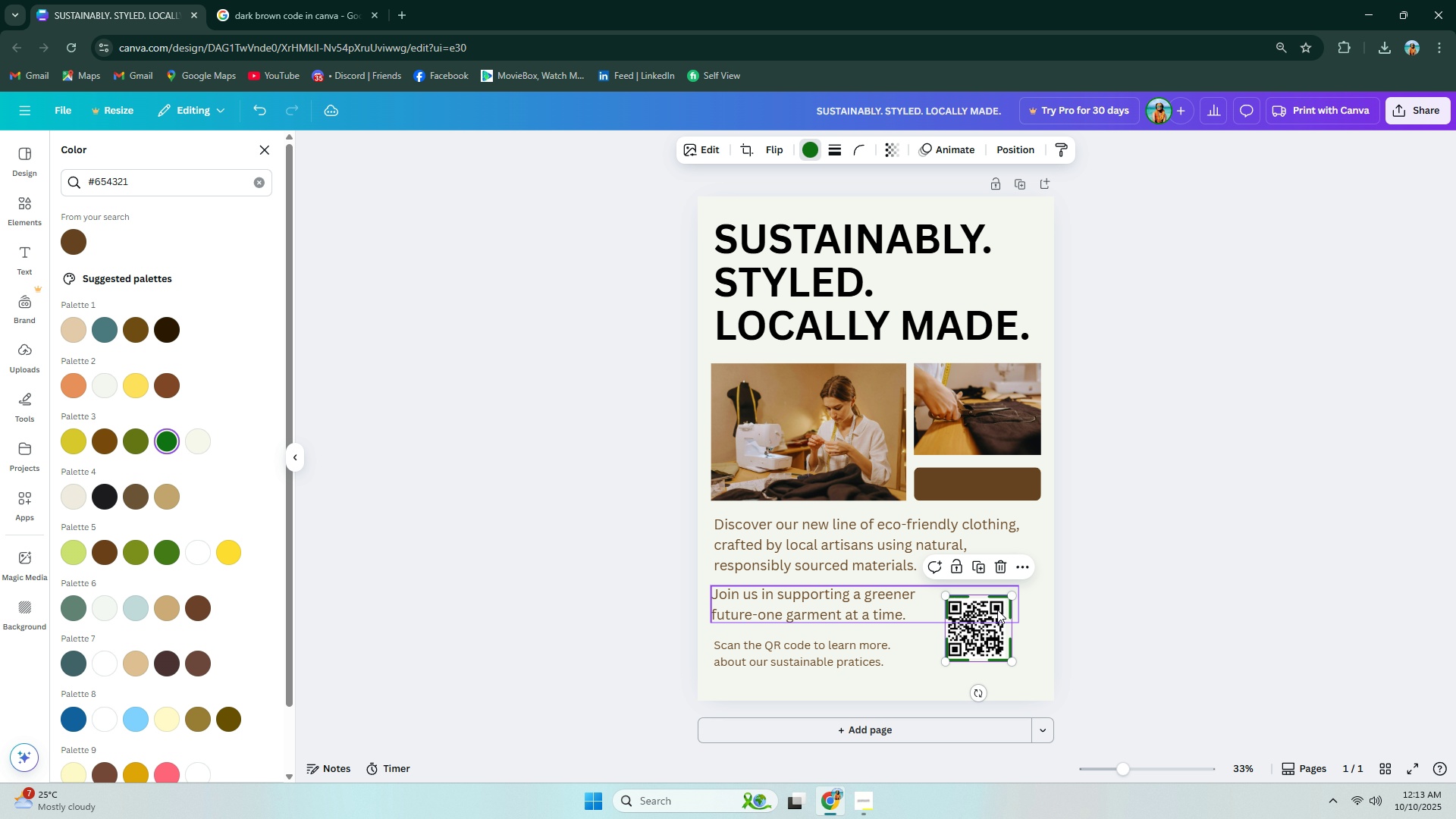 
left_click([984, 613])
 